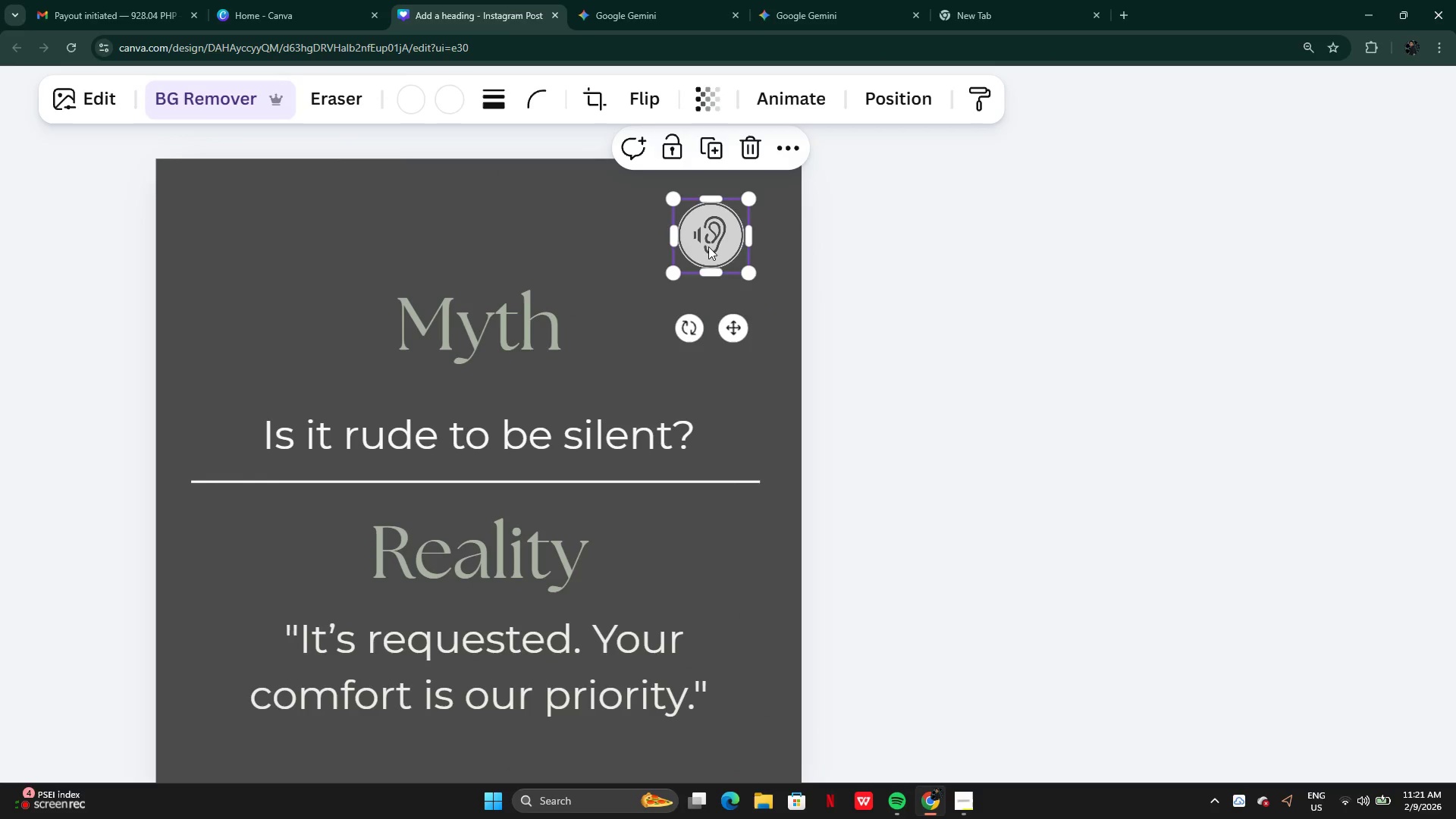 
left_click_drag(start_coordinate=[708, 246], to_coordinate=[730, 238])
 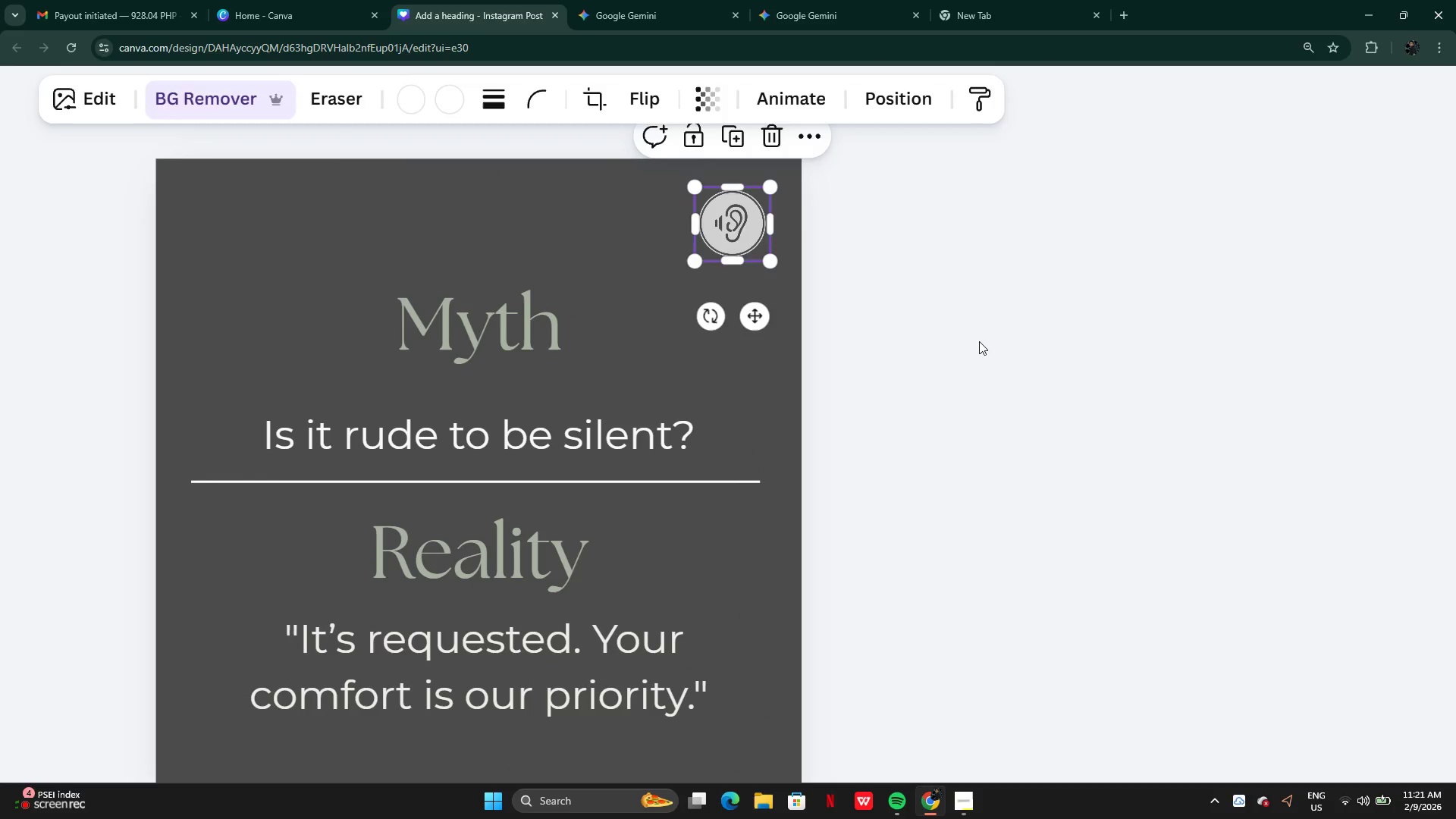 
left_click([979, 341])
 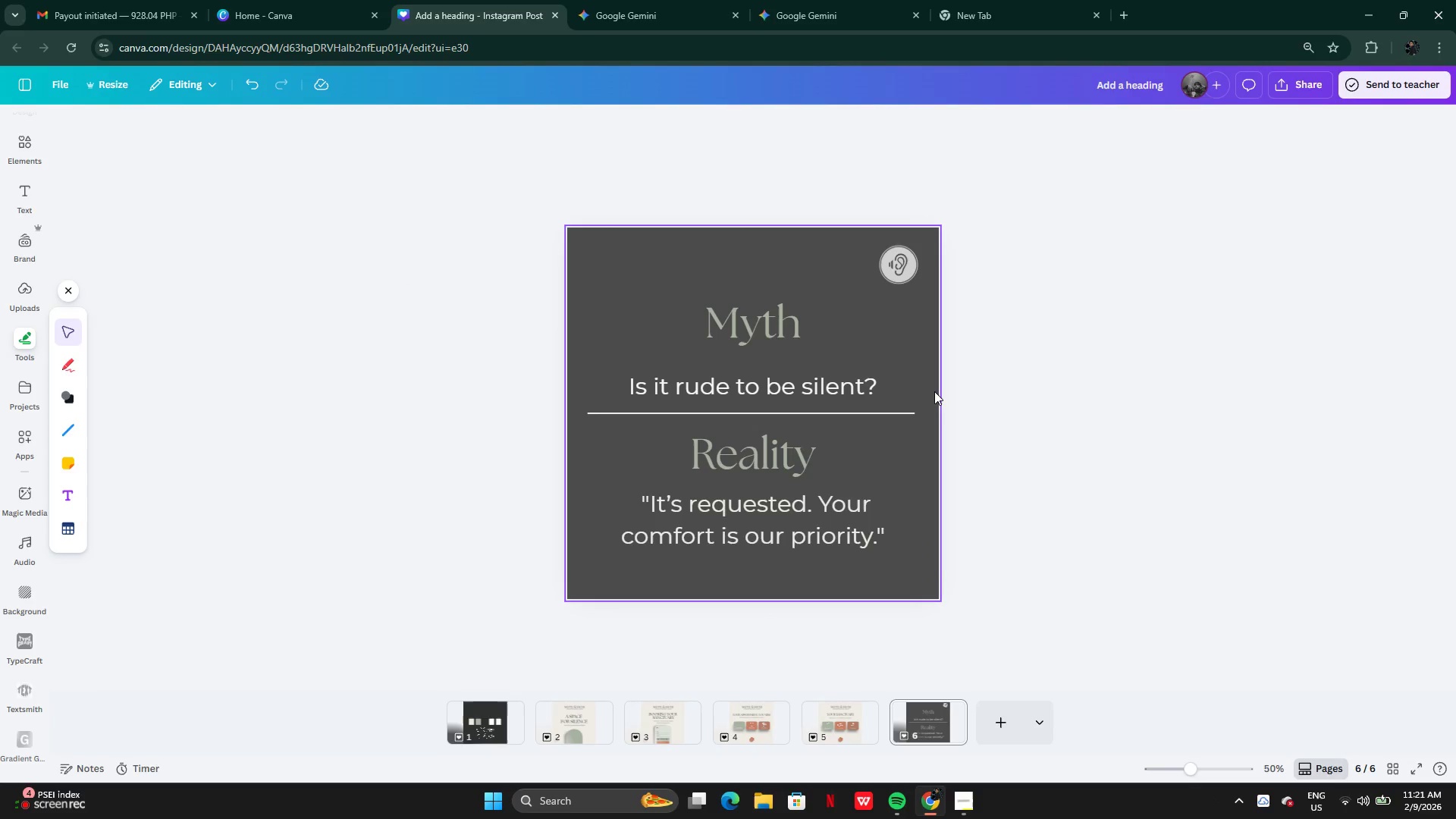 
left_click_drag(start_coordinate=[899, 274], to_coordinate=[607, 276])
 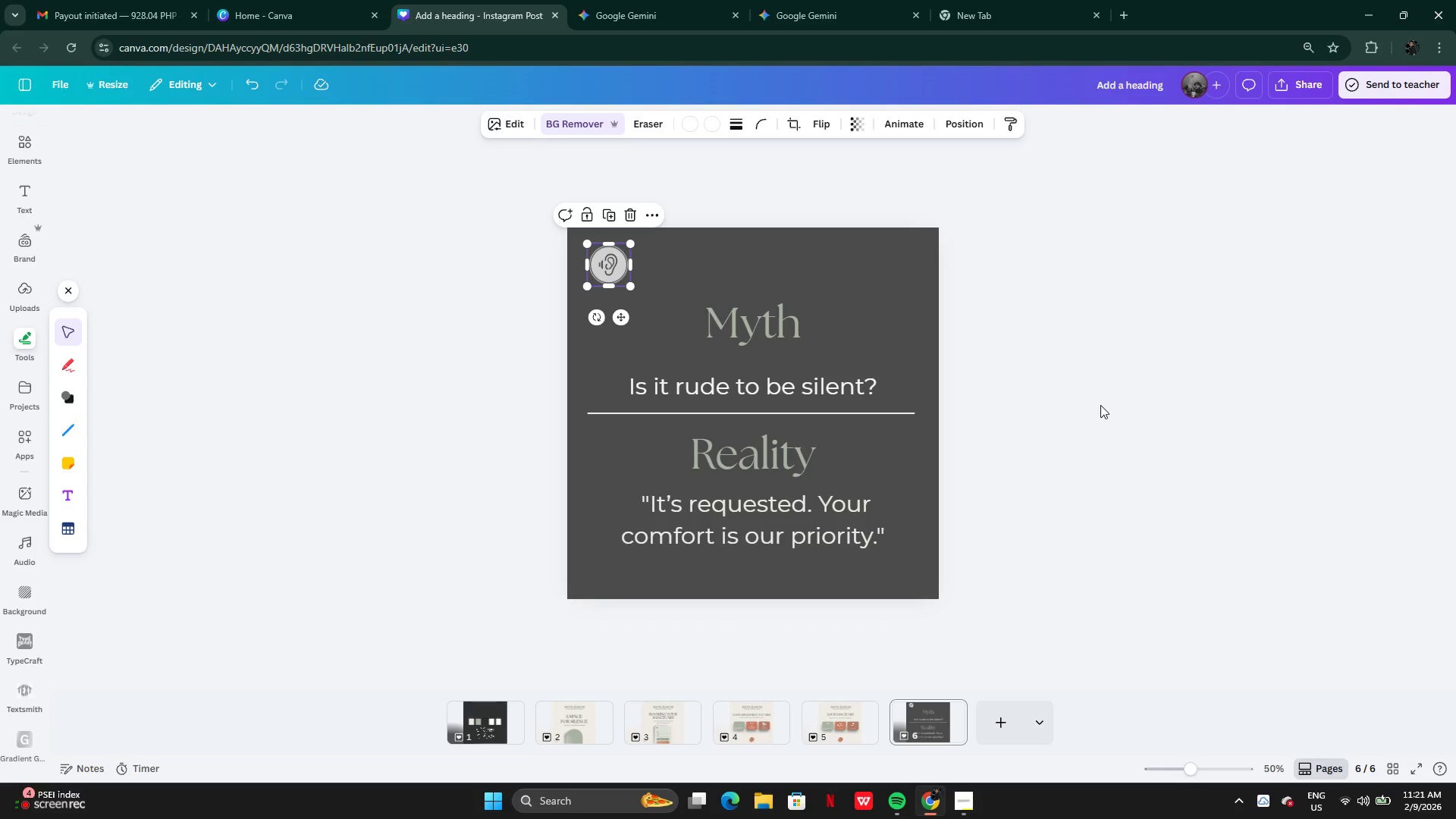 
left_click([1100, 405])
 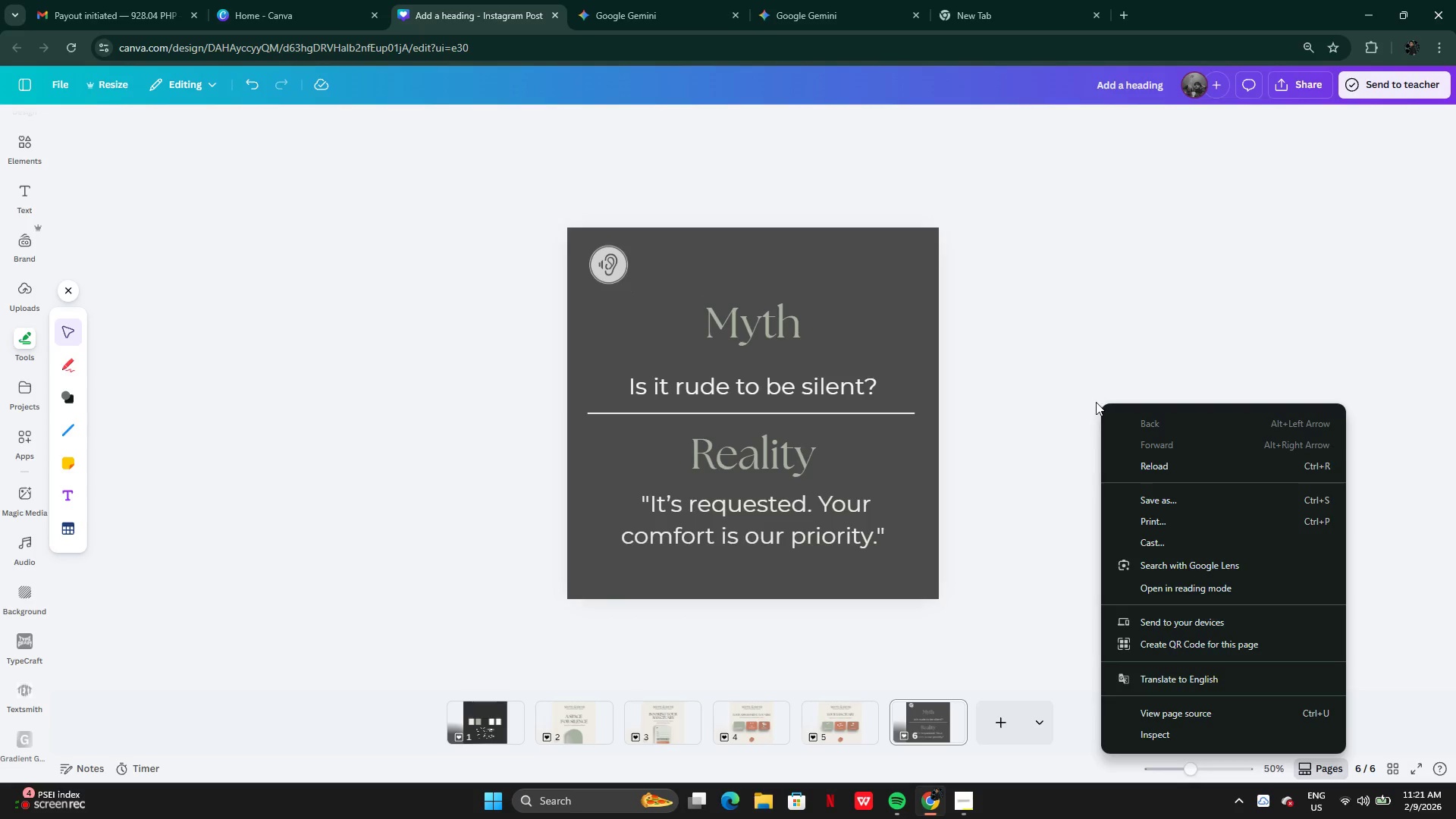 
key(Control+ControlLeft)
 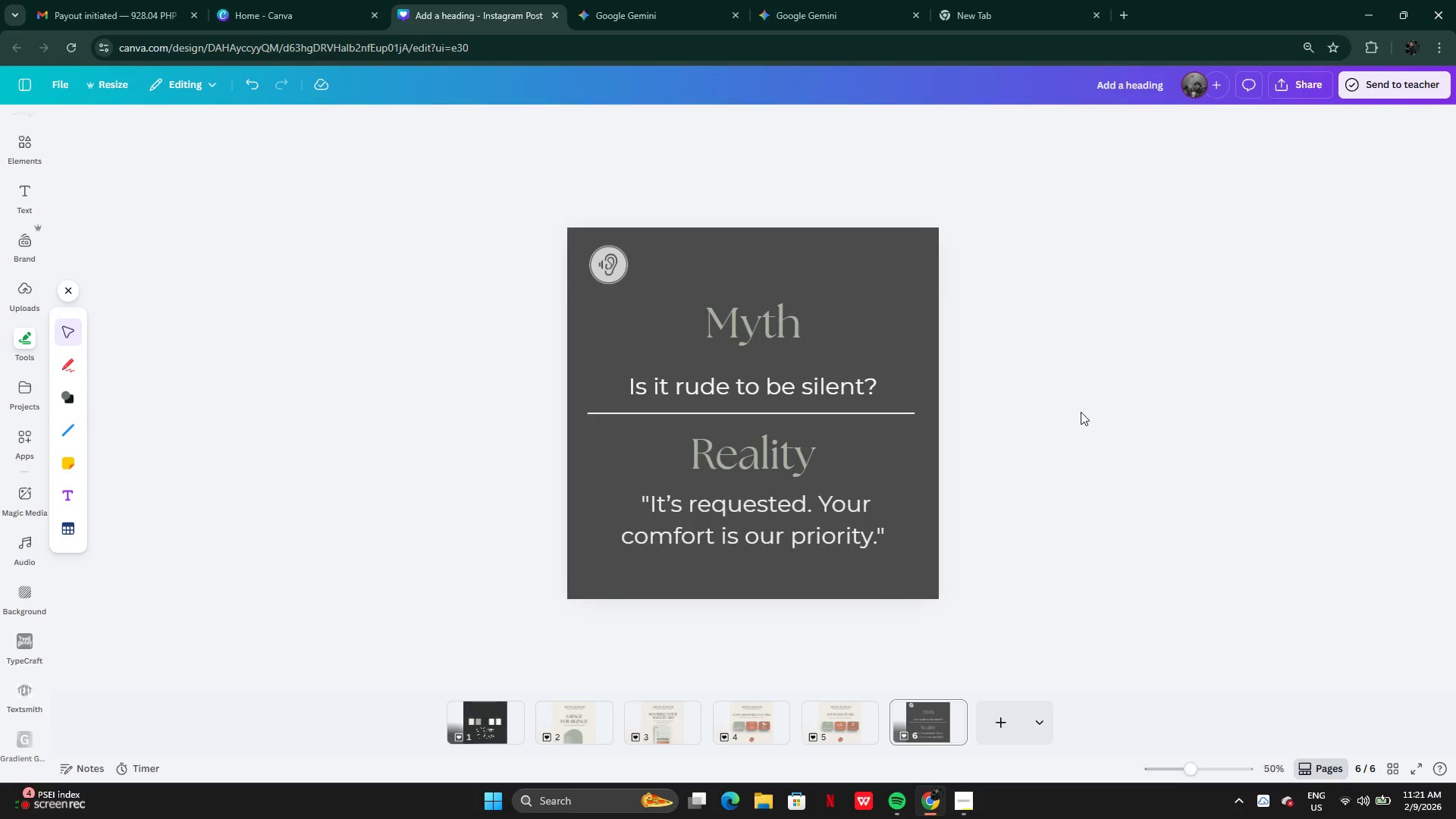 
scroll: coordinate [1081, 411], scroll_direction: down, amount: 1.0
 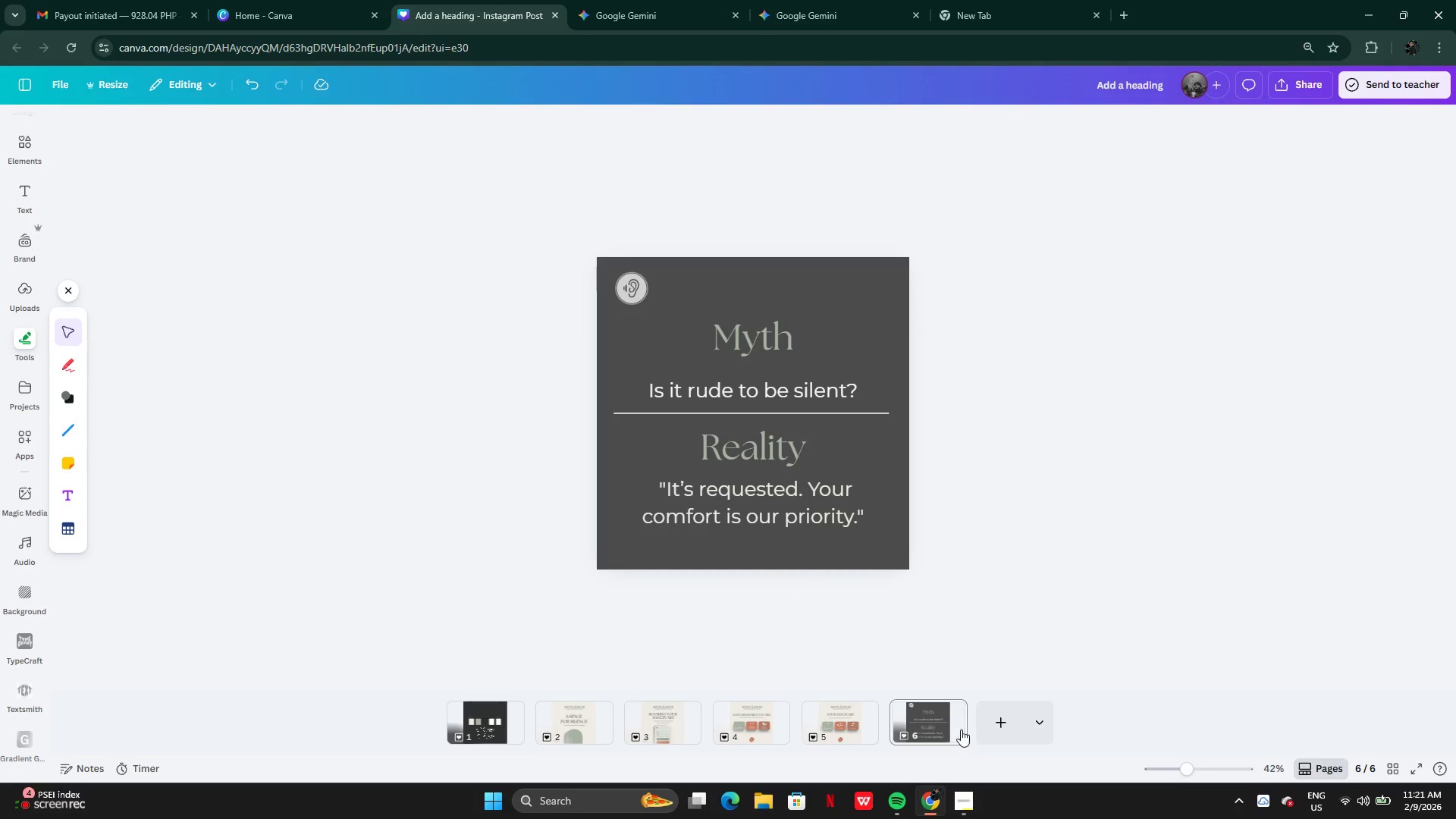 
left_click([928, 711])
 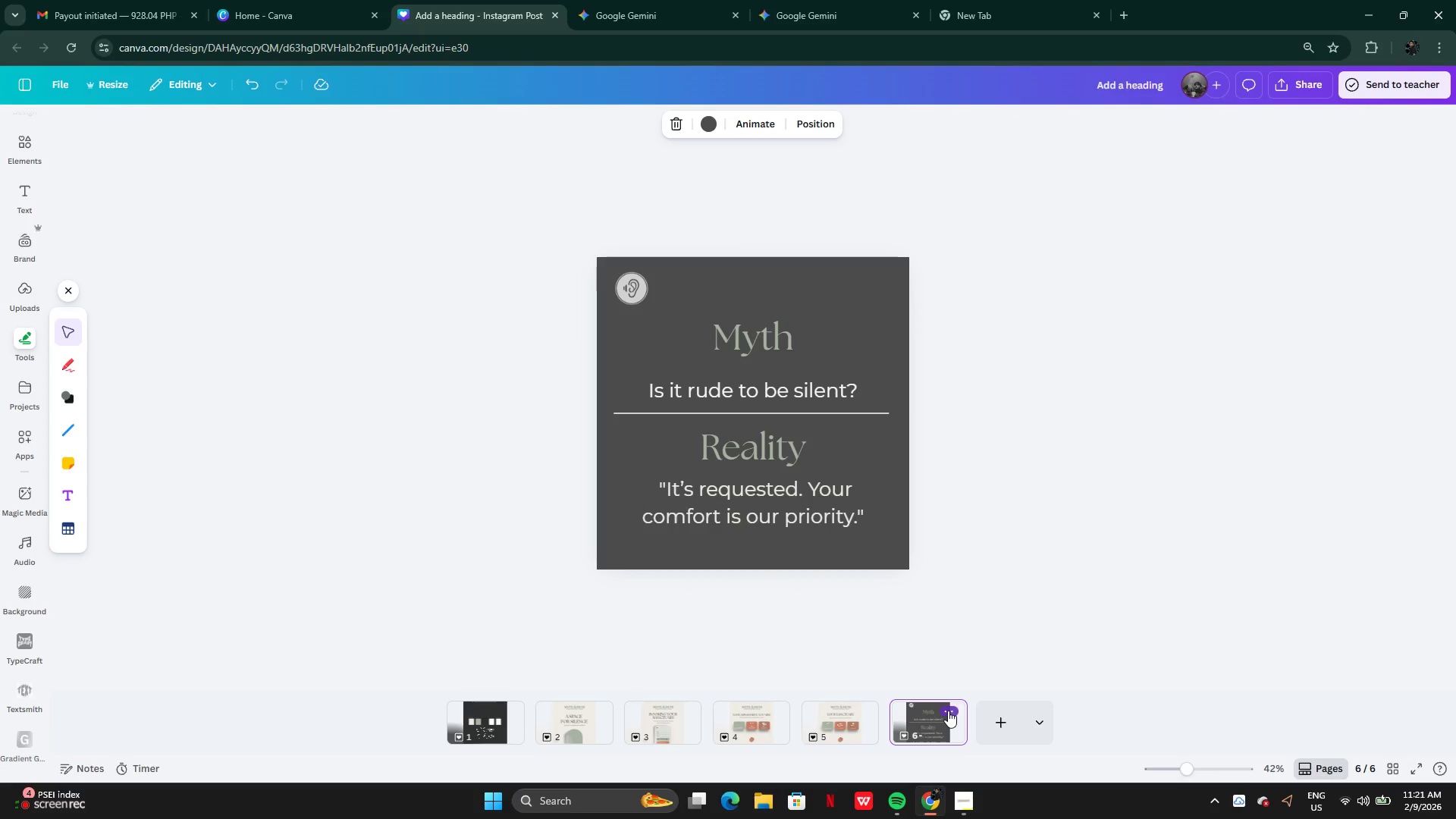 
left_click([948, 711])
 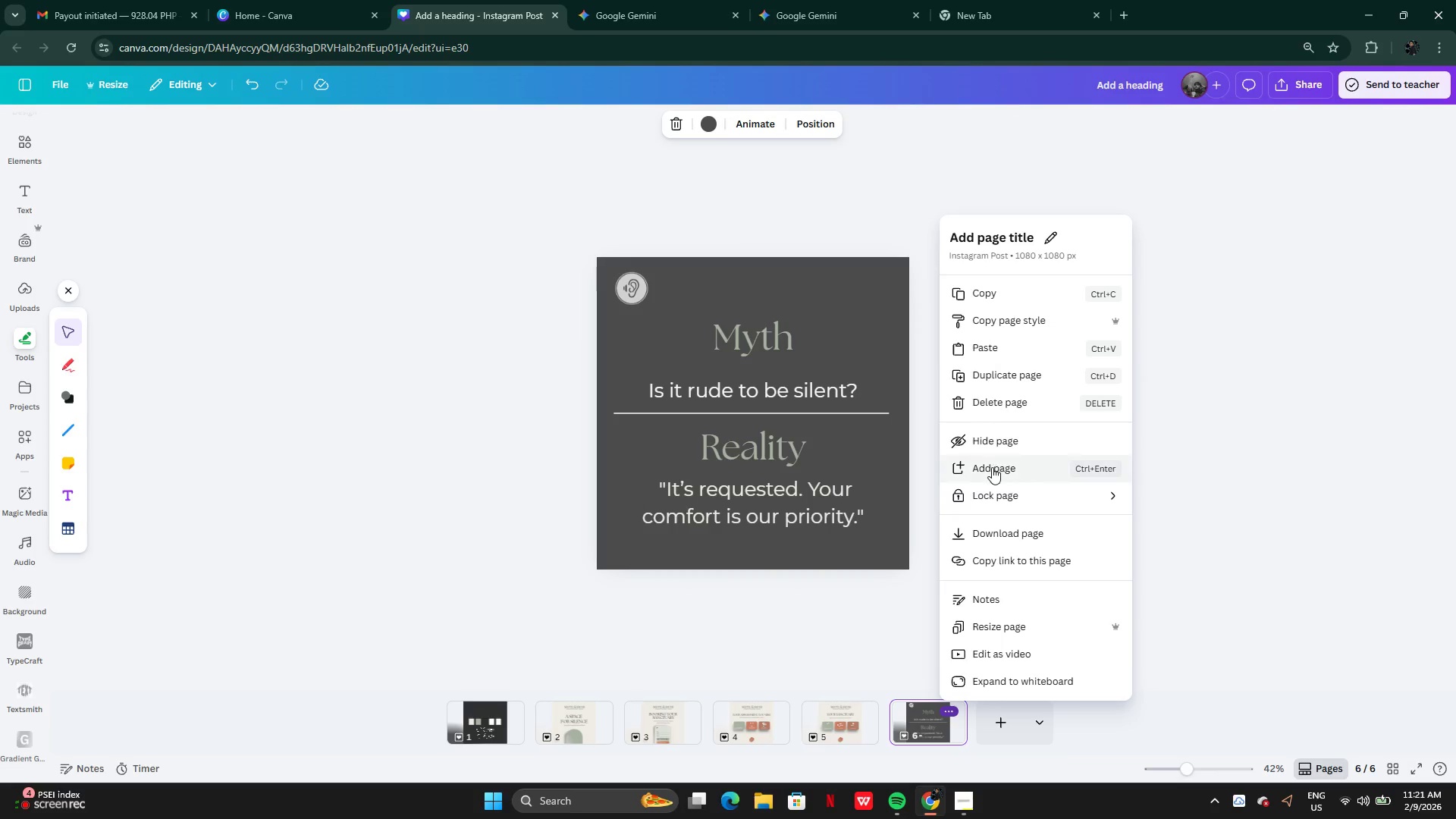 
wait(5.81)
 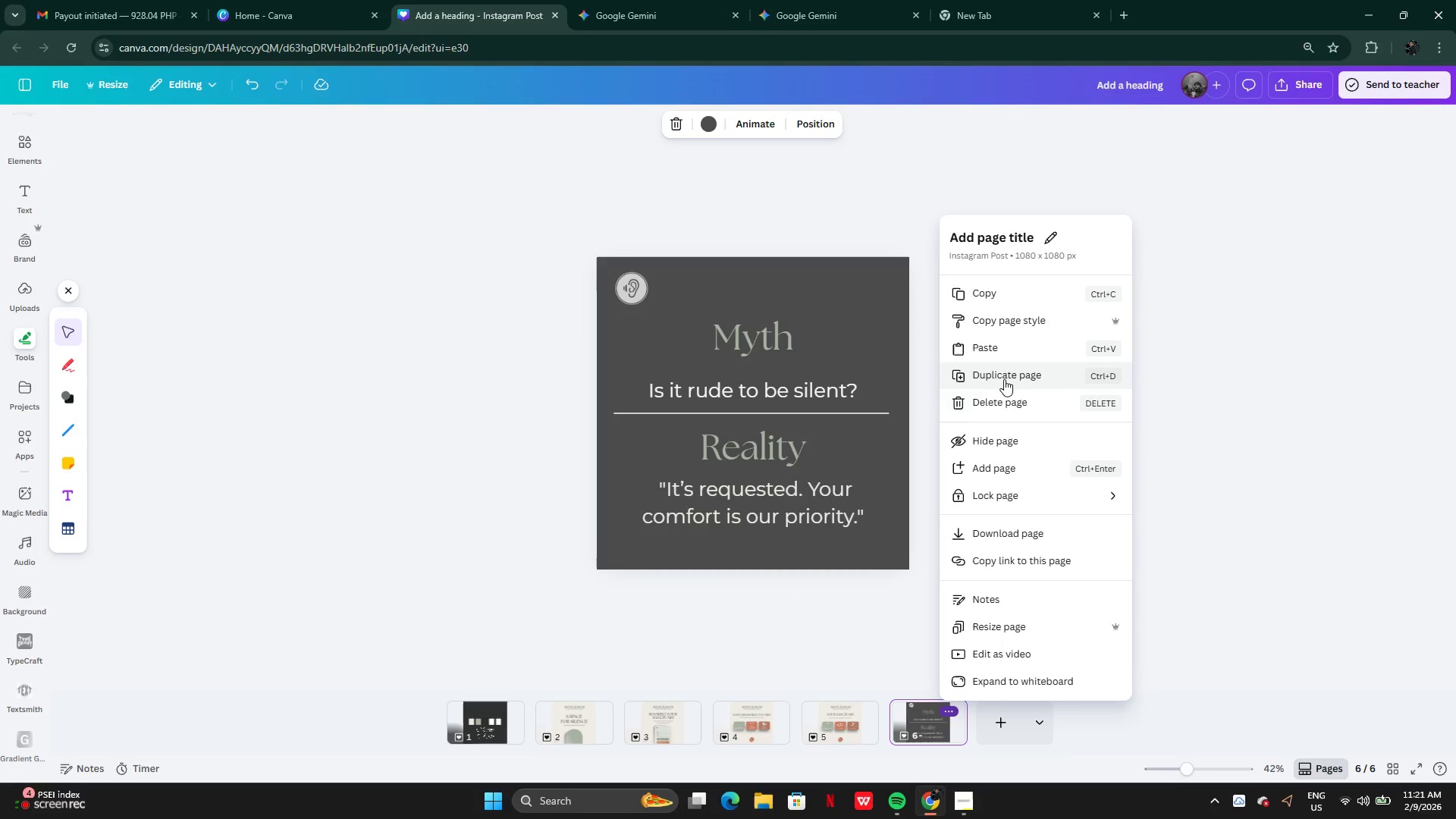 
left_click([982, 377])
 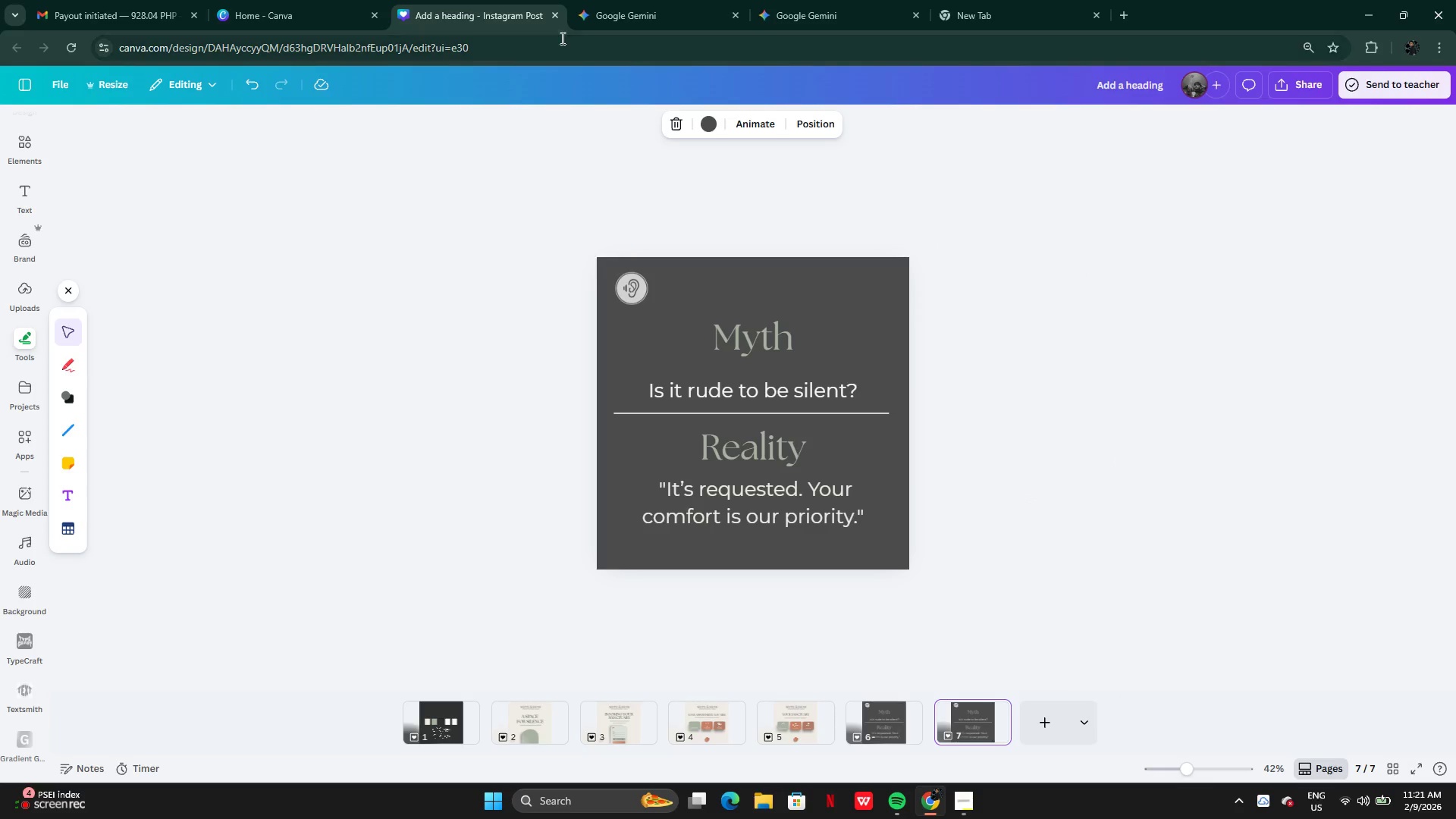 
left_click([621, 7])
 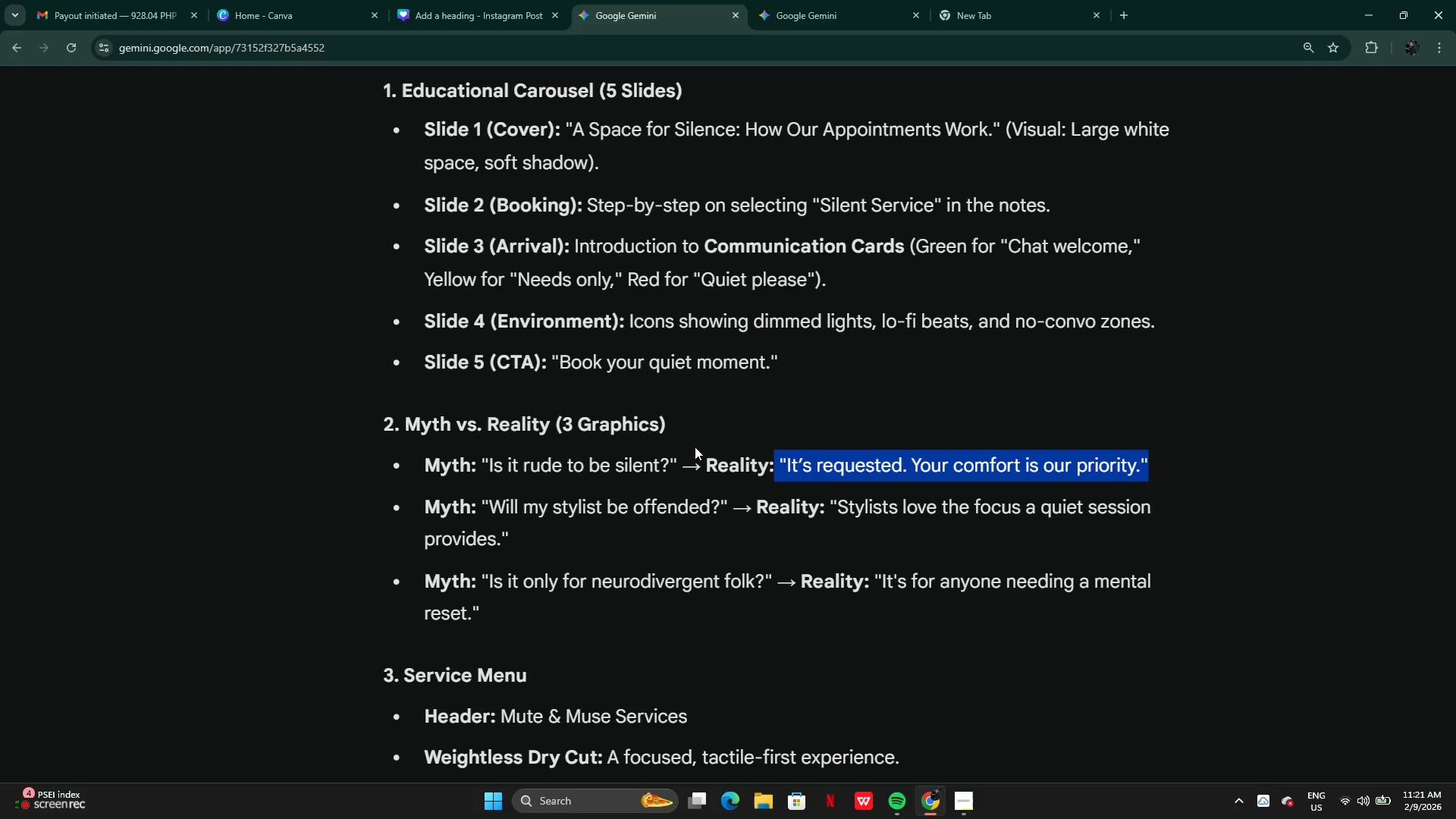 
left_click([699, 466])
 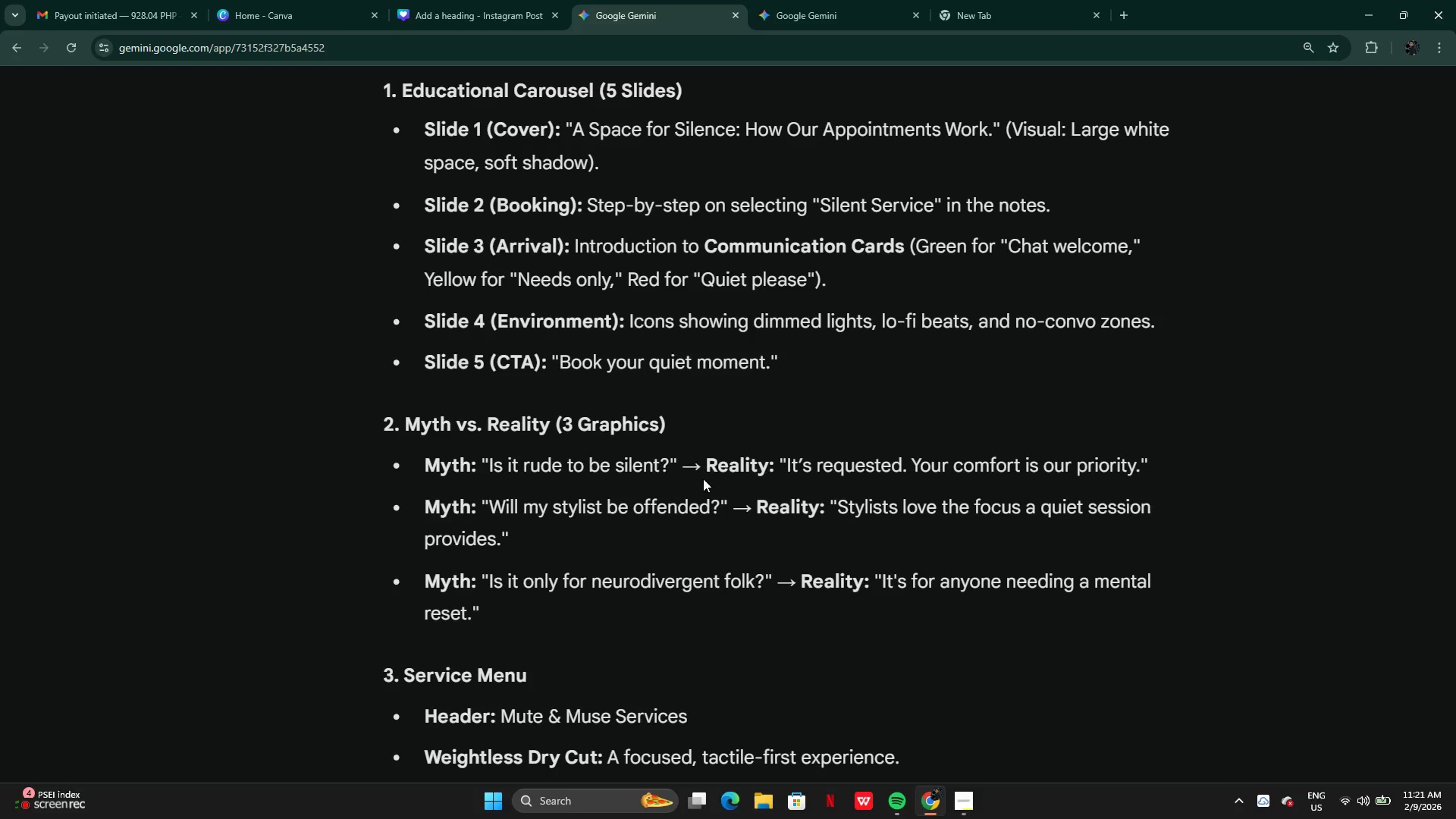 
scroll: coordinate [703, 492], scroll_direction: down, amount: 3.0
 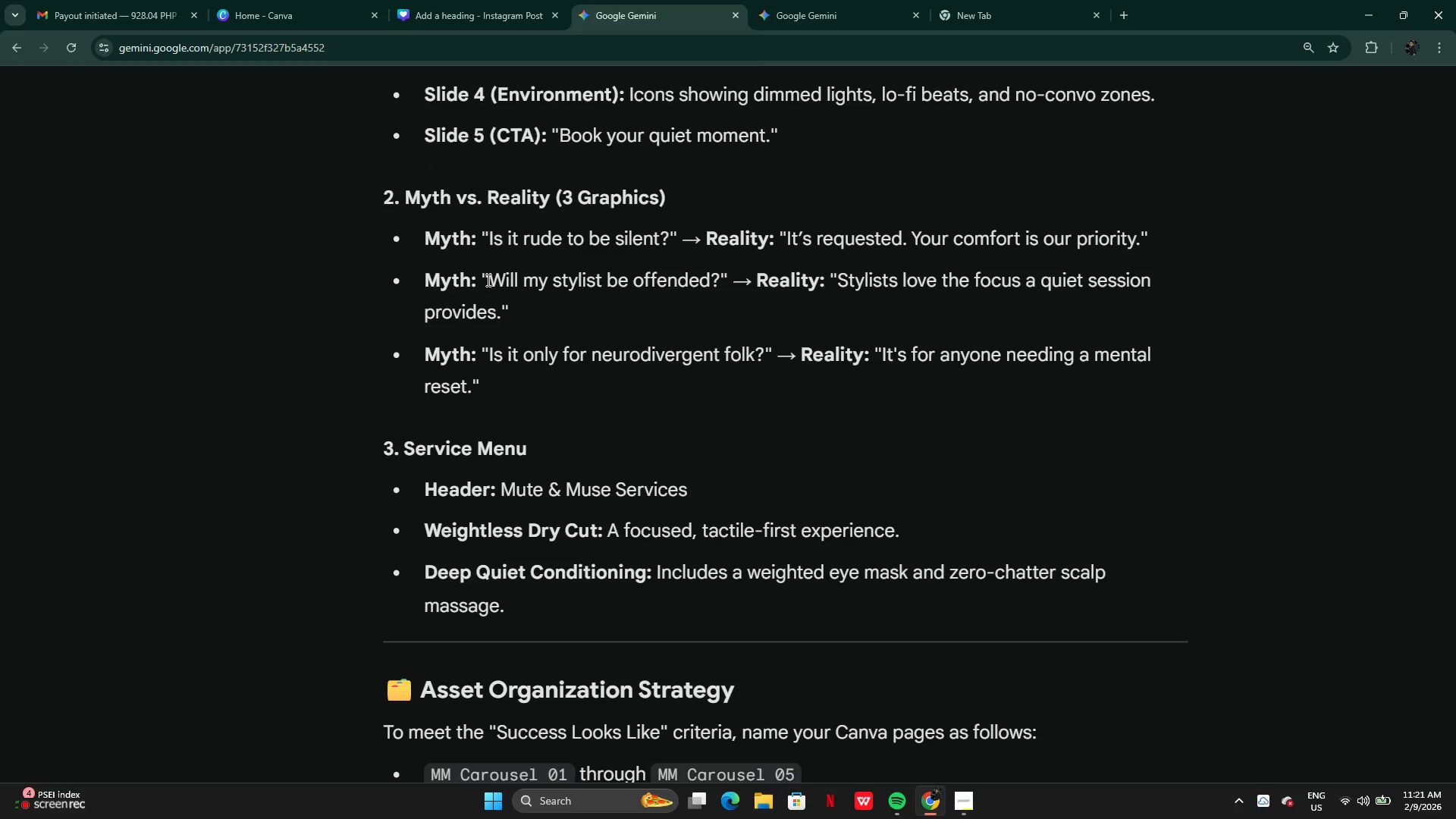 
left_click_drag(start_coordinate=[483, 274], to_coordinate=[719, 294])
 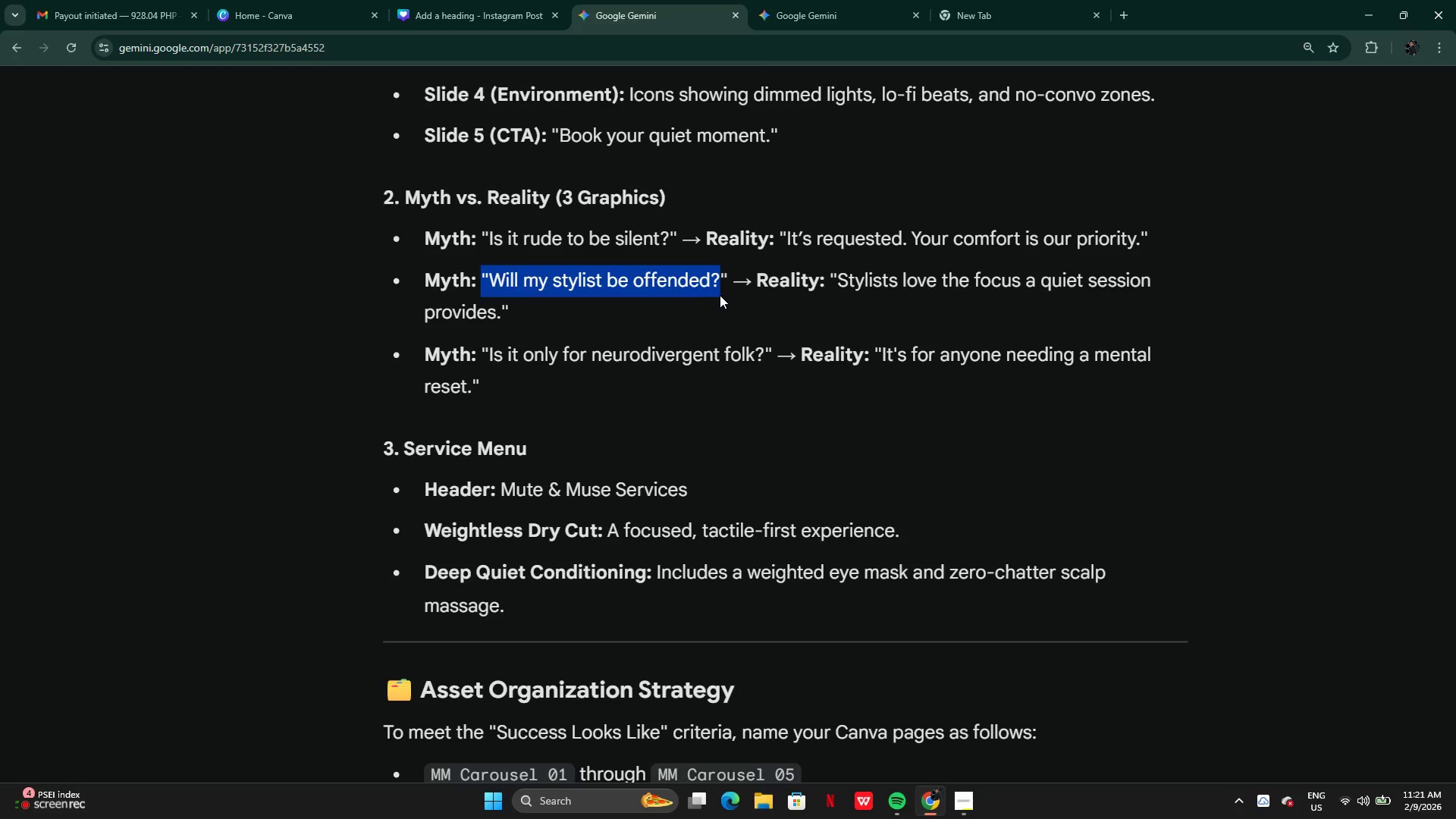 
key(Control+C)
 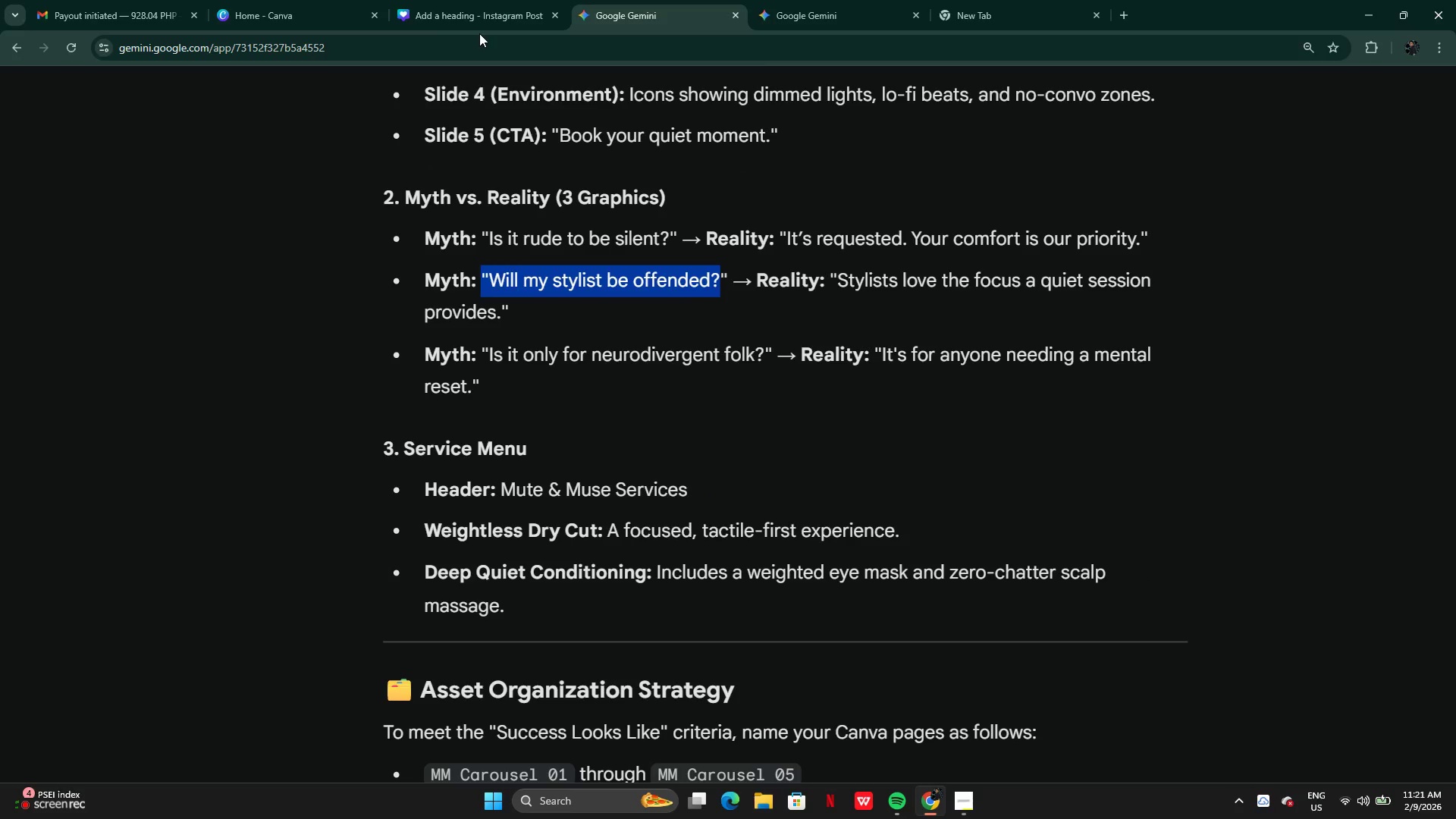 
double_click([471, 17])
 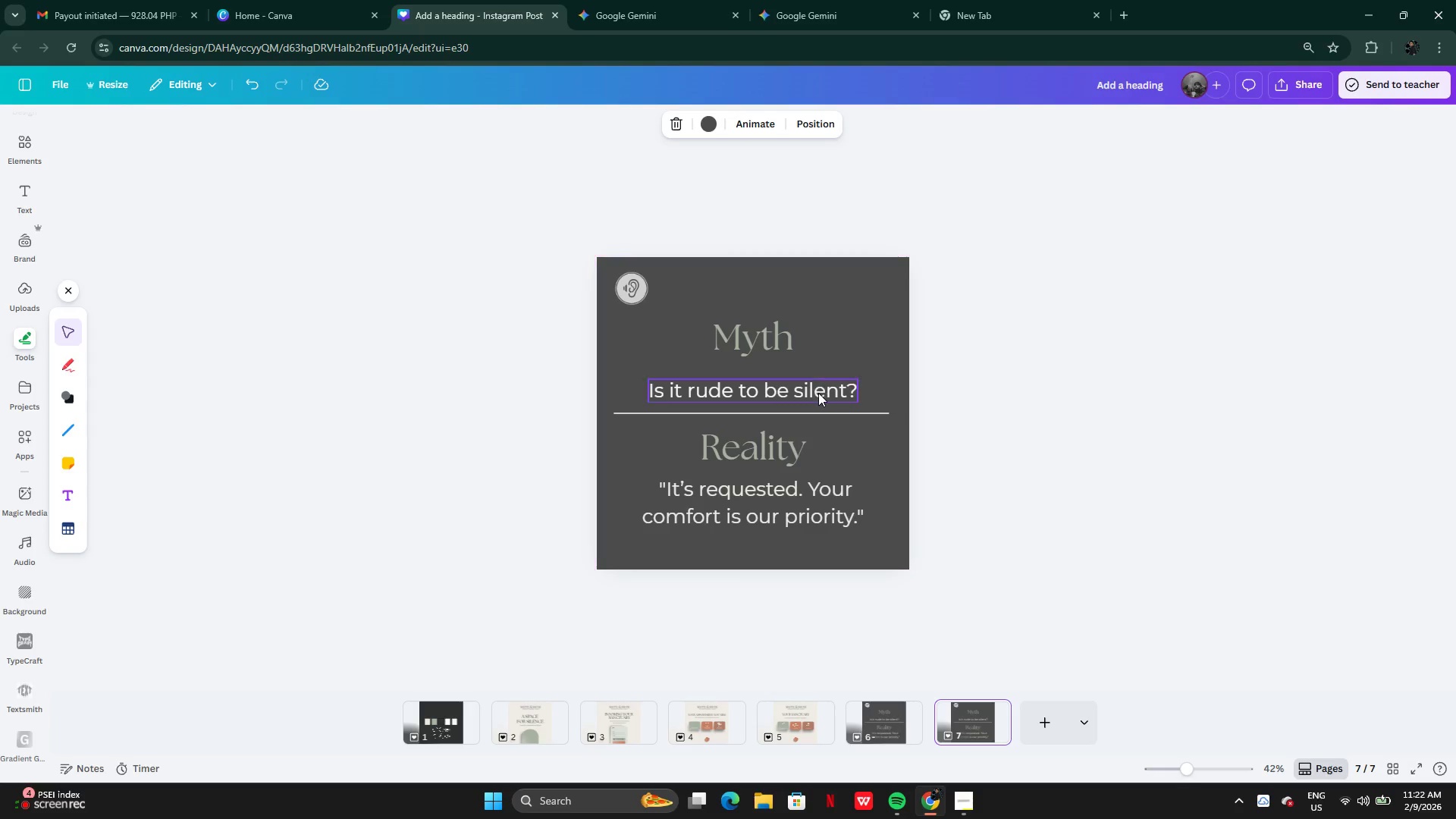 
double_click([818, 394])
 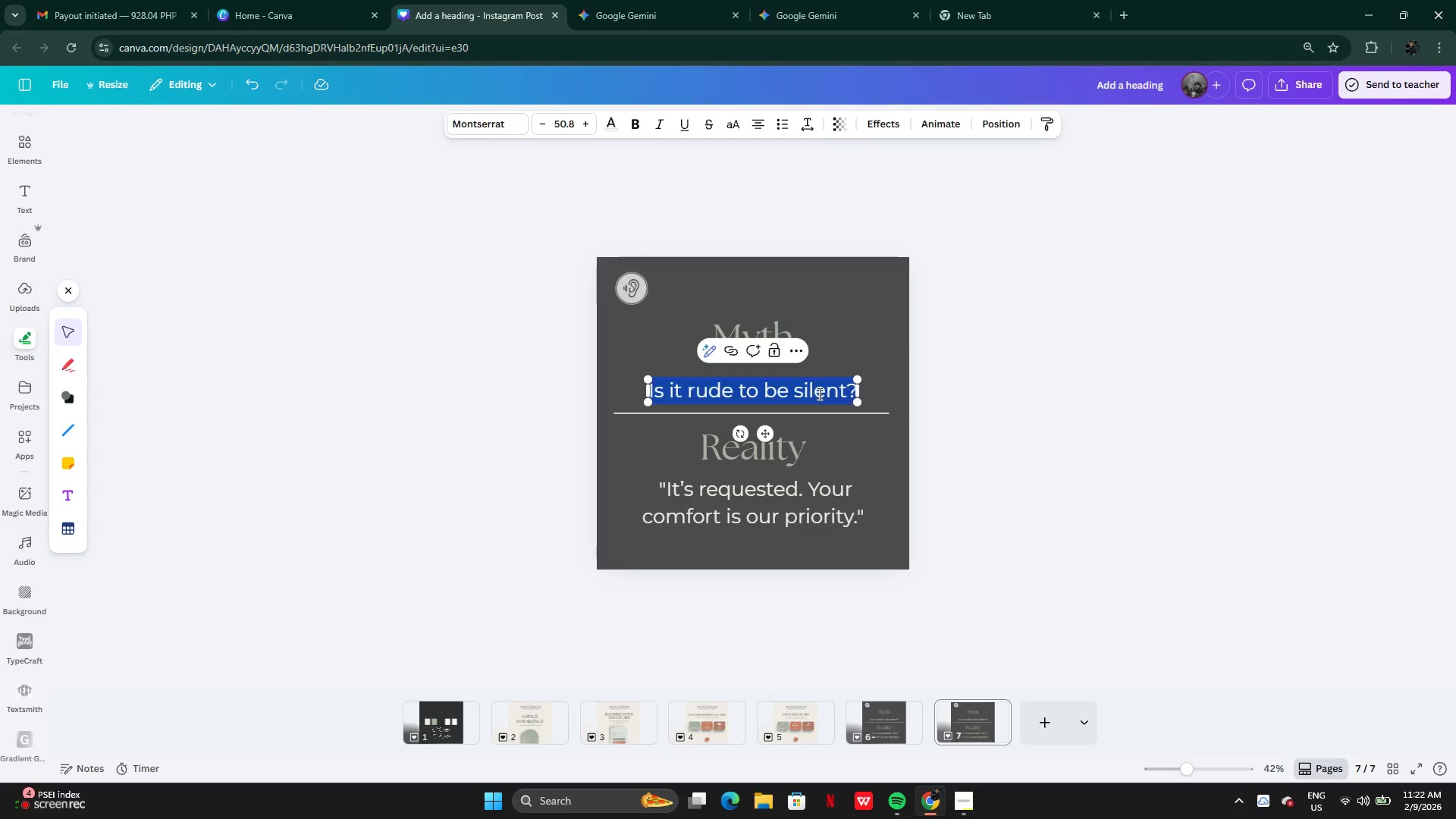 
key(Control+V)
 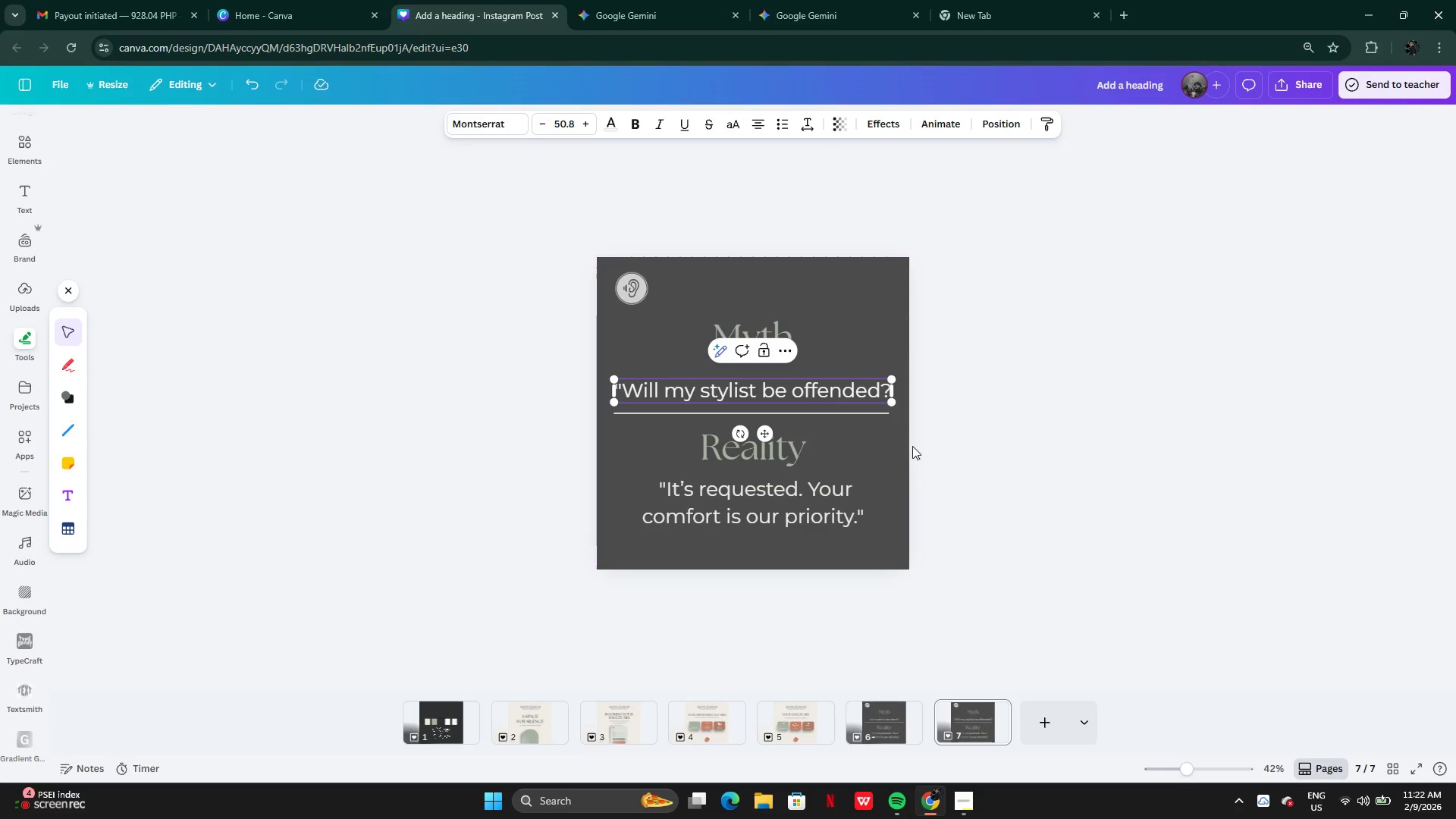 
left_click([970, 450])
 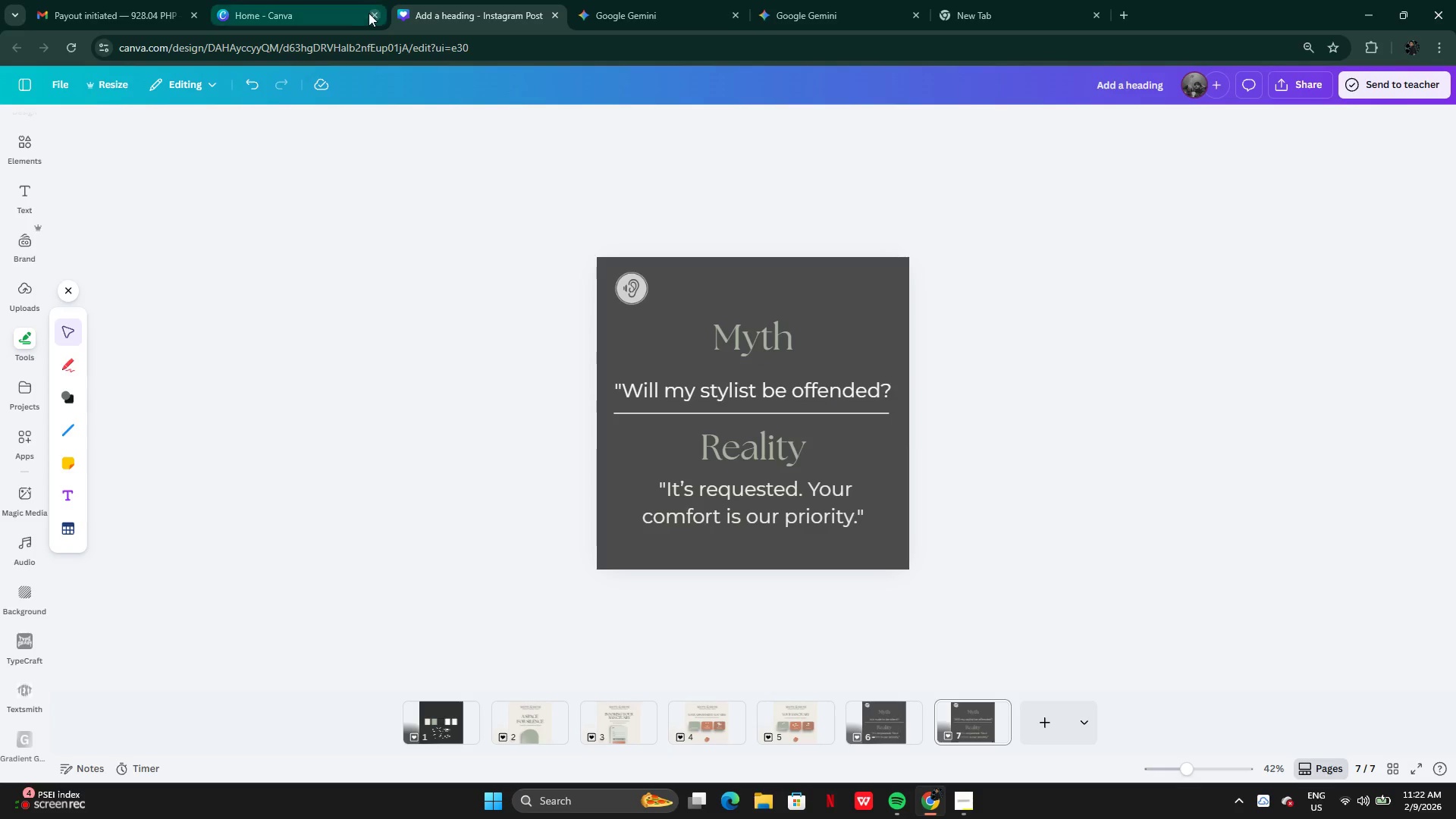 
left_click([636, 14])
 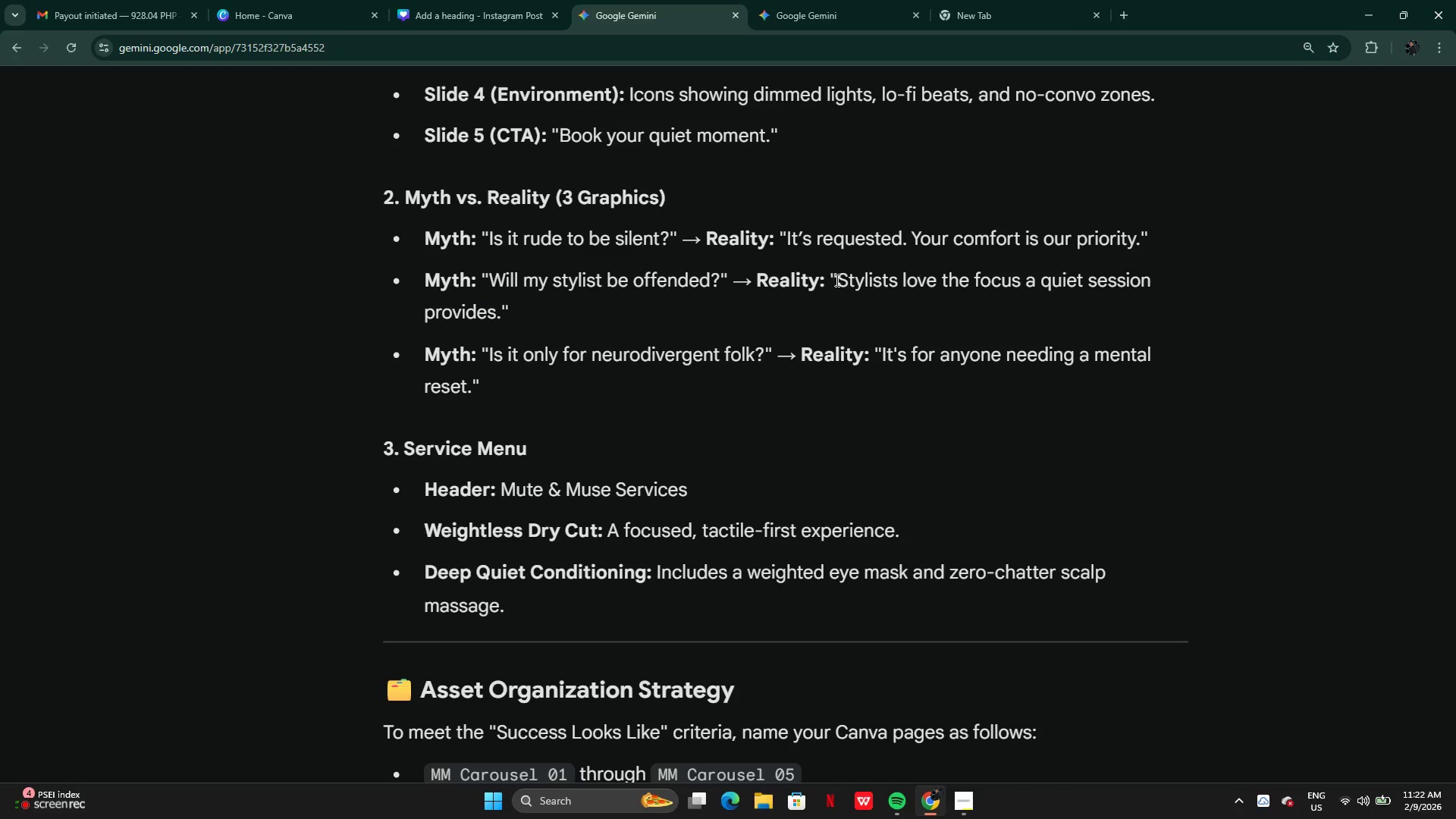 
left_click_drag(start_coordinate=[830, 278], to_coordinate=[586, 318])
 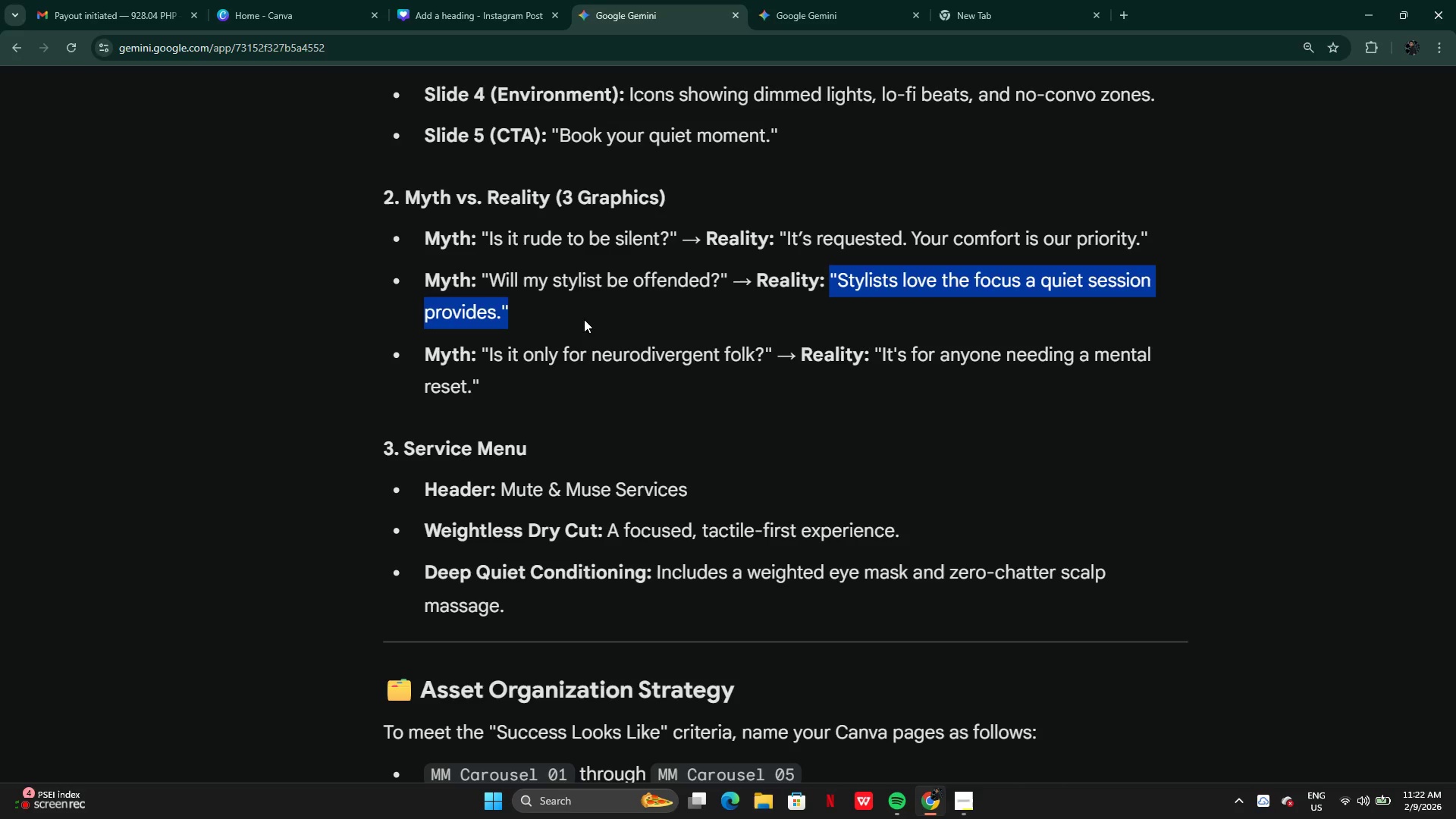 
key(Control+C)
 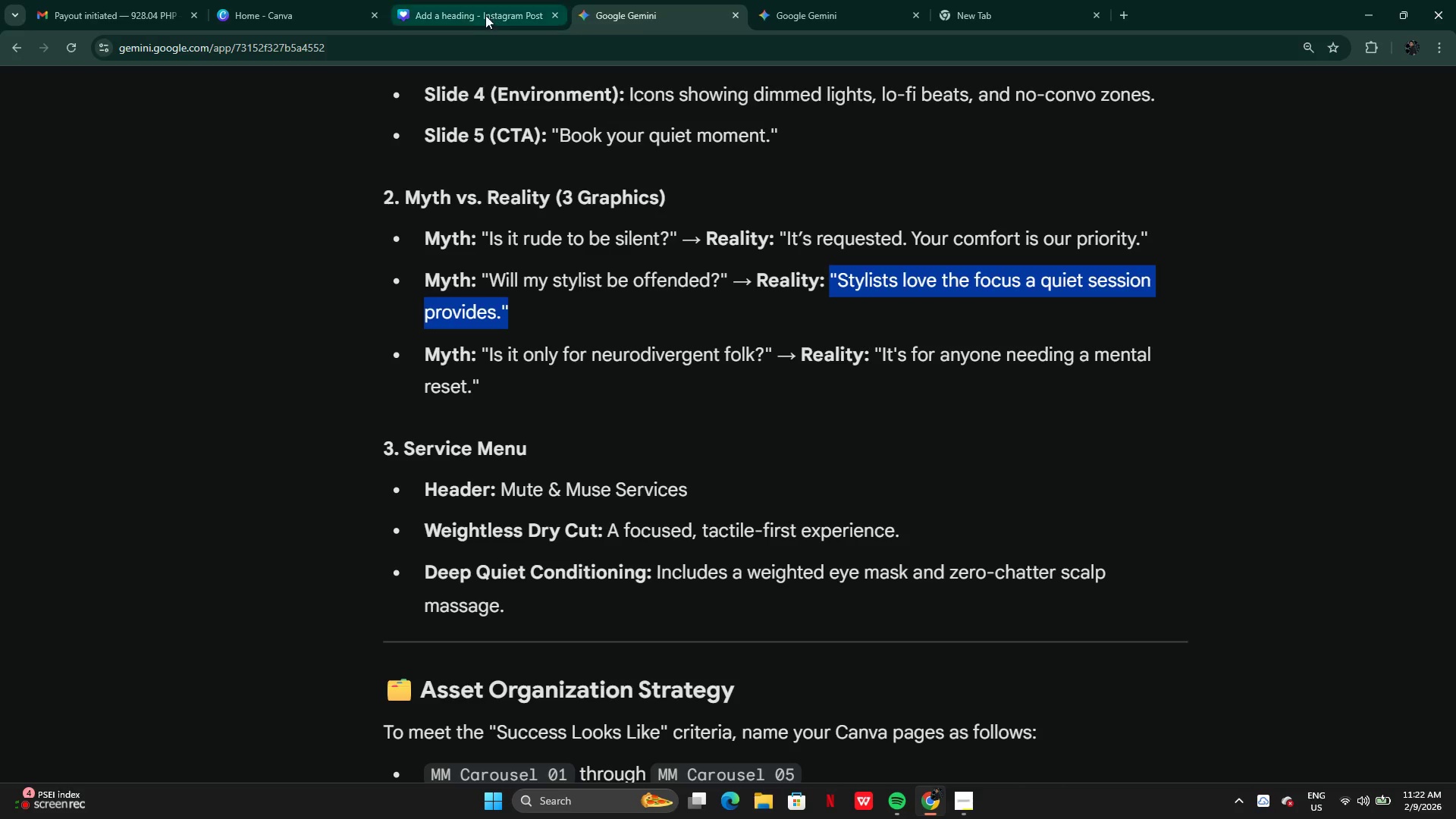 
left_click([481, 14])
 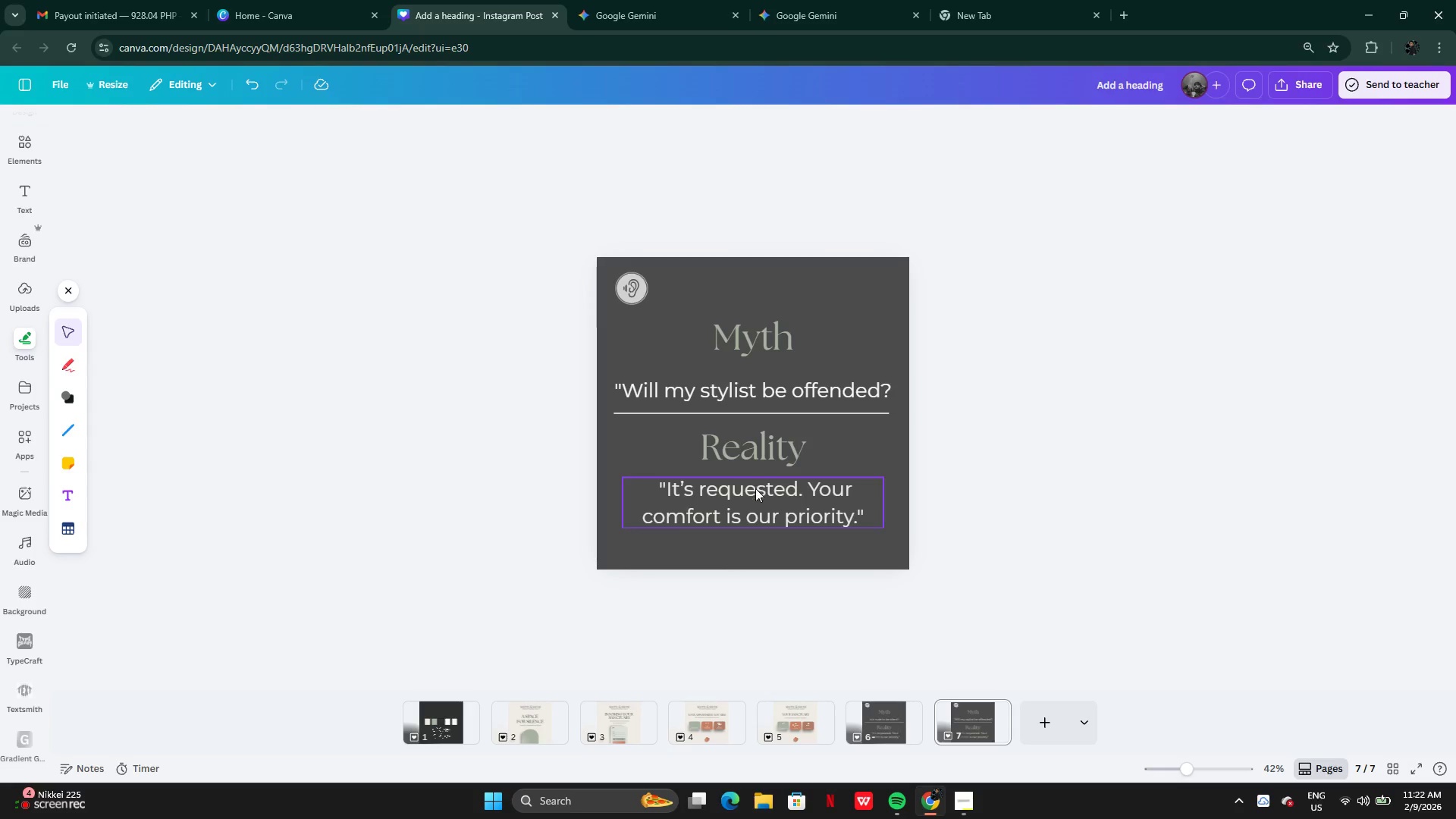 
double_click([756, 489])
 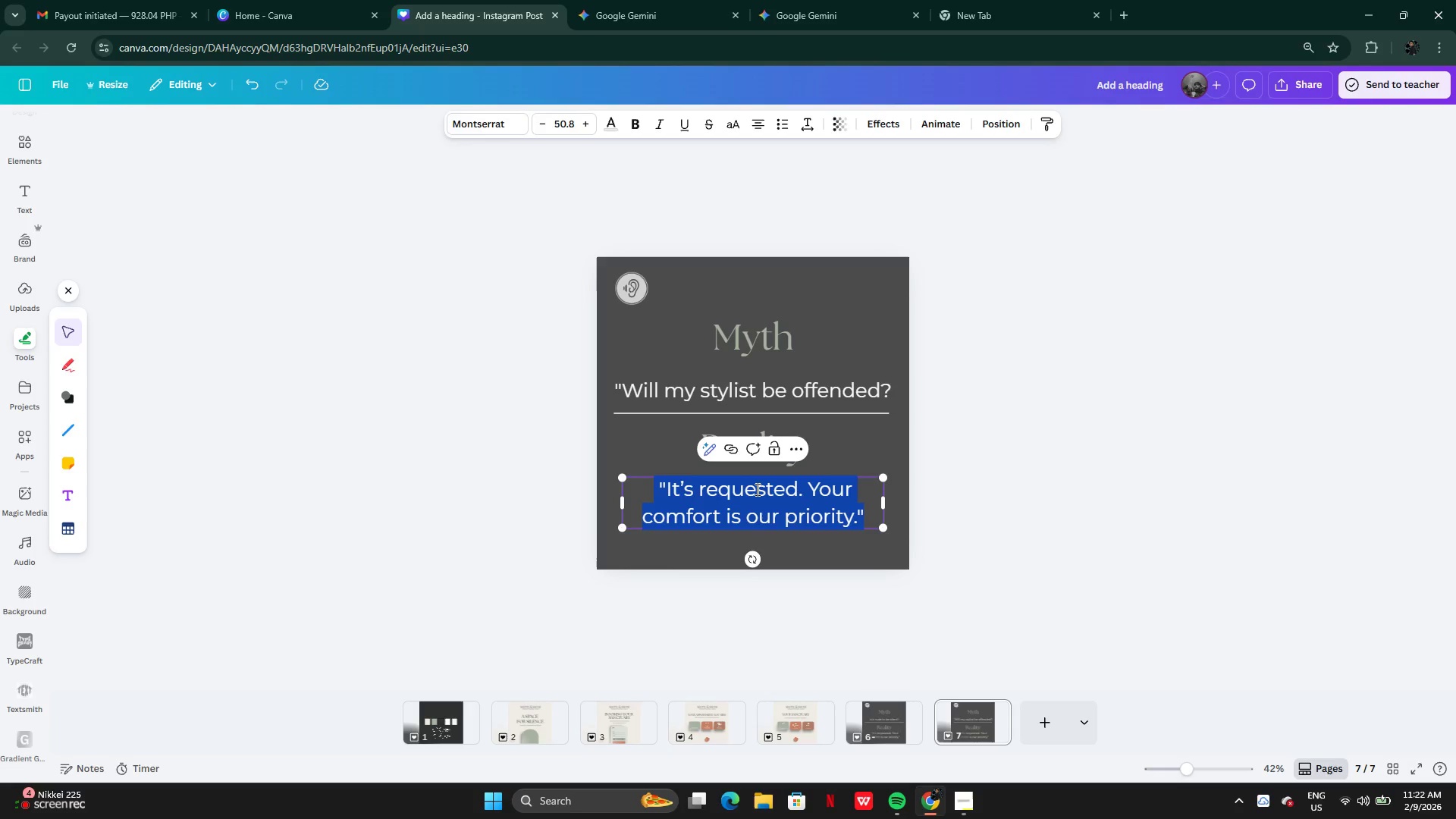 
key(Control+V)
 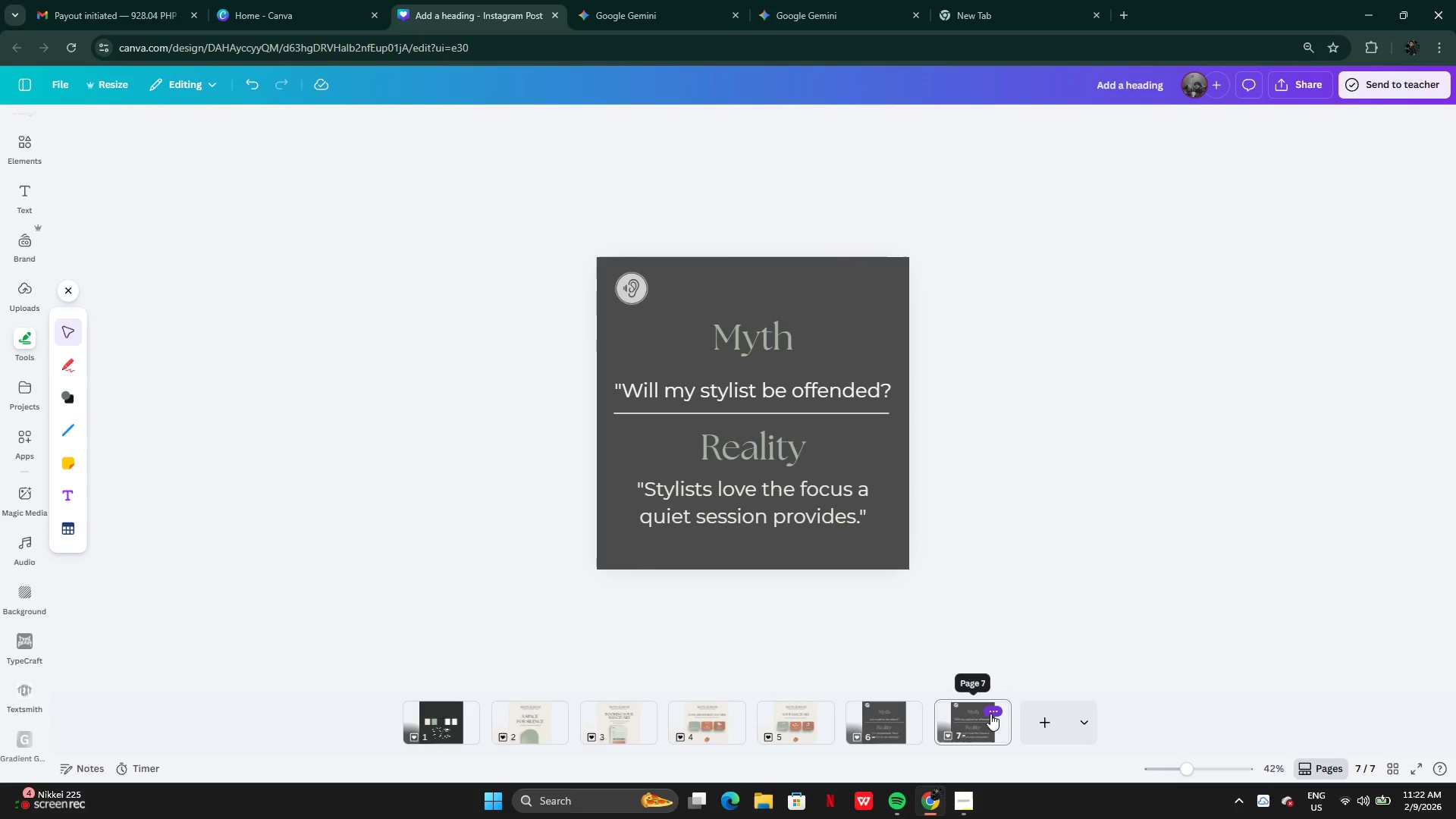 
wait(6.09)
 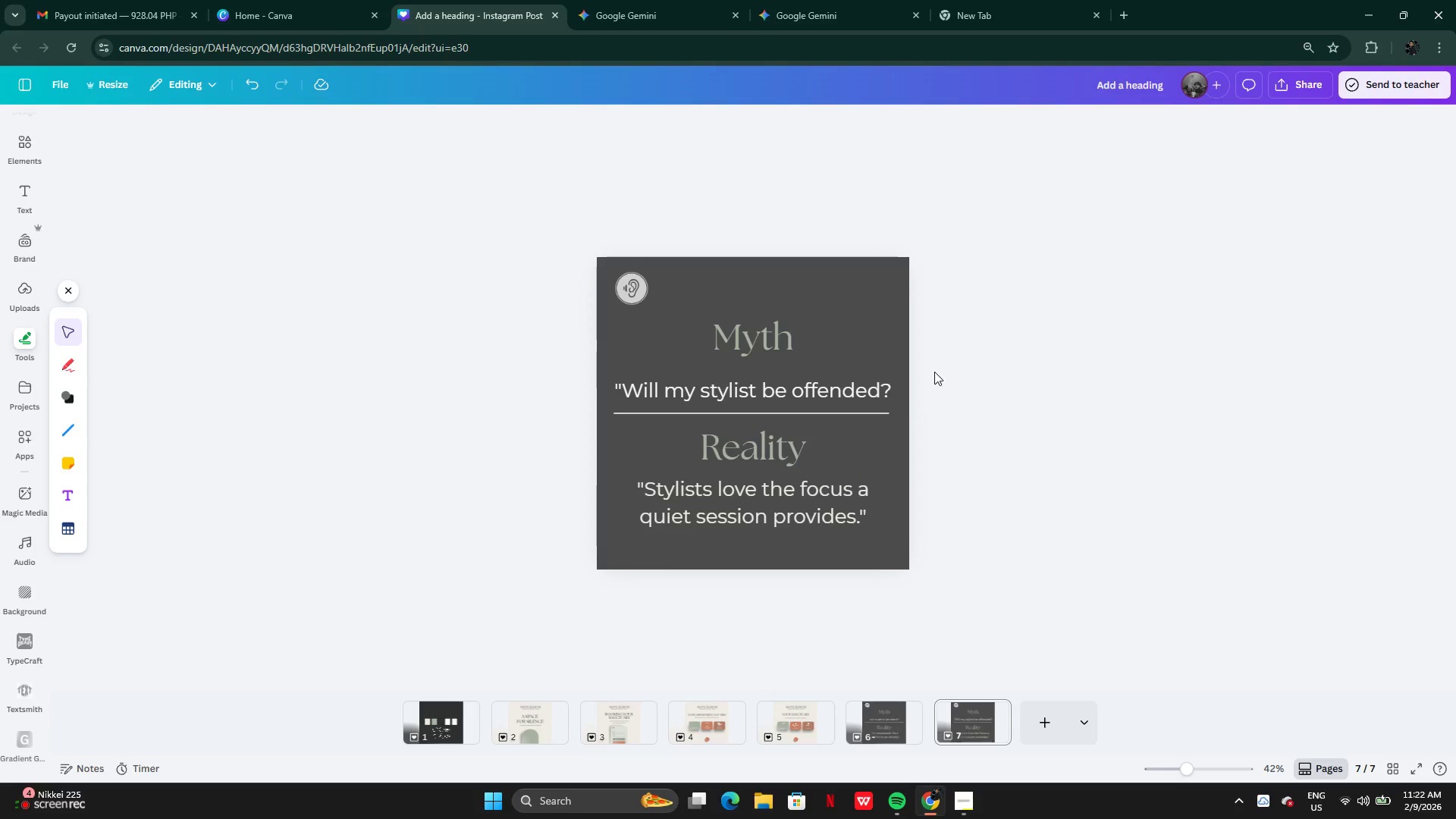 
left_click([990, 714])
 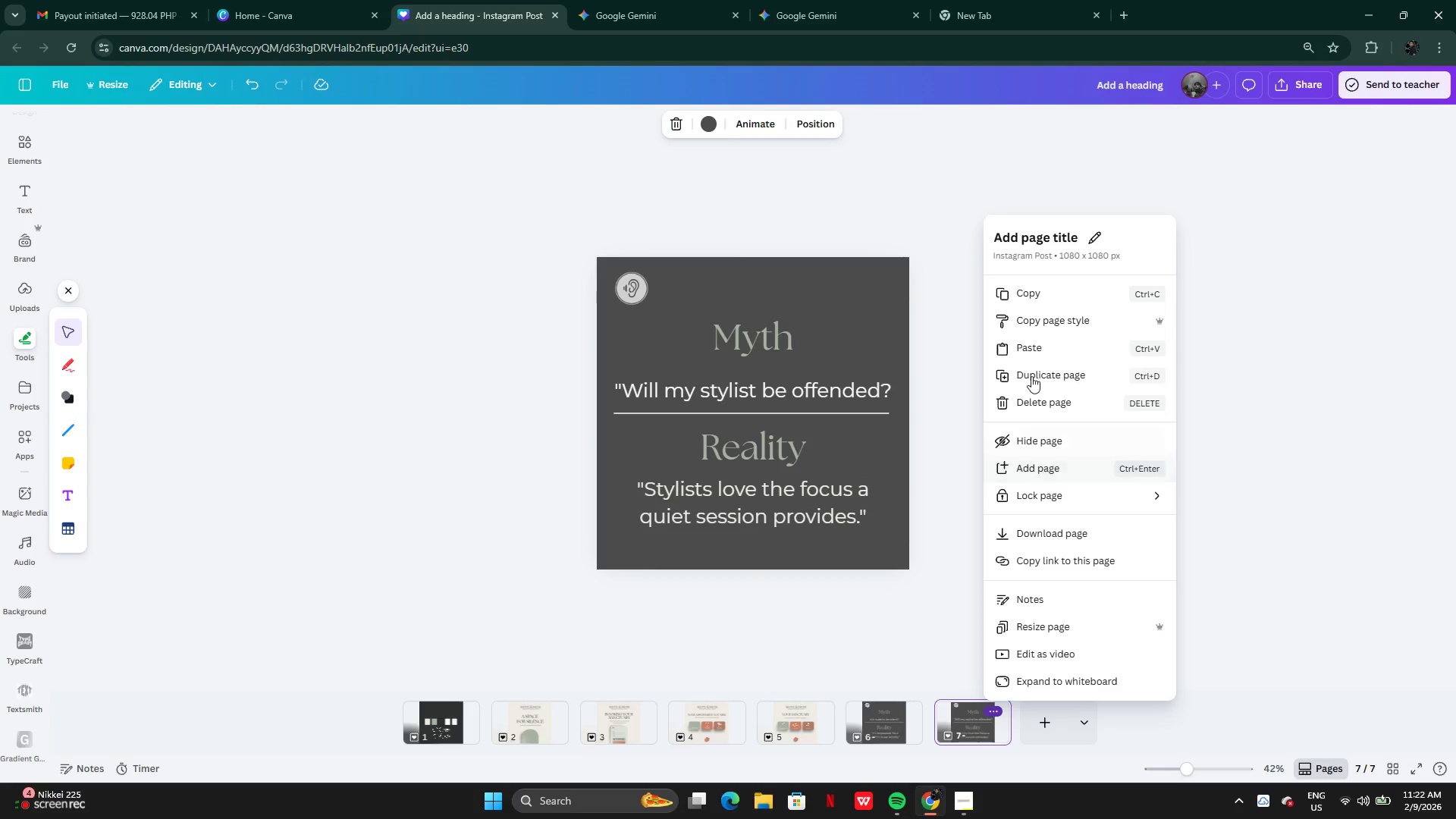 
left_click([1031, 372])
 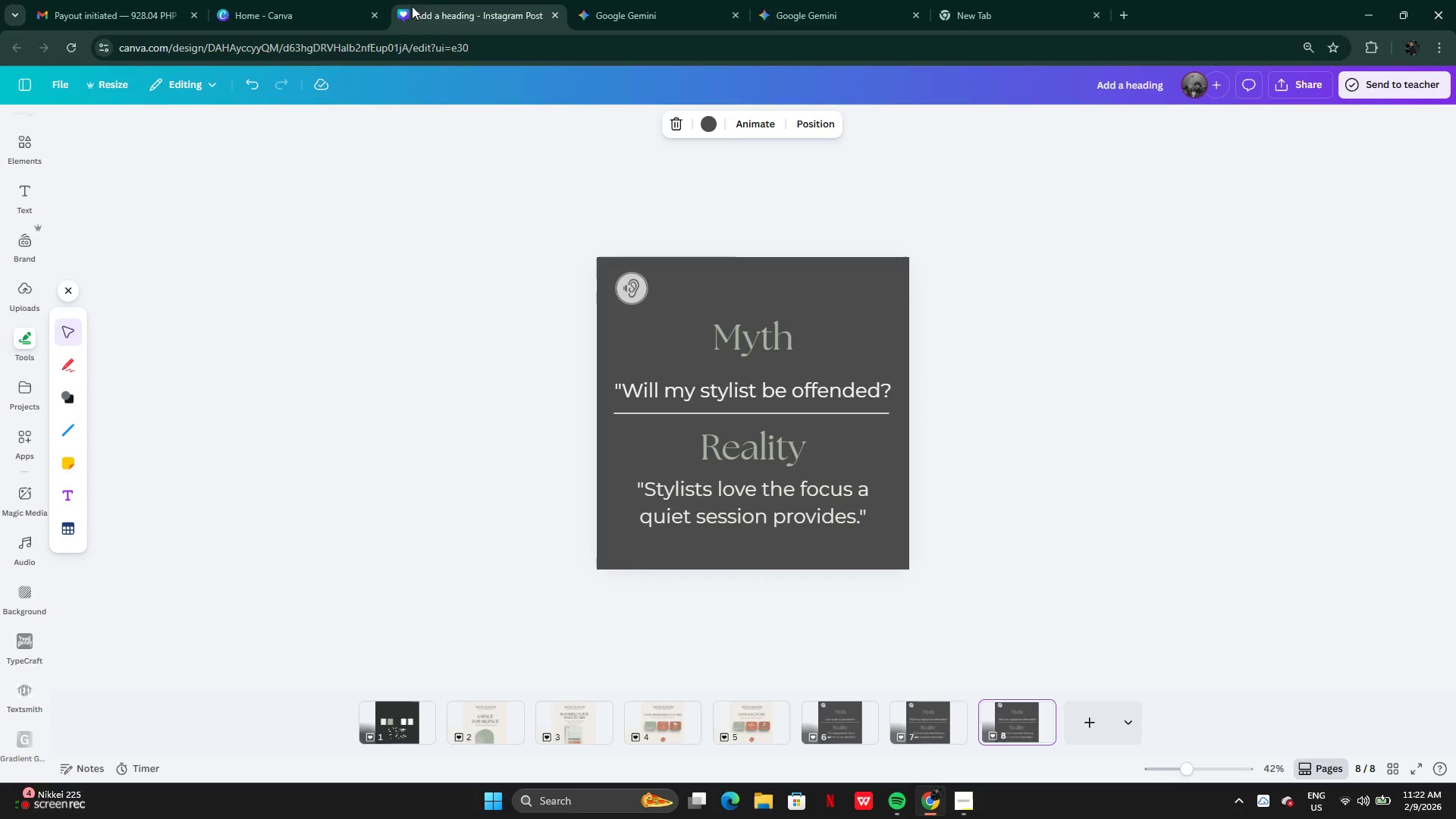 
left_click([319, 4])
 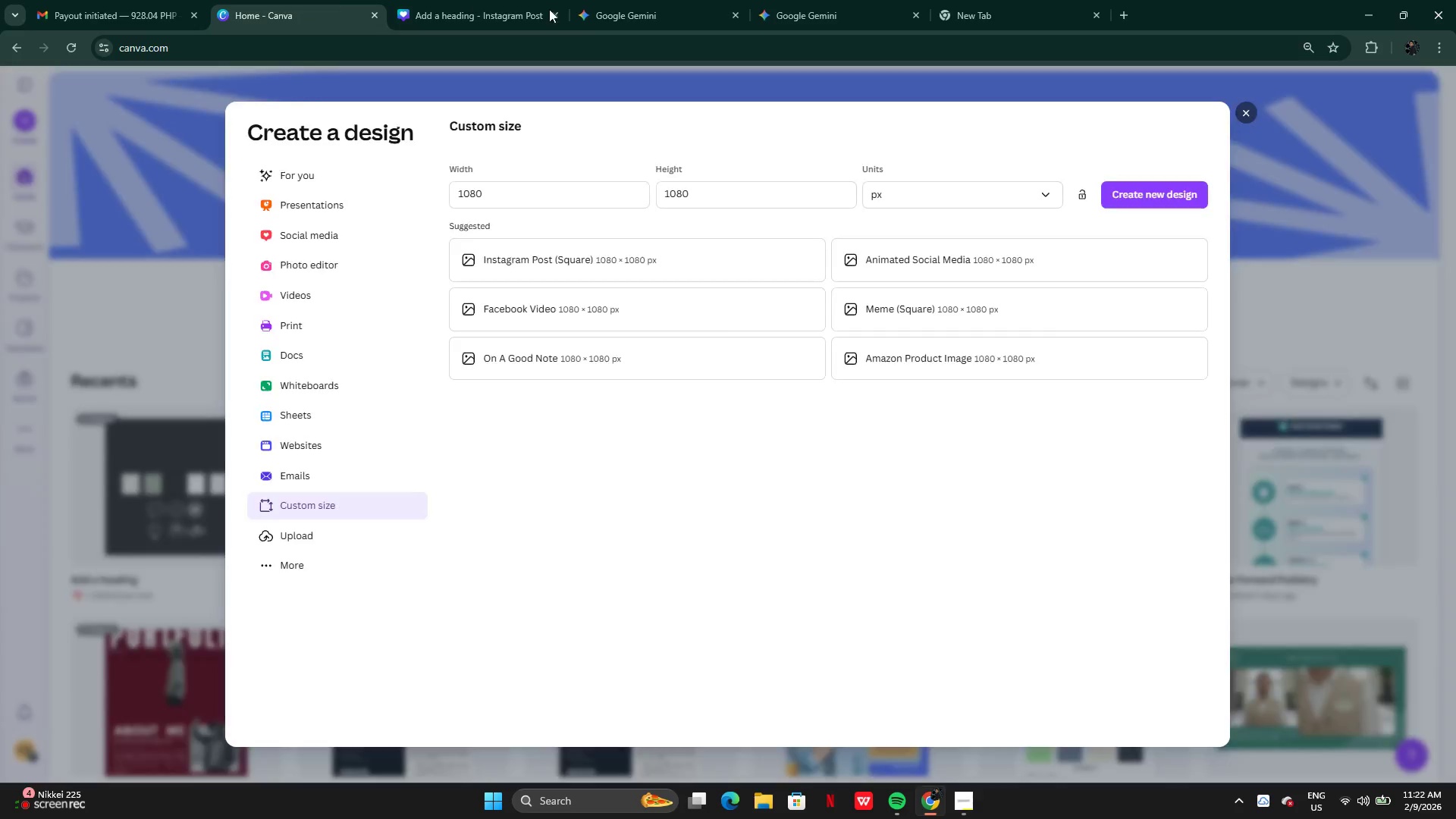 
left_click([599, 11])
 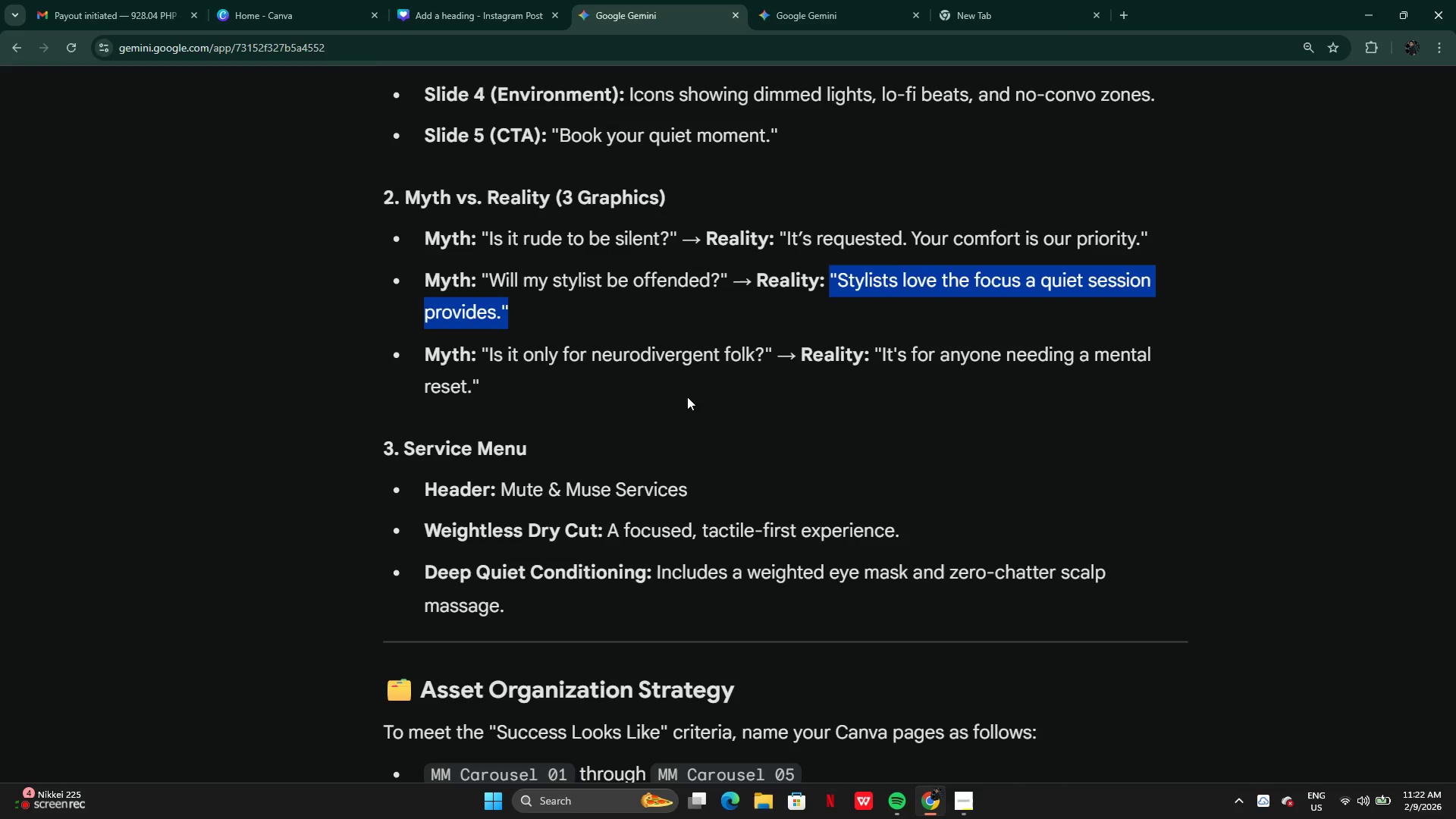 
left_click([774, 370])
 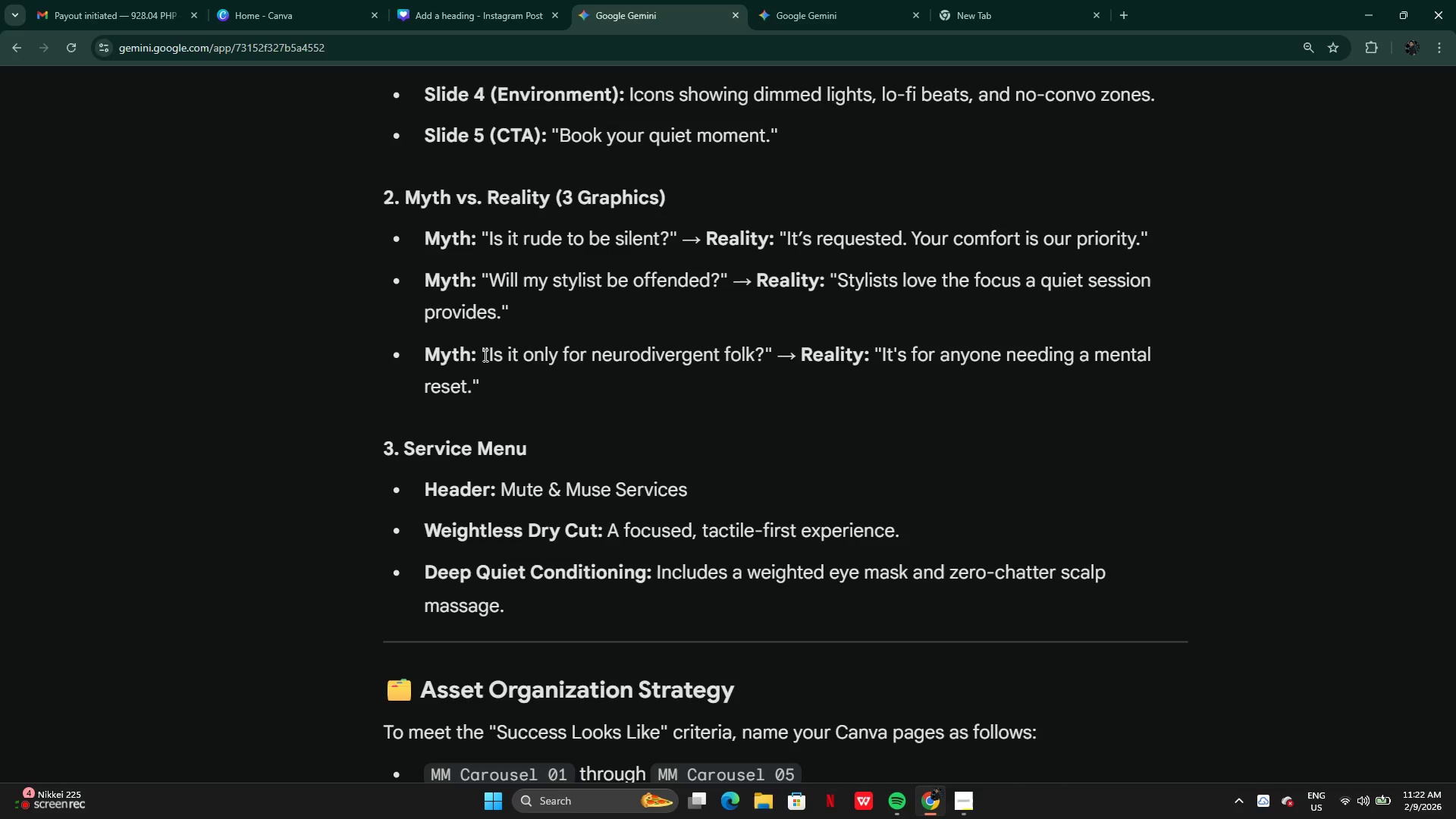 
left_click_drag(start_coordinate=[482, 354], to_coordinate=[778, 349])
 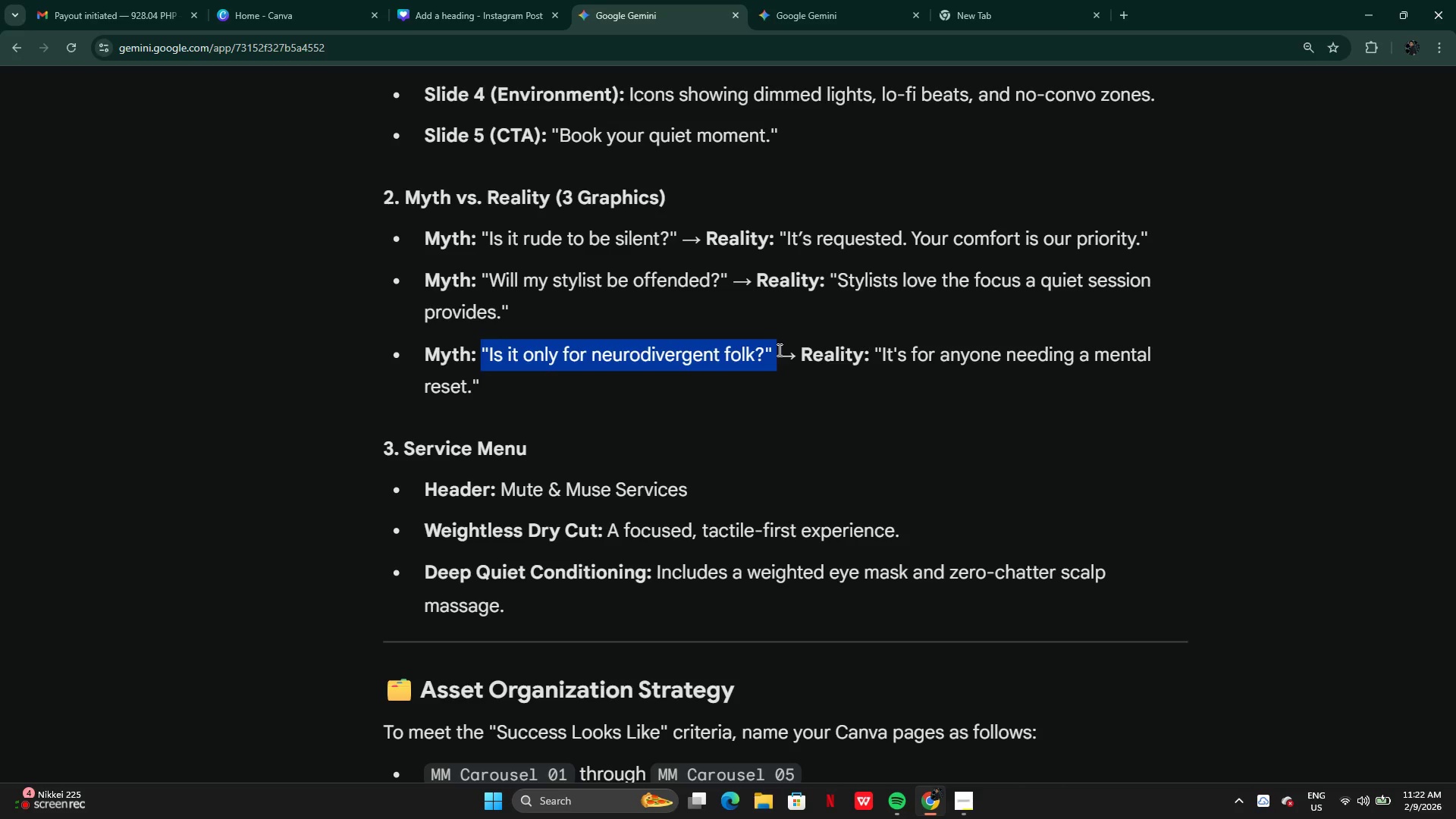 
key(Control+C)
 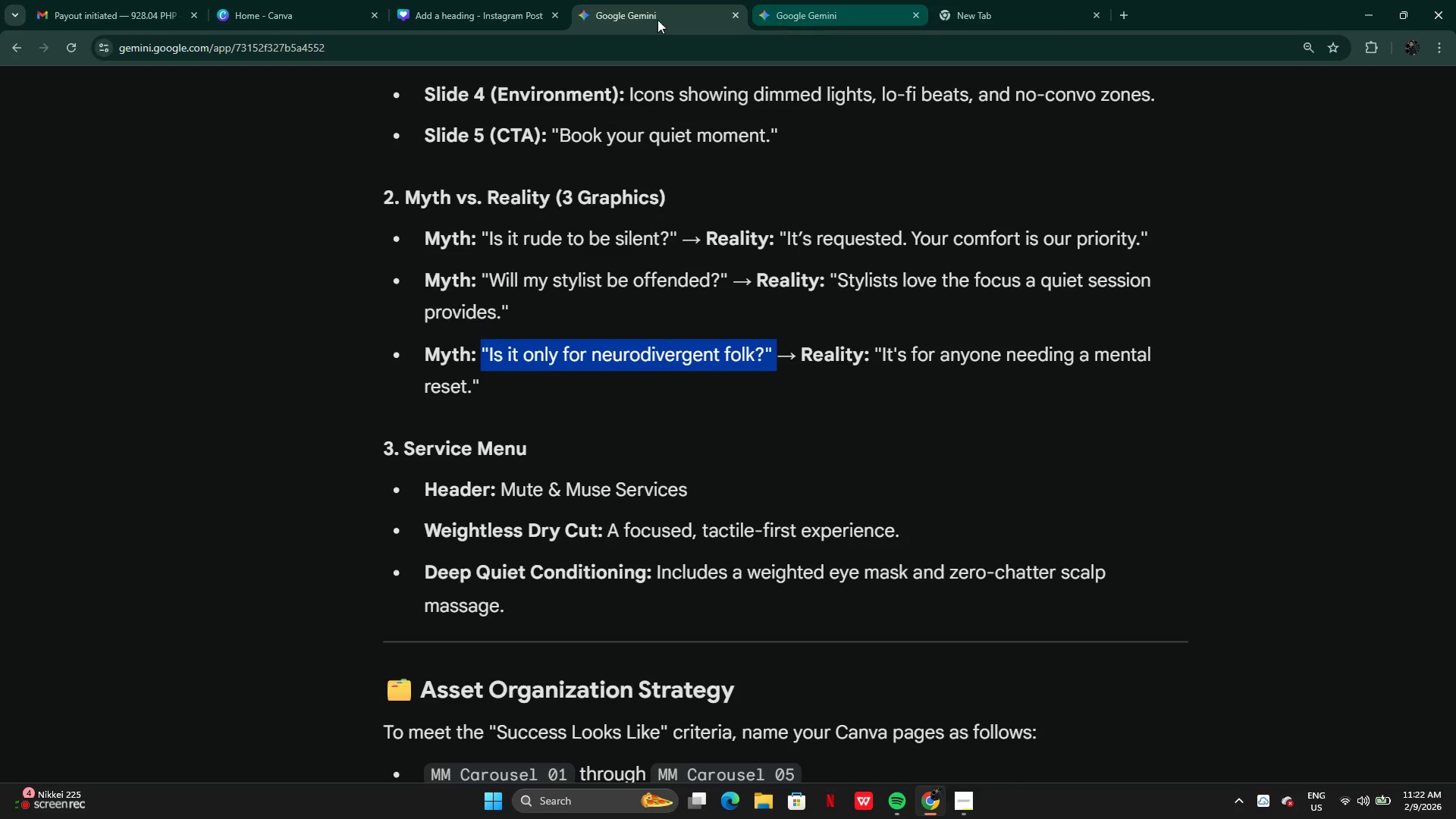 
left_click([468, 6])
 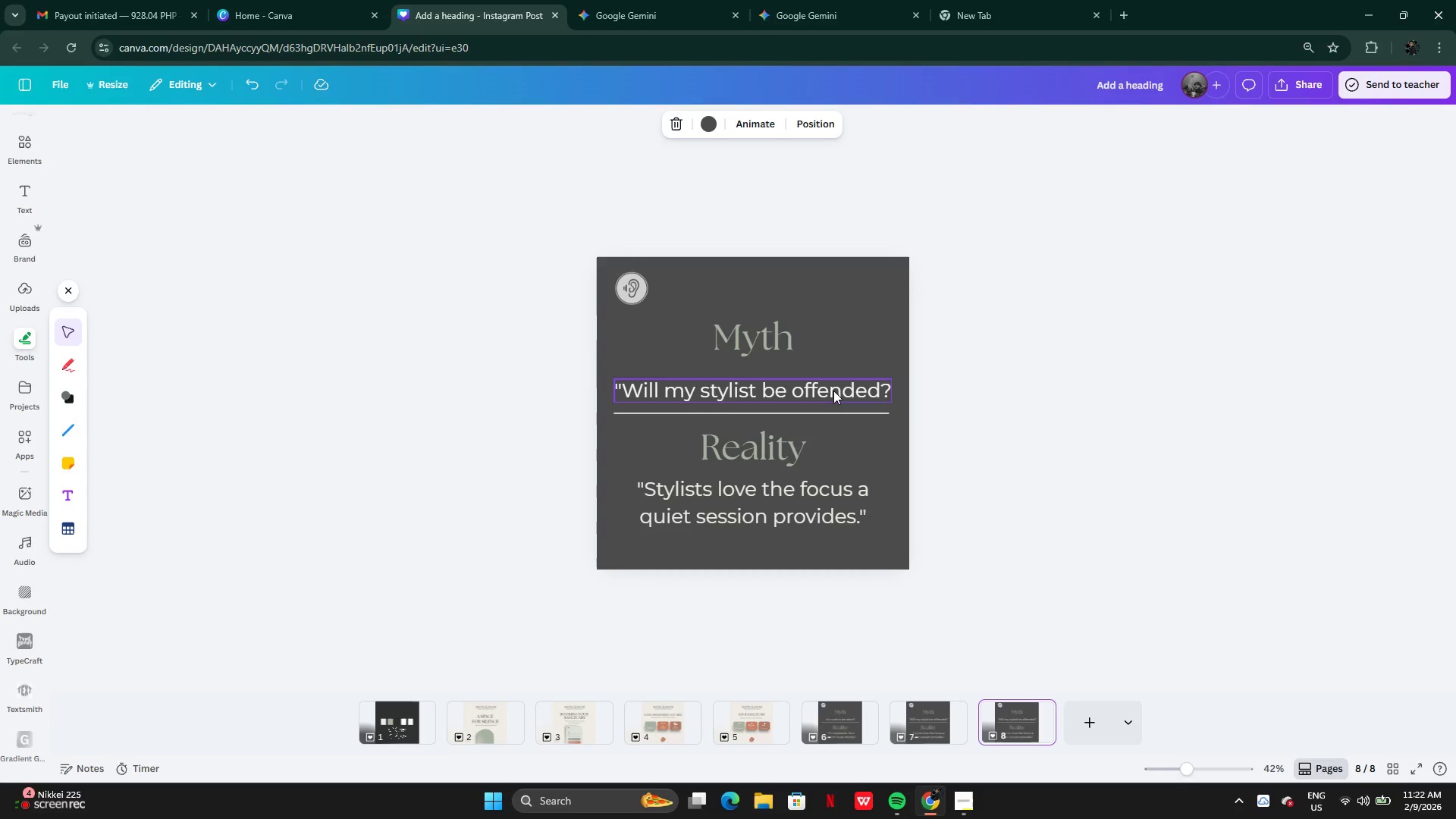 
double_click([833, 391])
 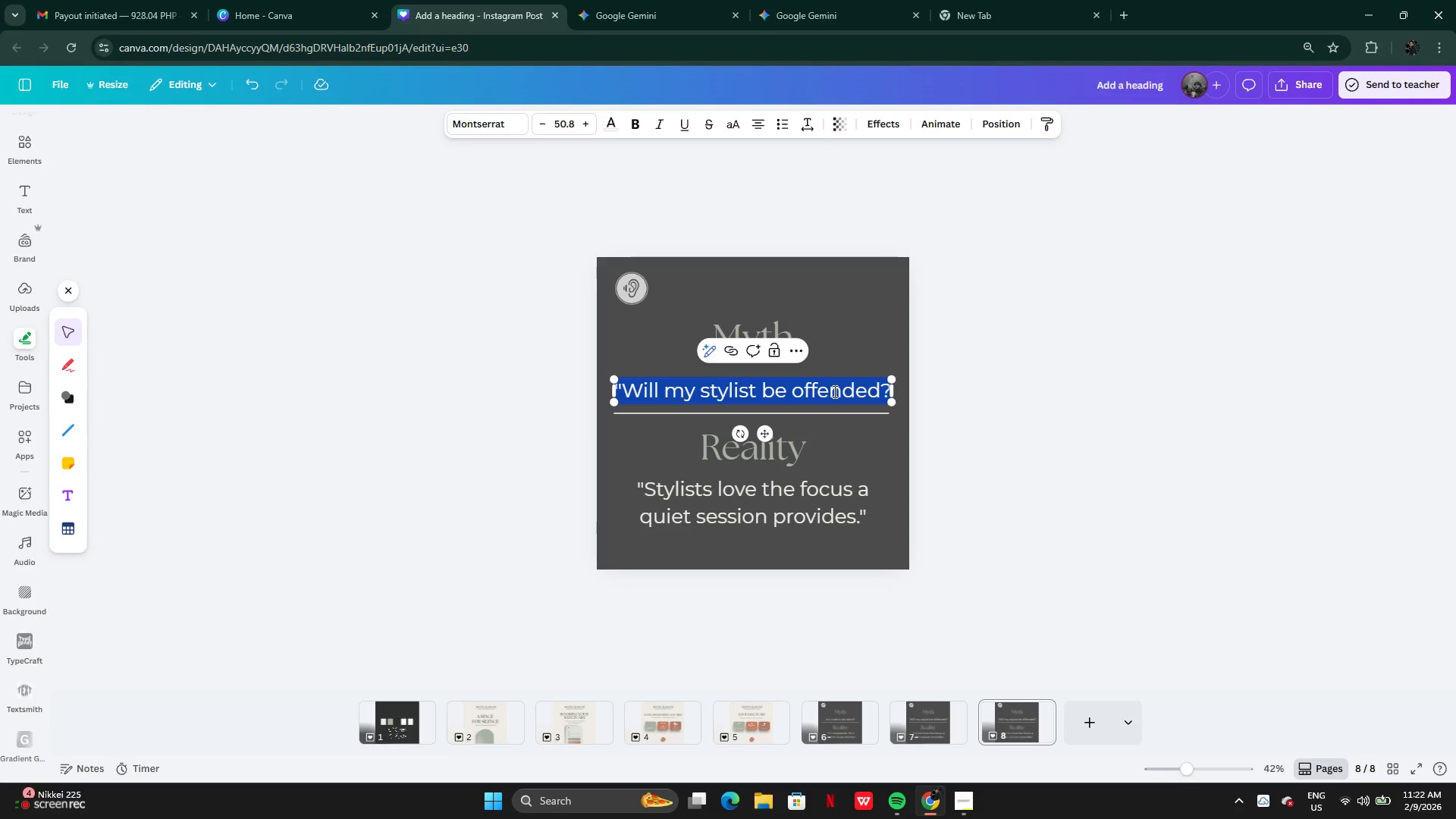 
key(Control+V)
 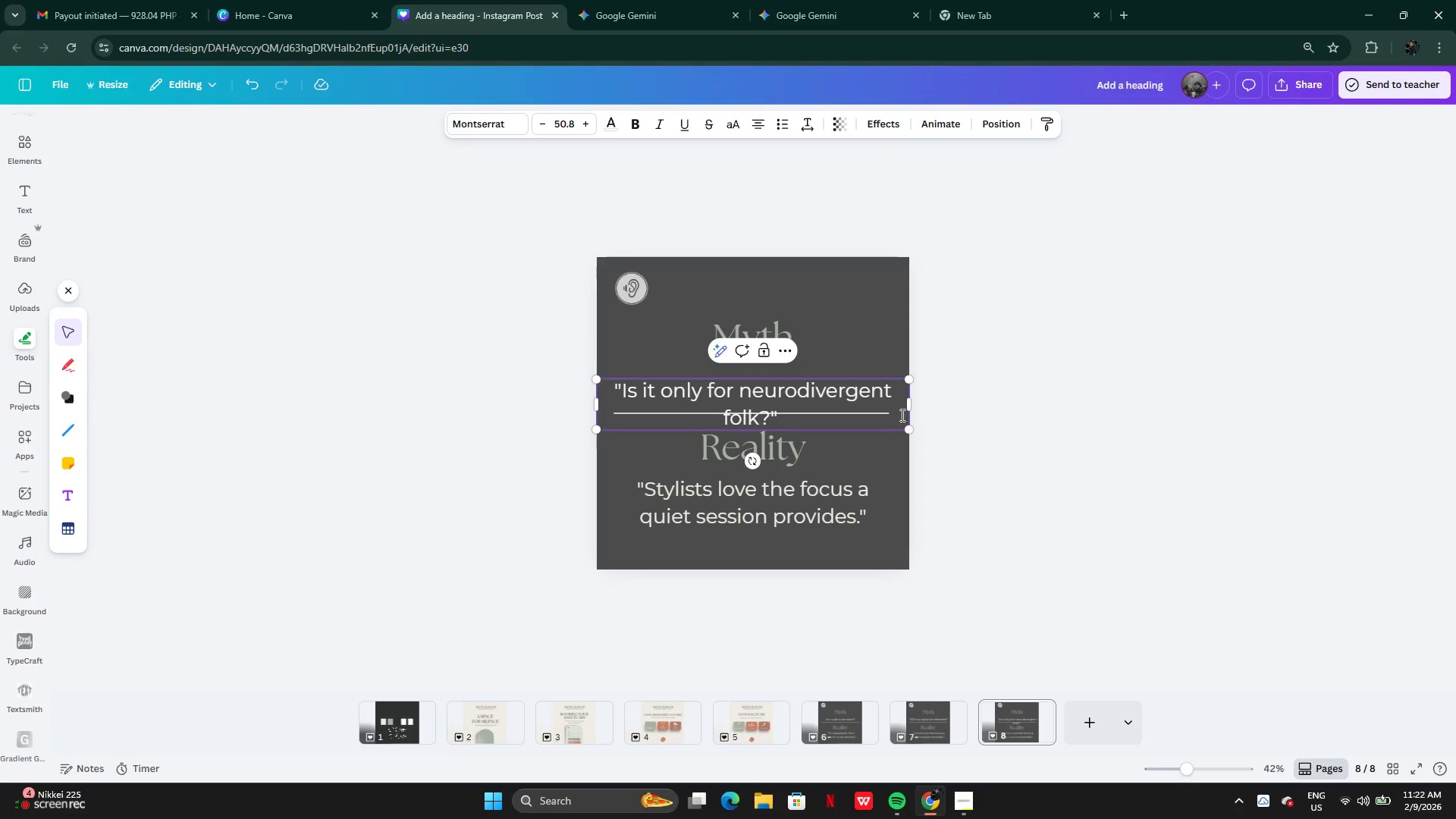 
left_click([1004, 438])
 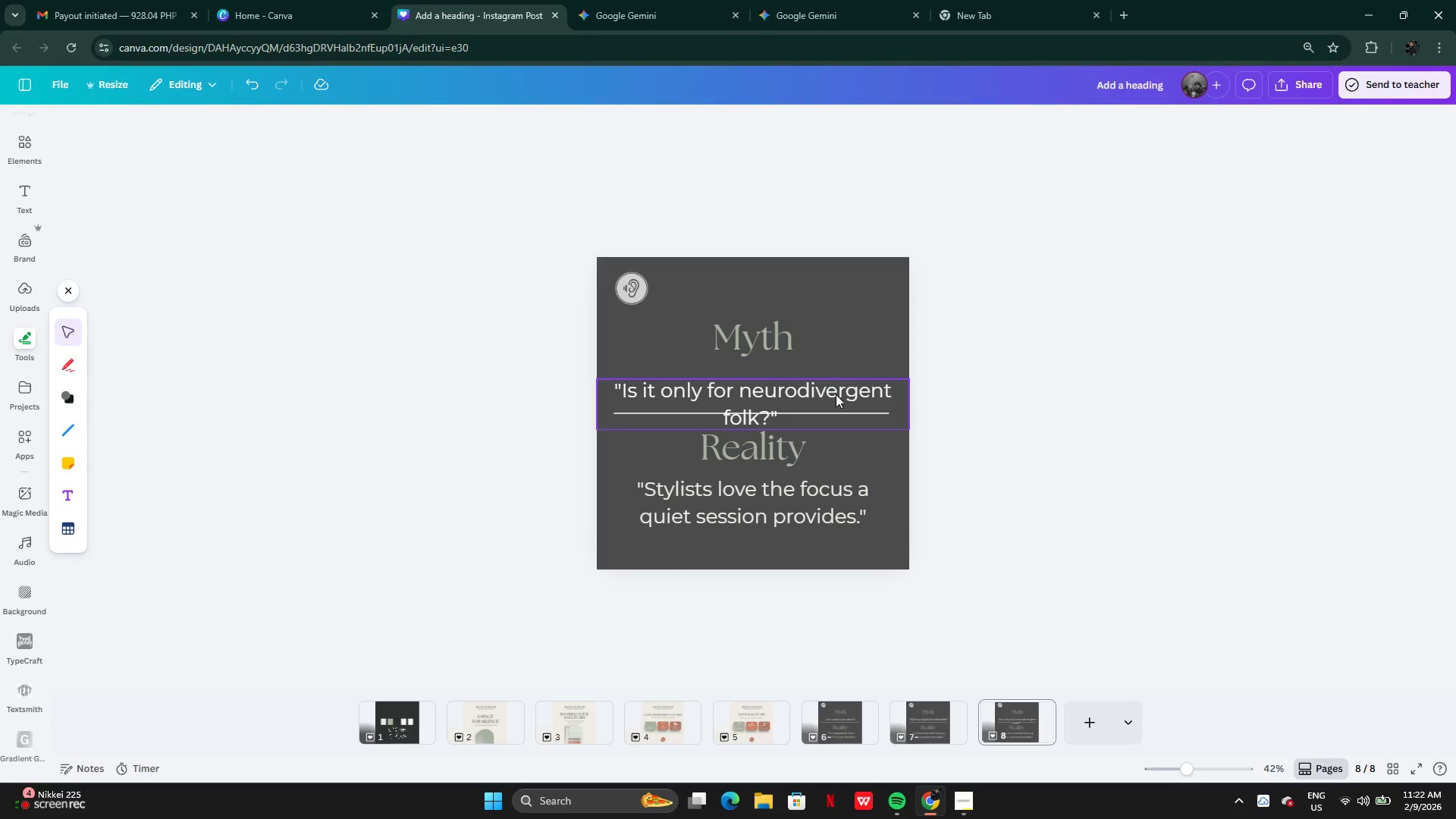 
left_click_drag(start_coordinate=[836, 395], to_coordinate=[836, 376])
 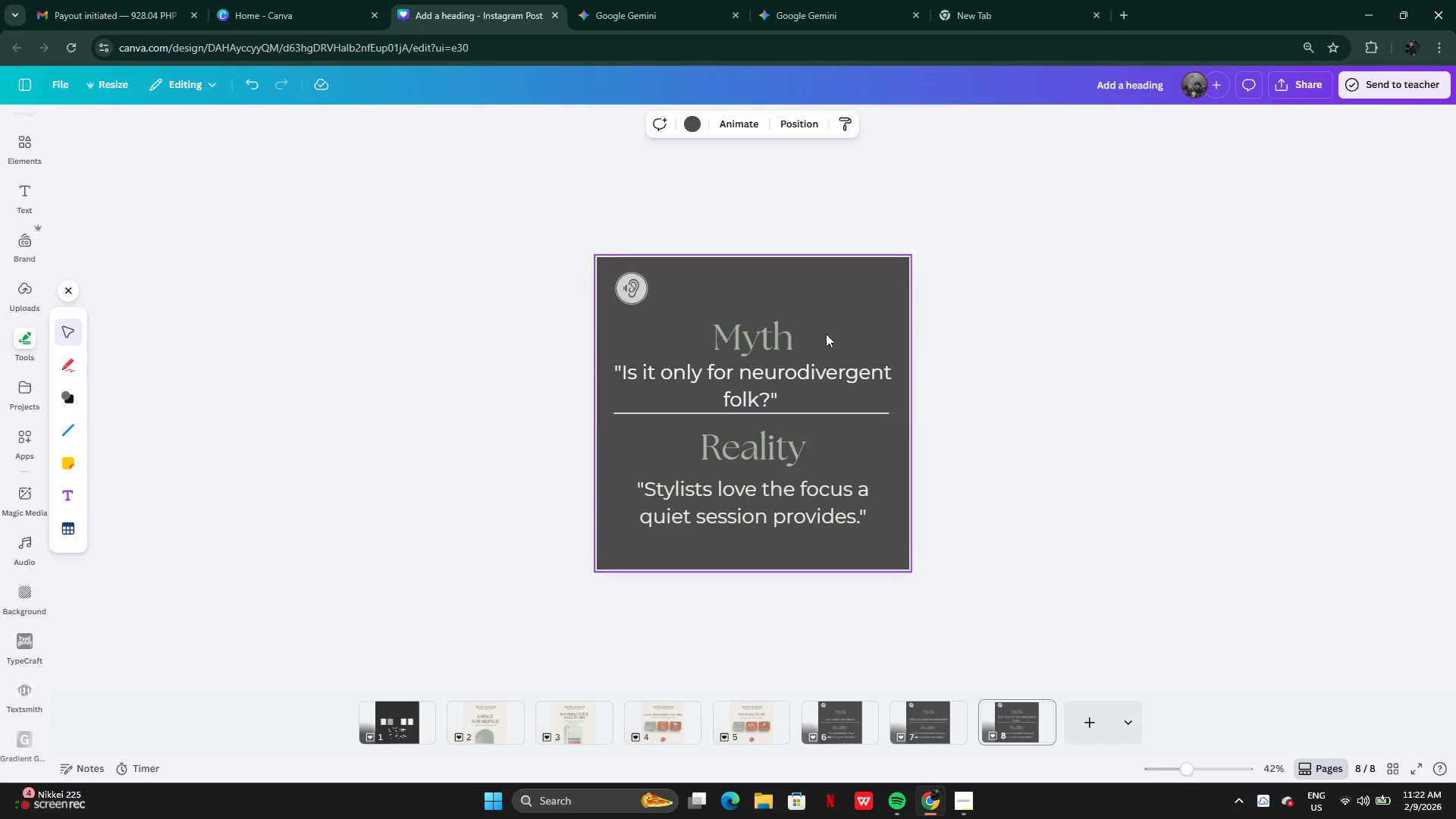 
double_click([769, 340])
 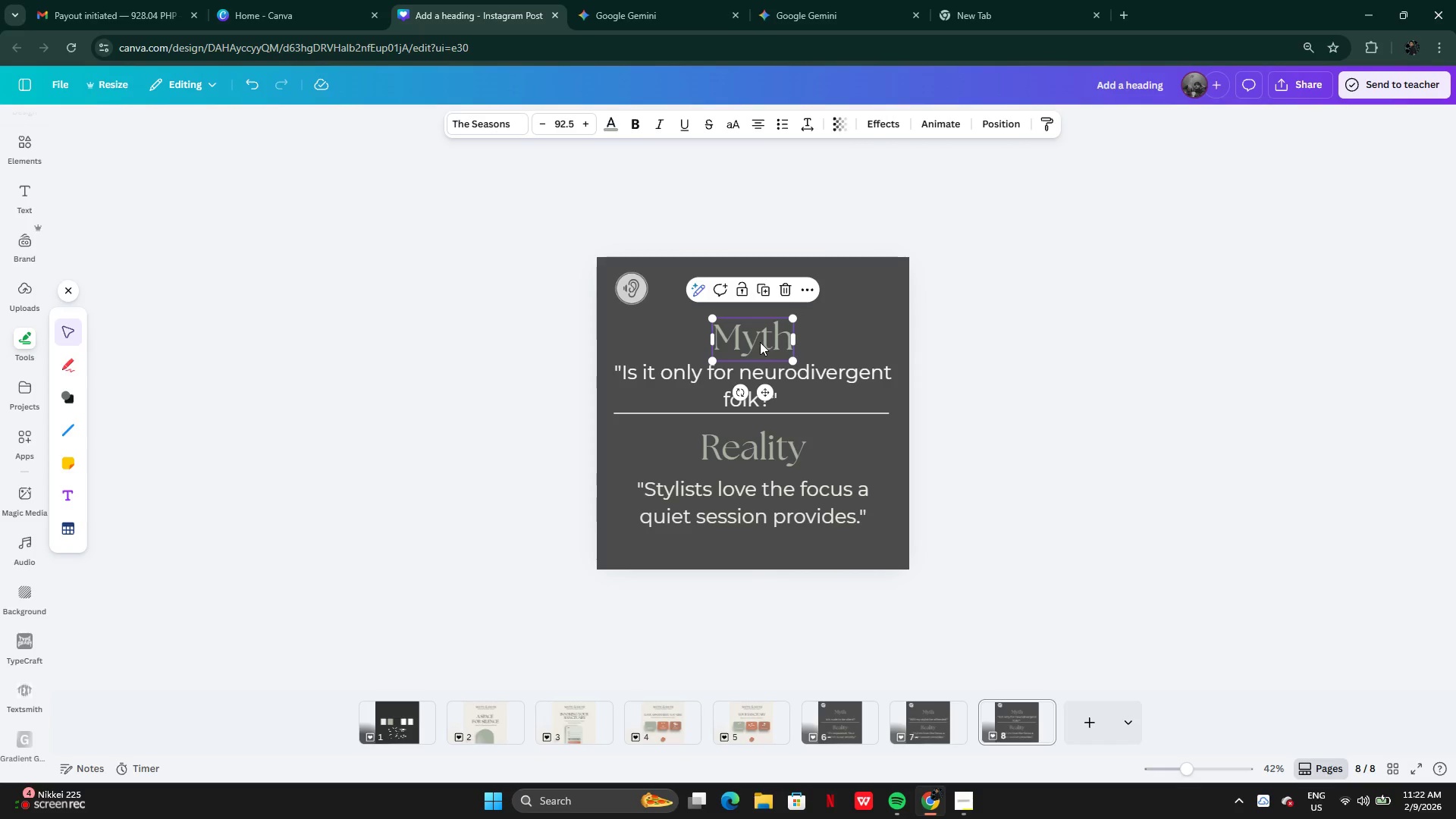 
left_click_drag(start_coordinate=[760, 342], to_coordinate=[759, 334])
 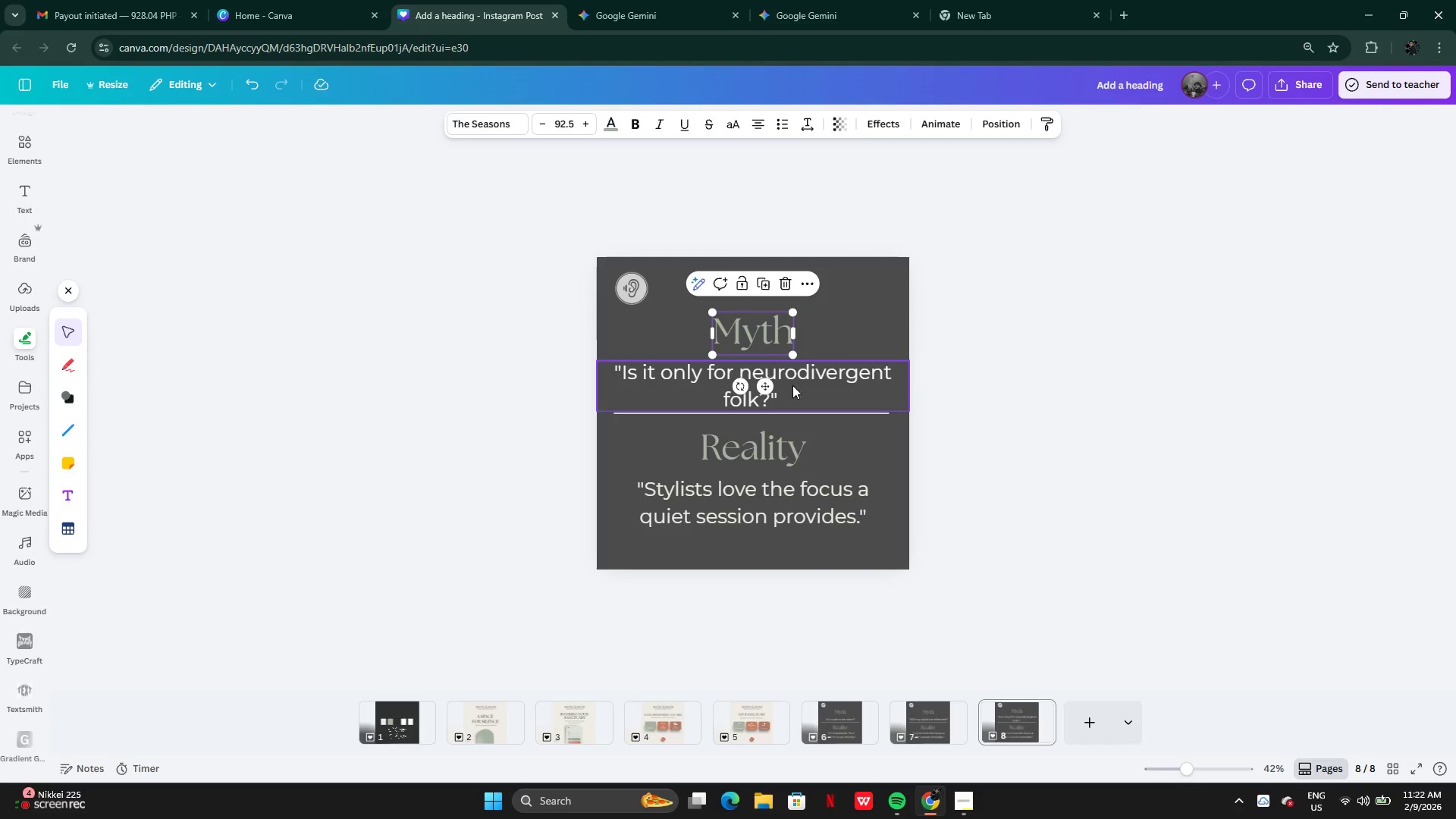 
left_click([795, 387])
 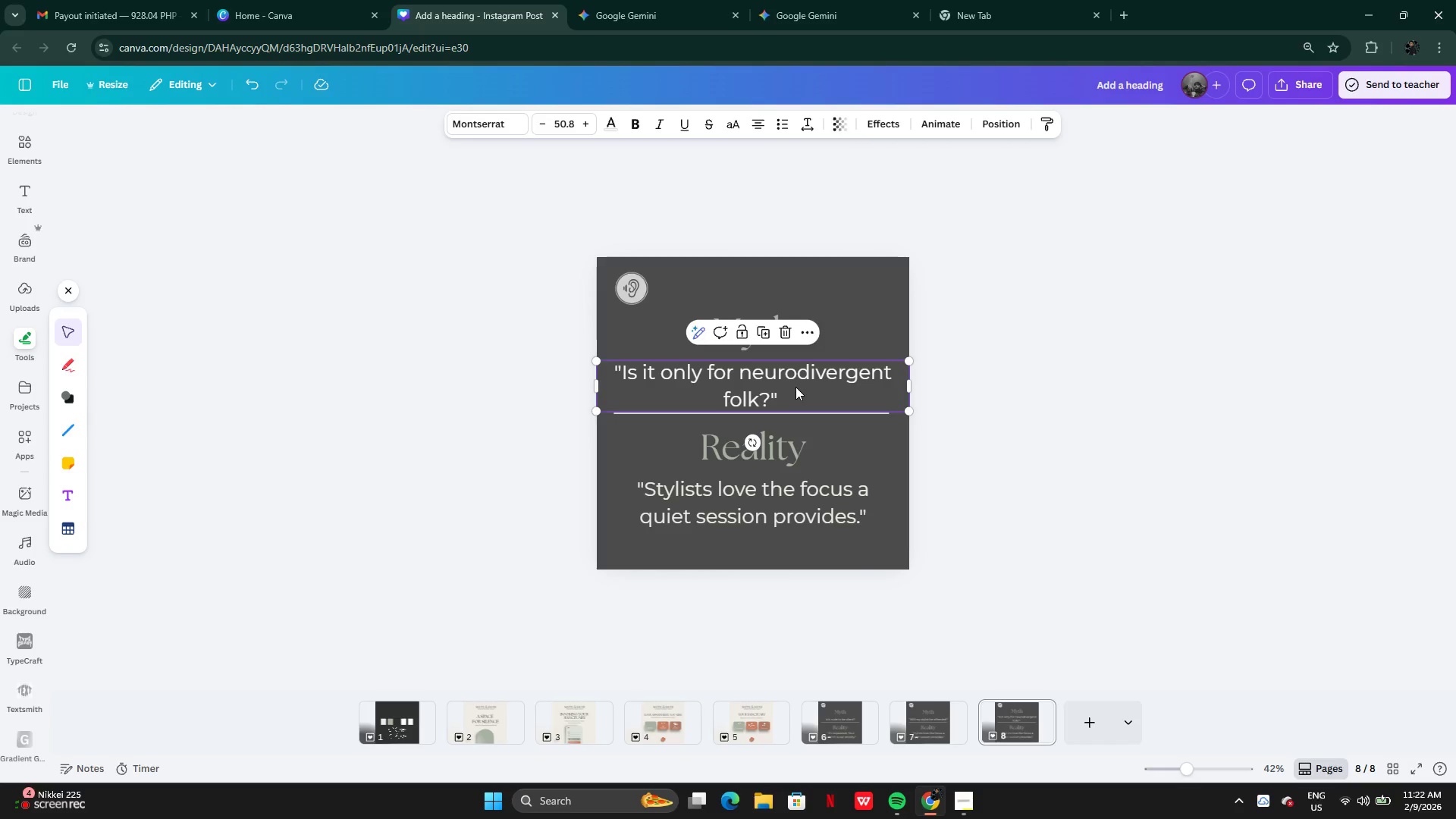 
left_click_drag(start_coordinate=[795, 387], to_coordinate=[796, 383])
 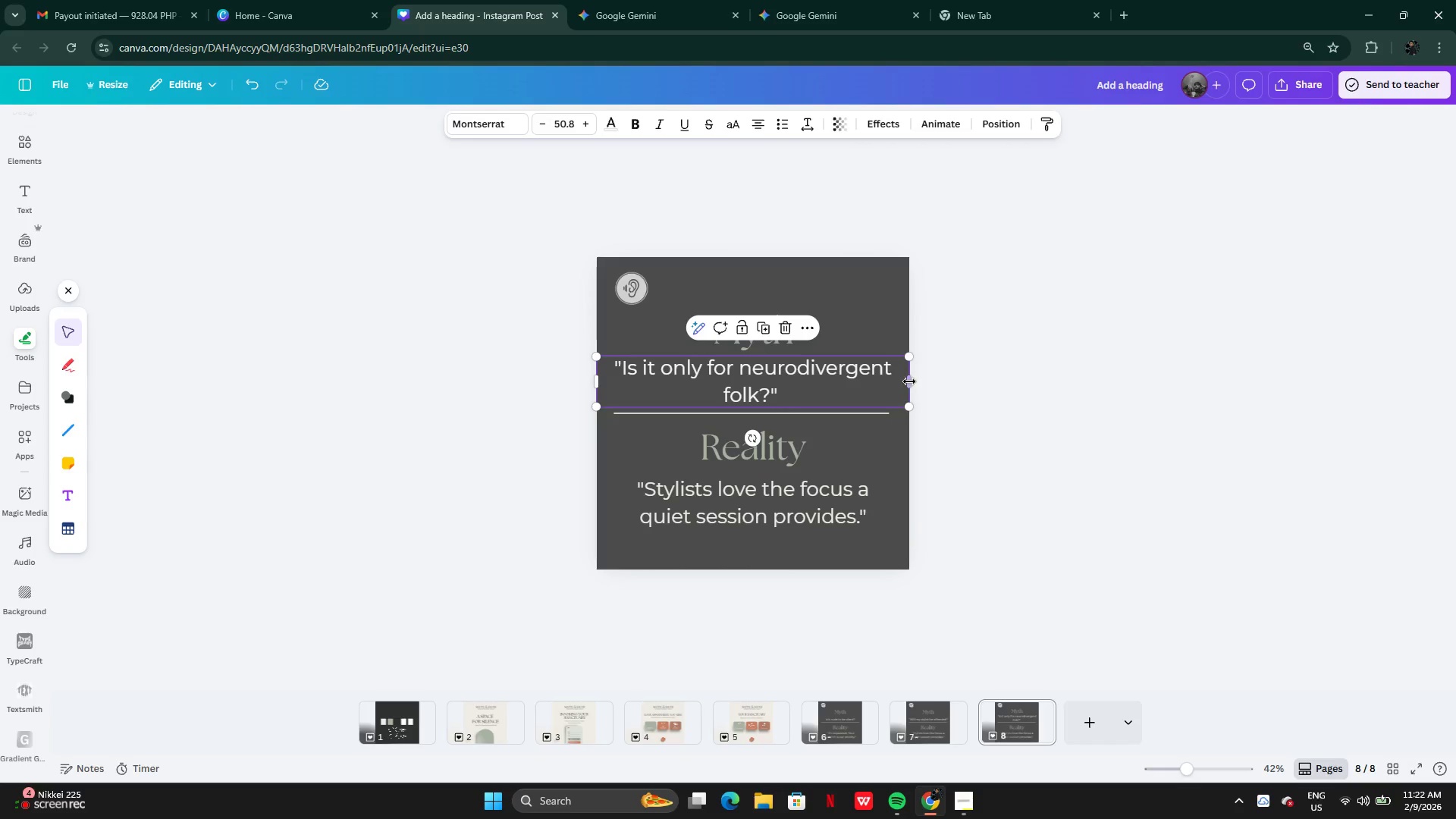 
left_click_drag(start_coordinate=[912, 383], to_coordinate=[858, 378])
 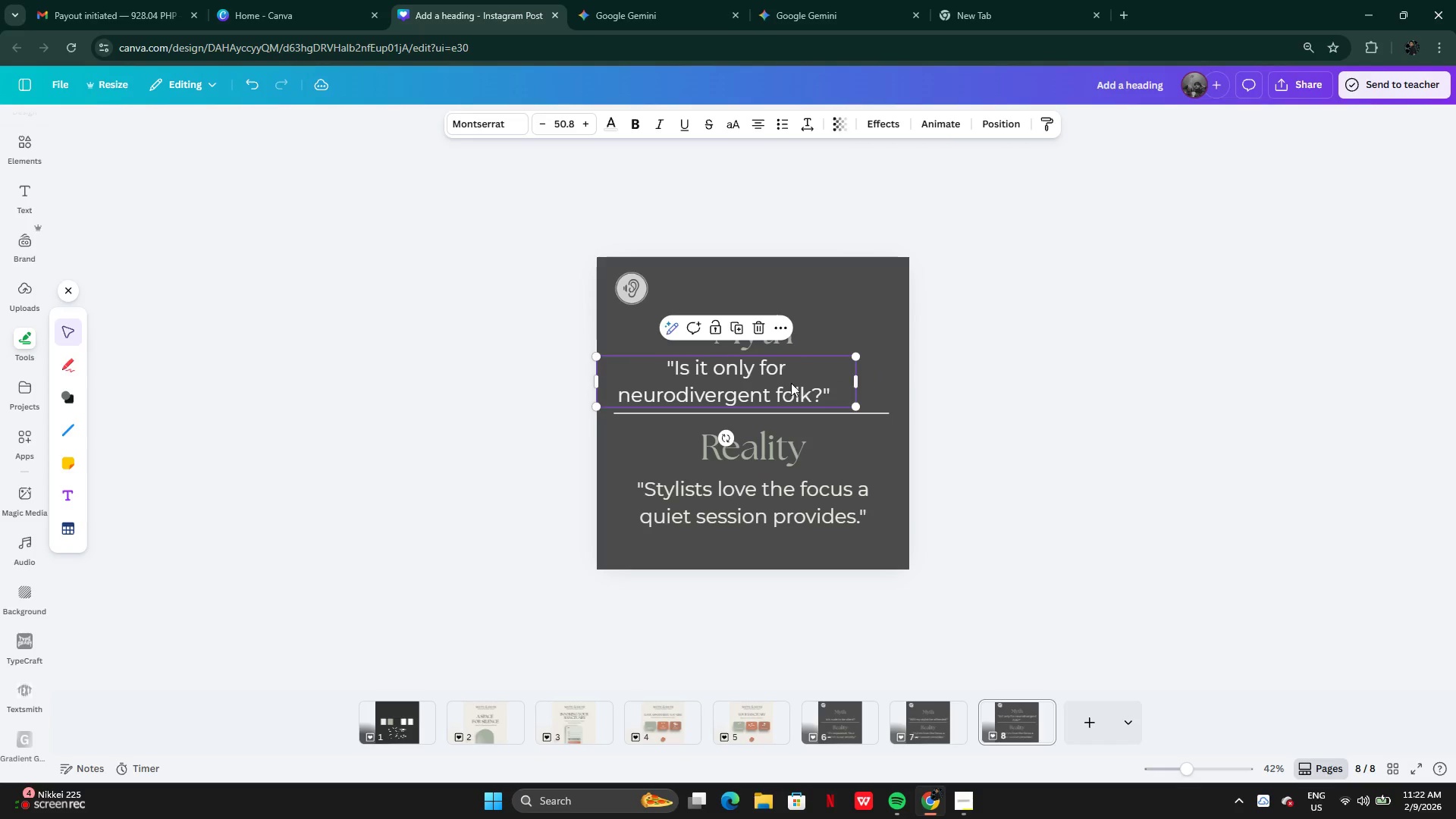 
left_click_drag(start_coordinate=[790, 383], to_coordinate=[815, 378])
 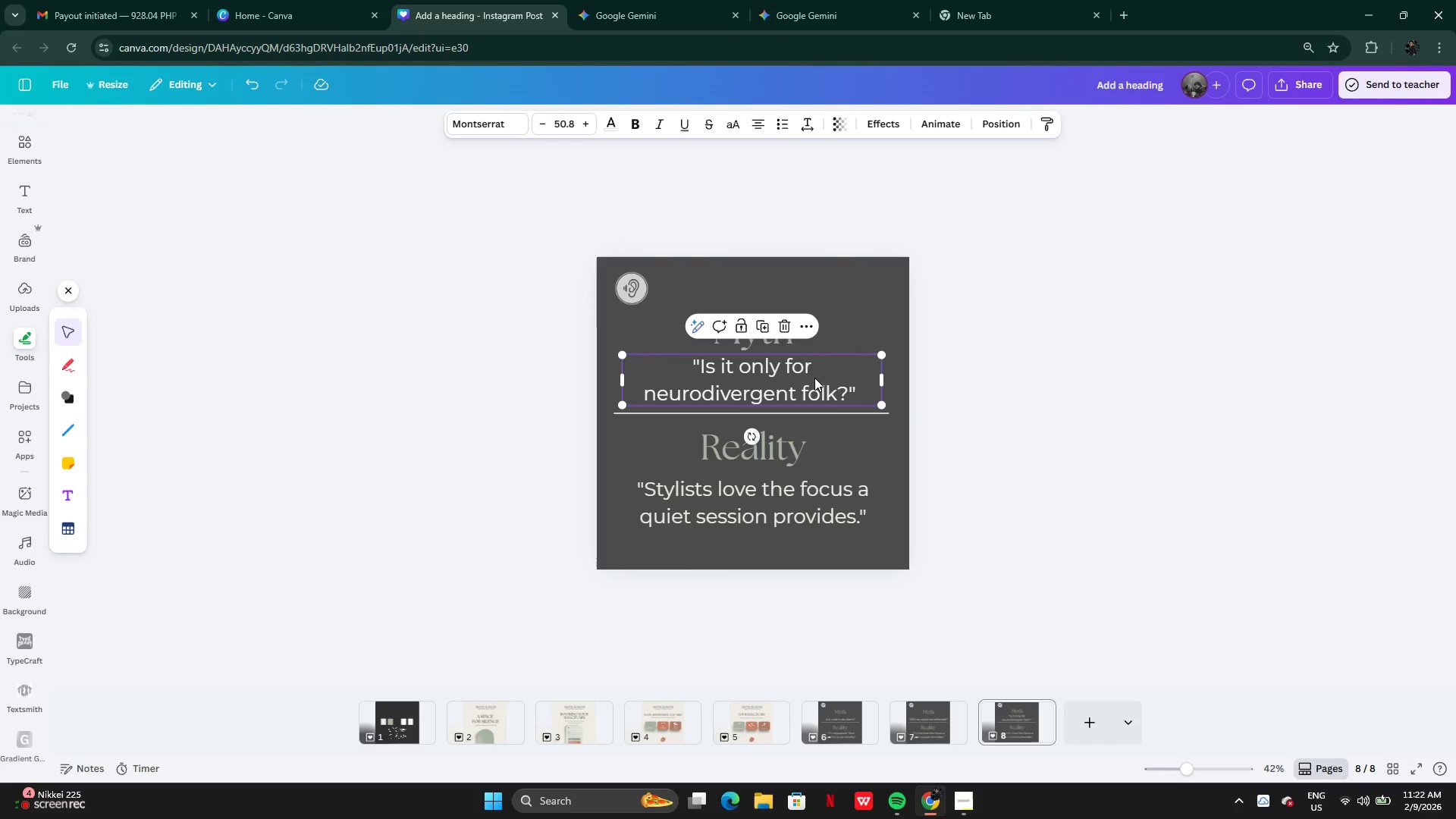 
key(Control+X)
 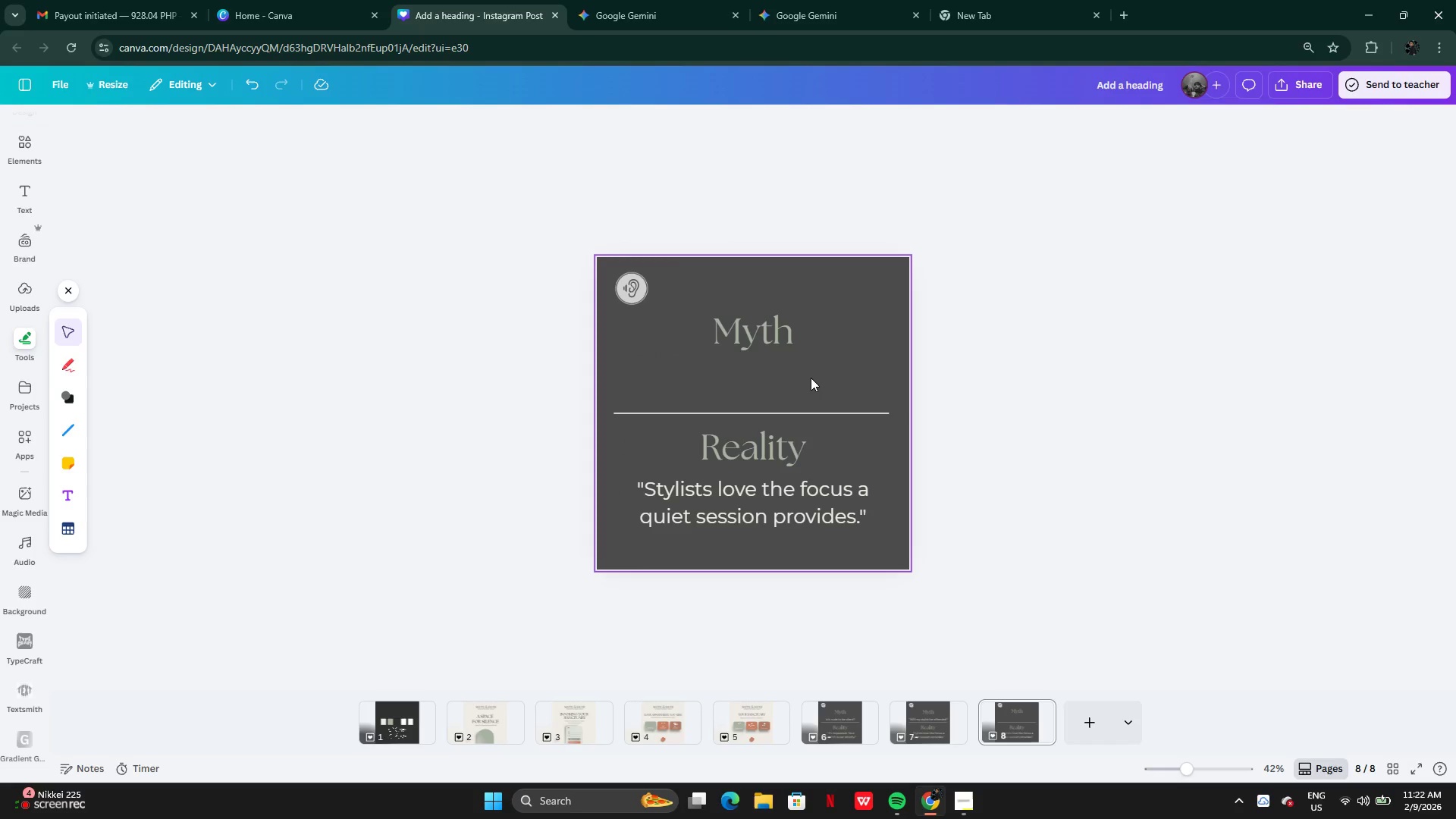 
key(Control+Z)
 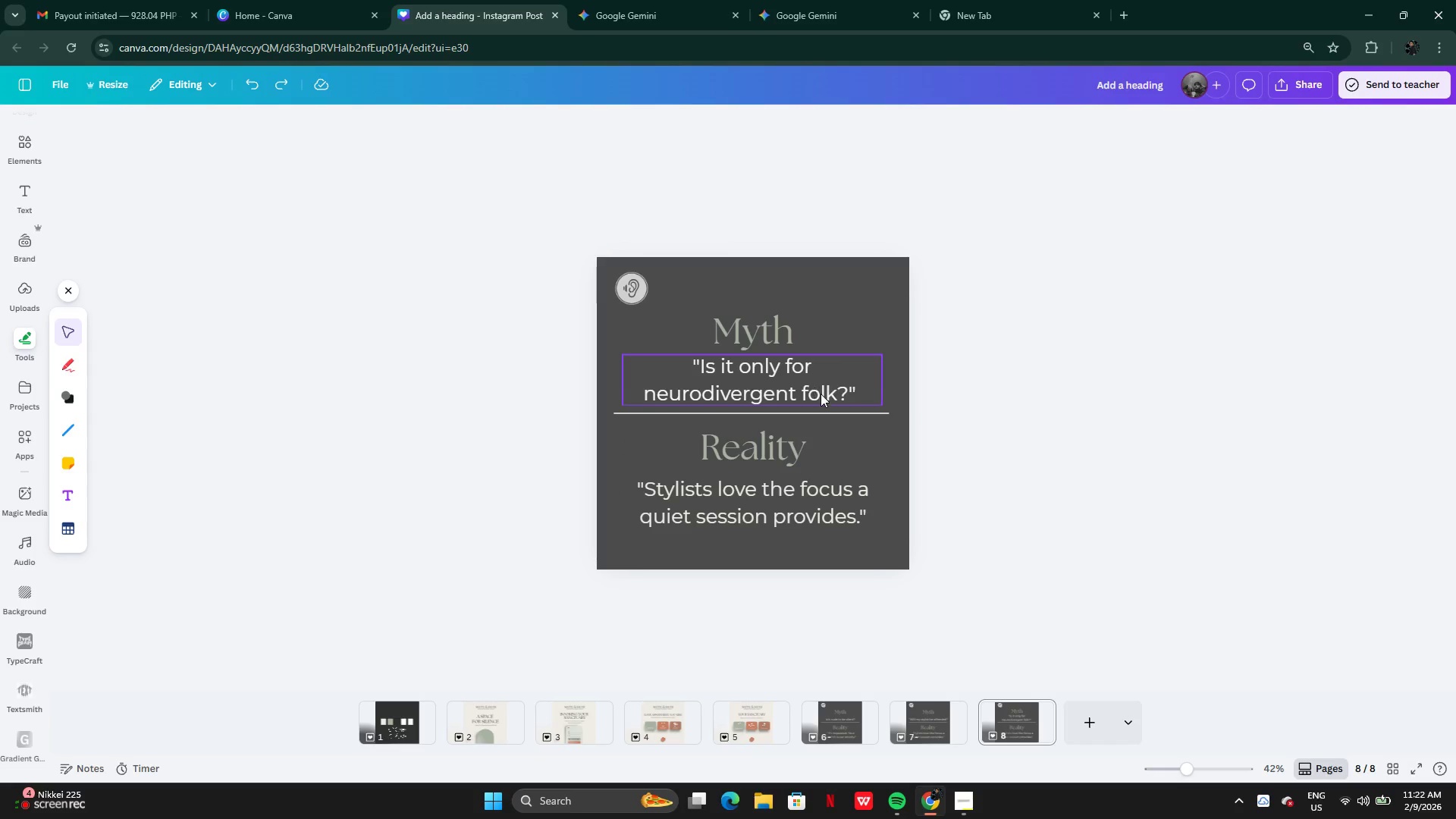 
key(Control+Z)
 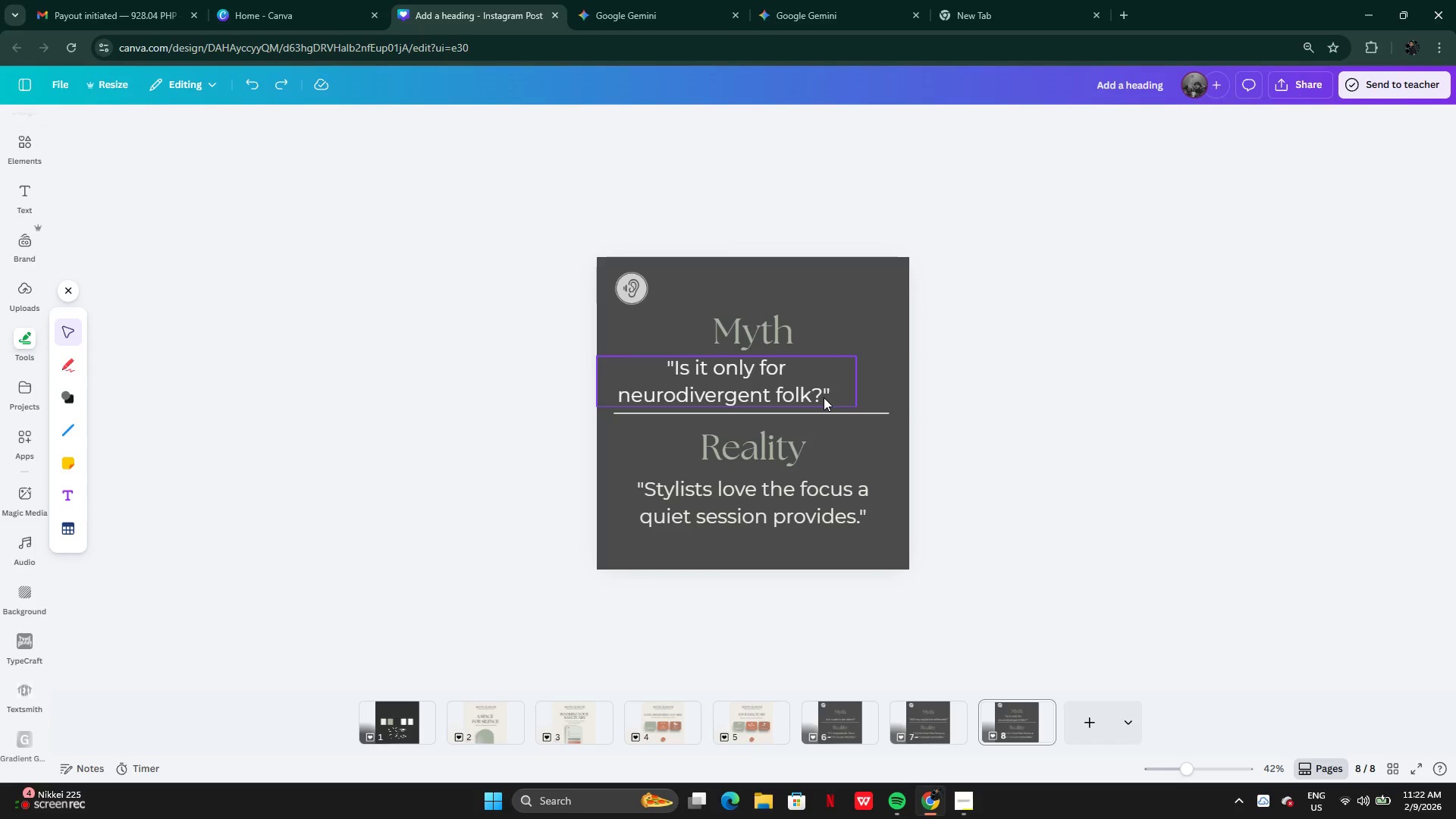 
key(Control+Z)
 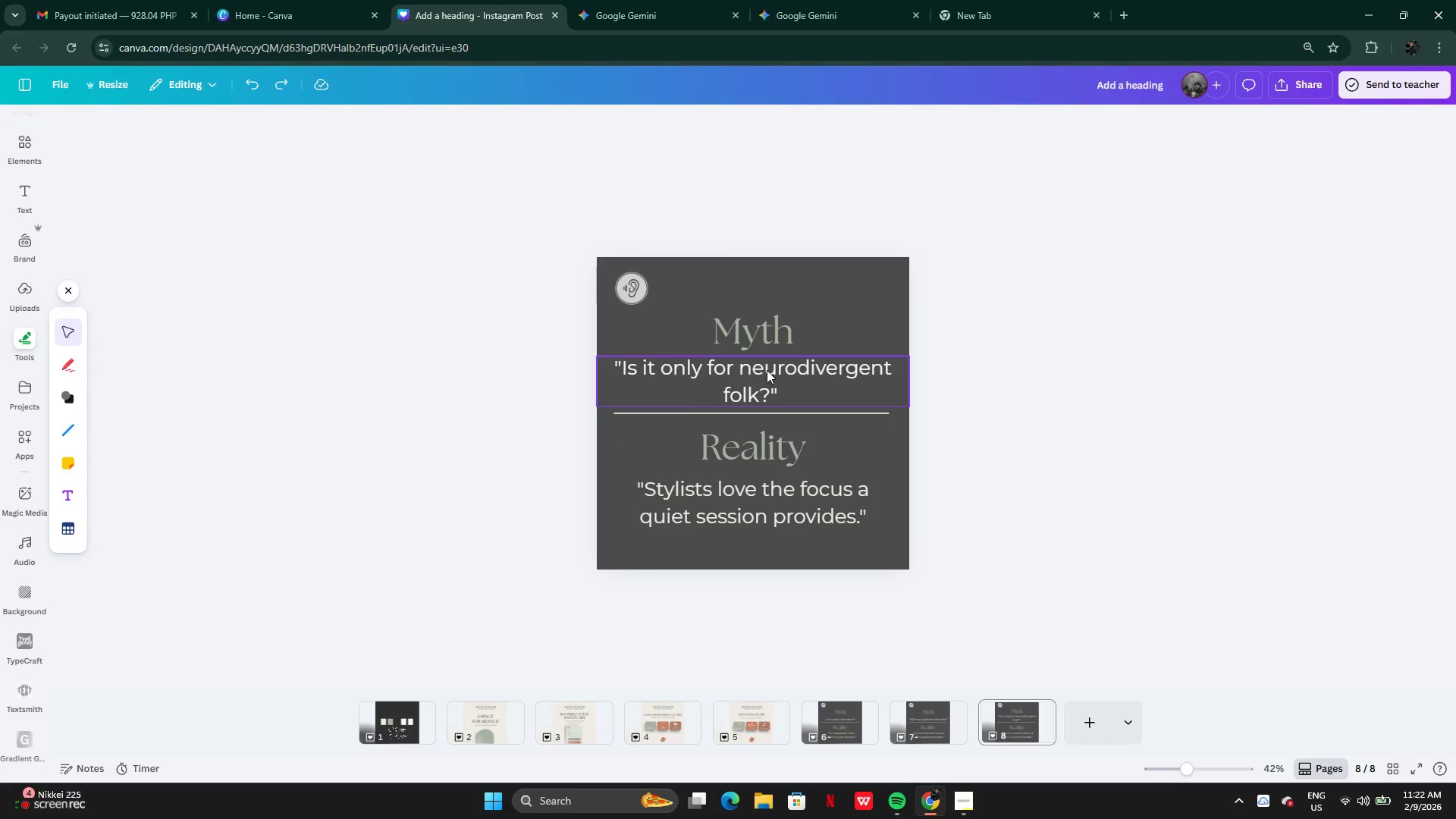 
left_click([738, 370])
 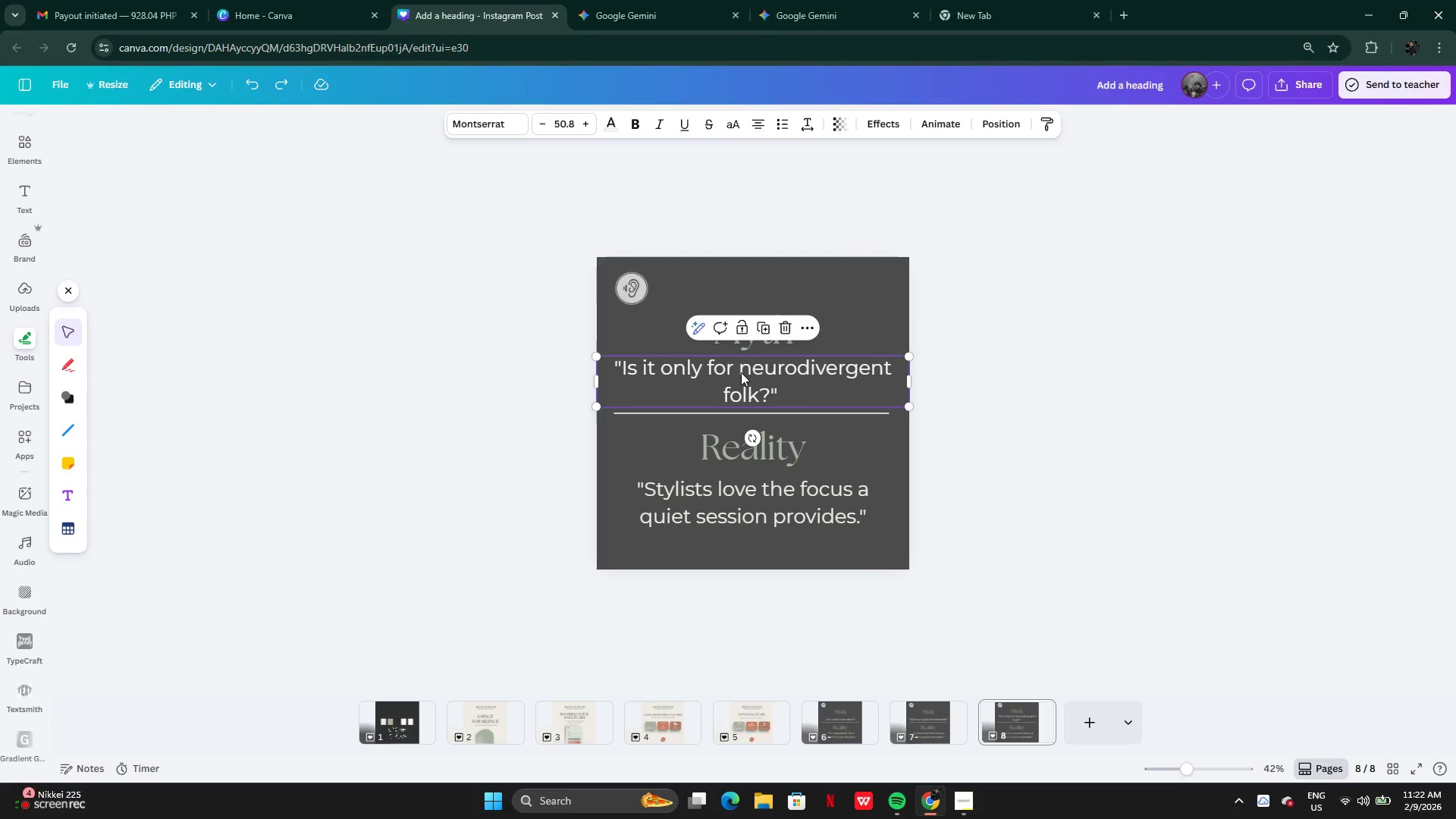 
double_click([741, 372])
 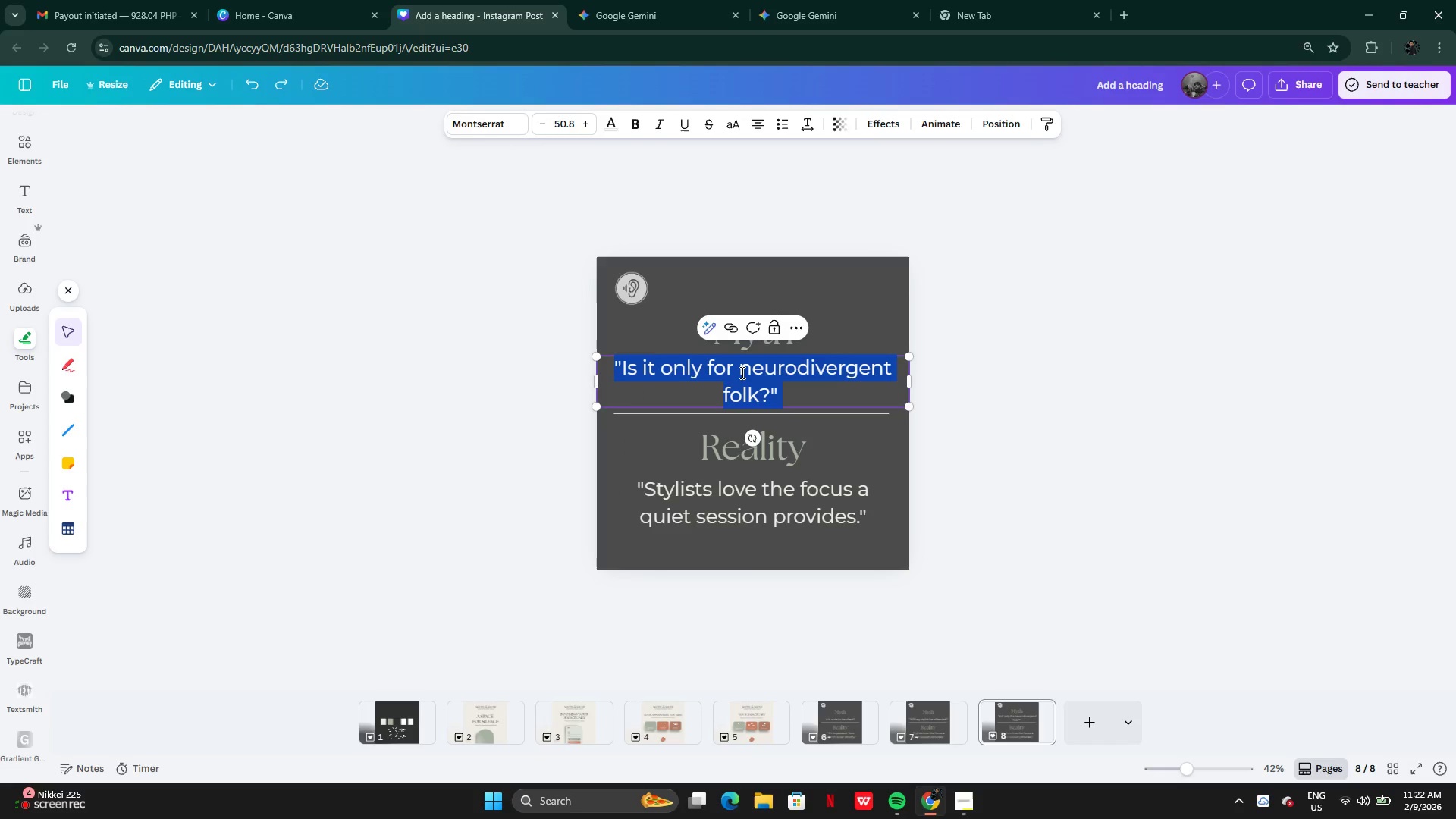 
triple_click([741, 372])
 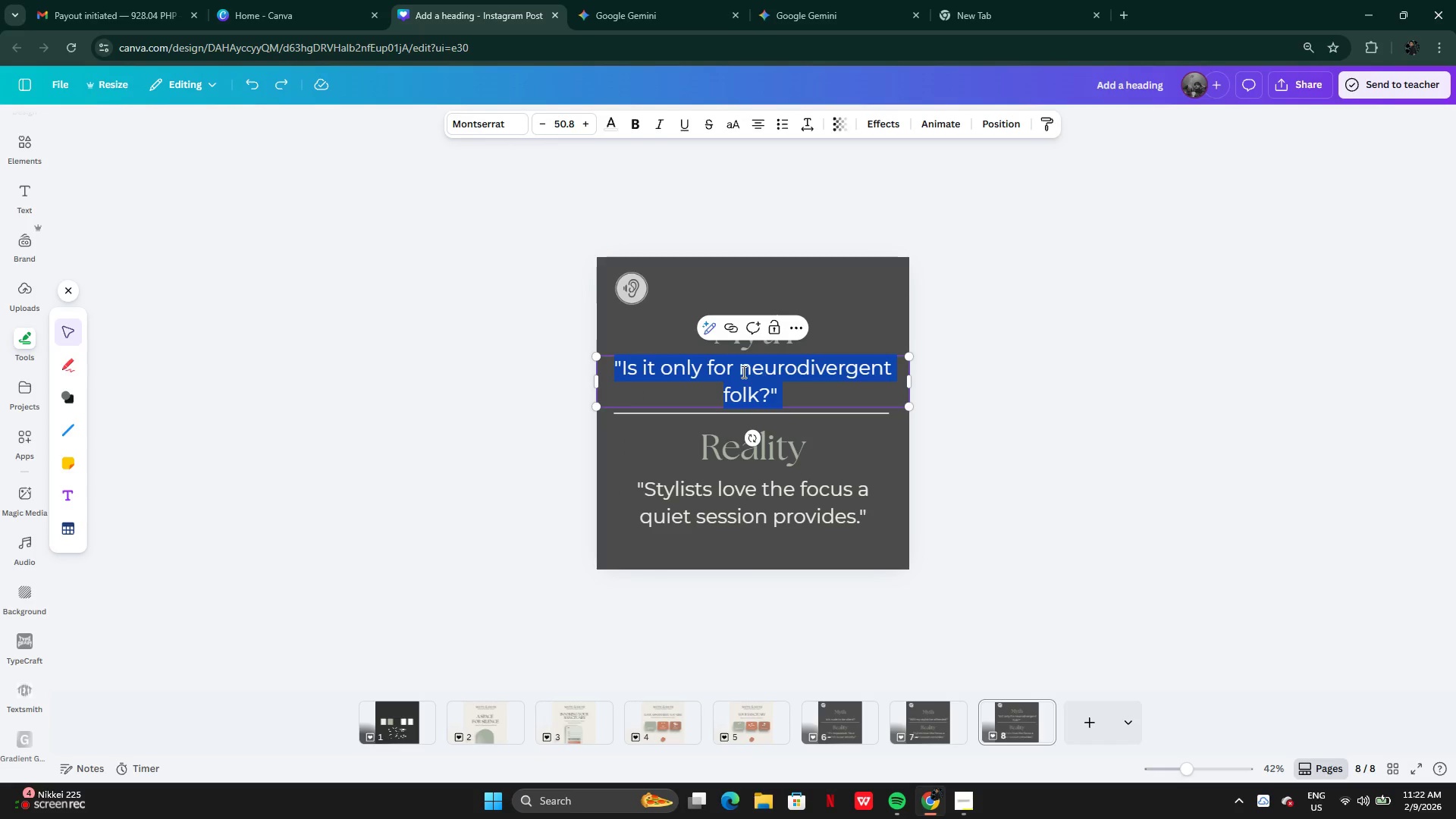 
triple_click([742, 372])
 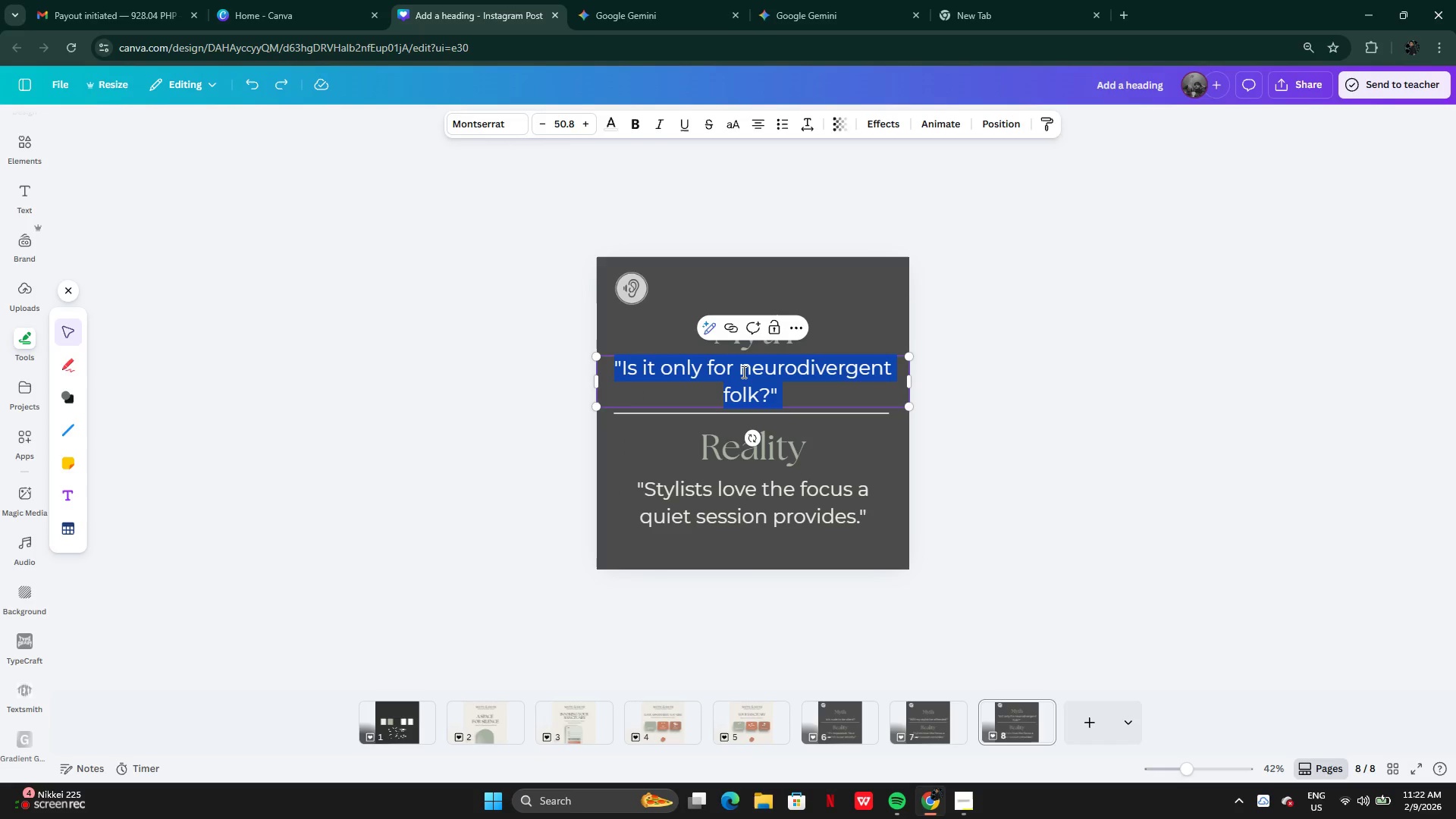 
left_click([742, 372])
 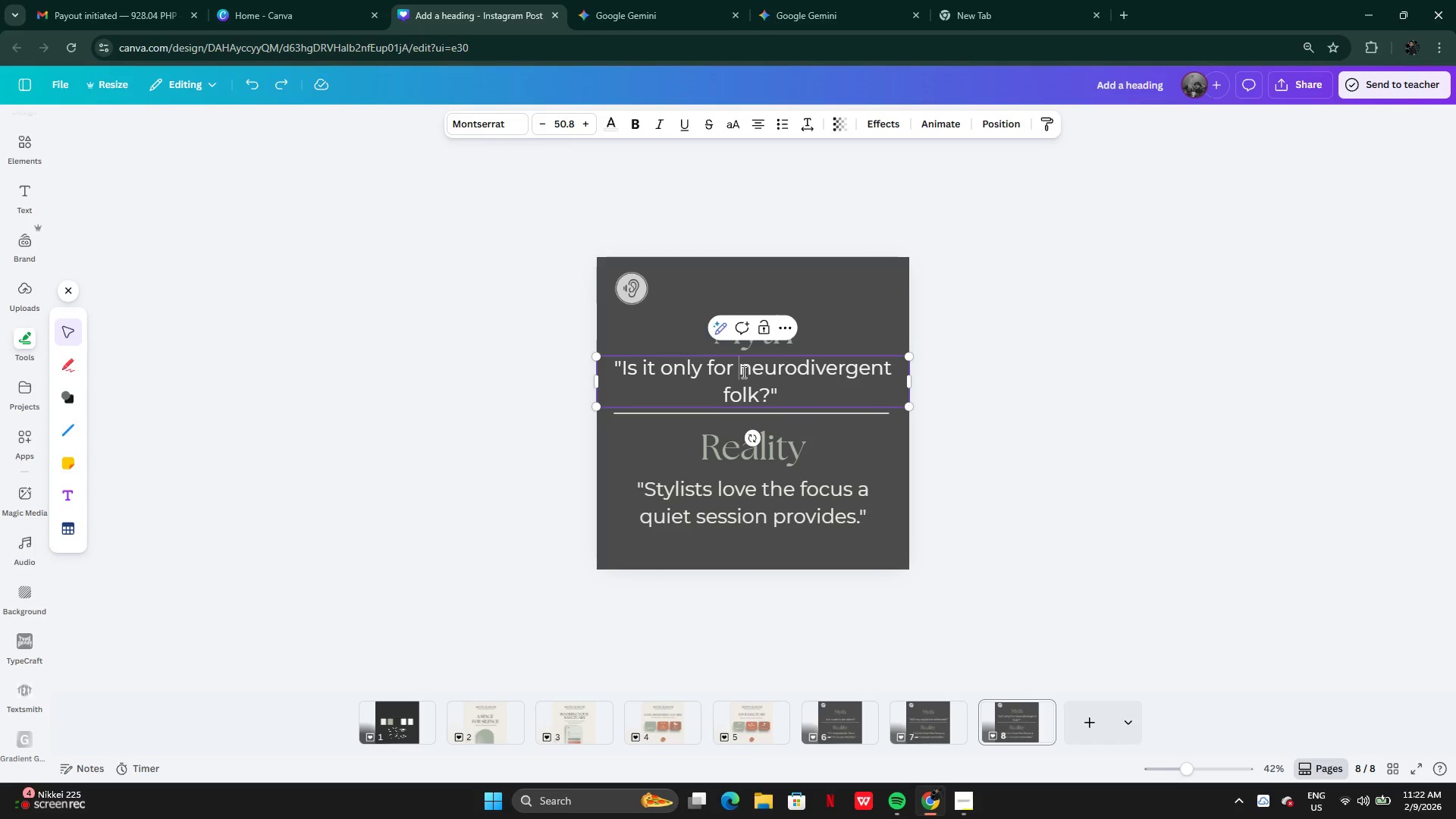 
key(Enter)
 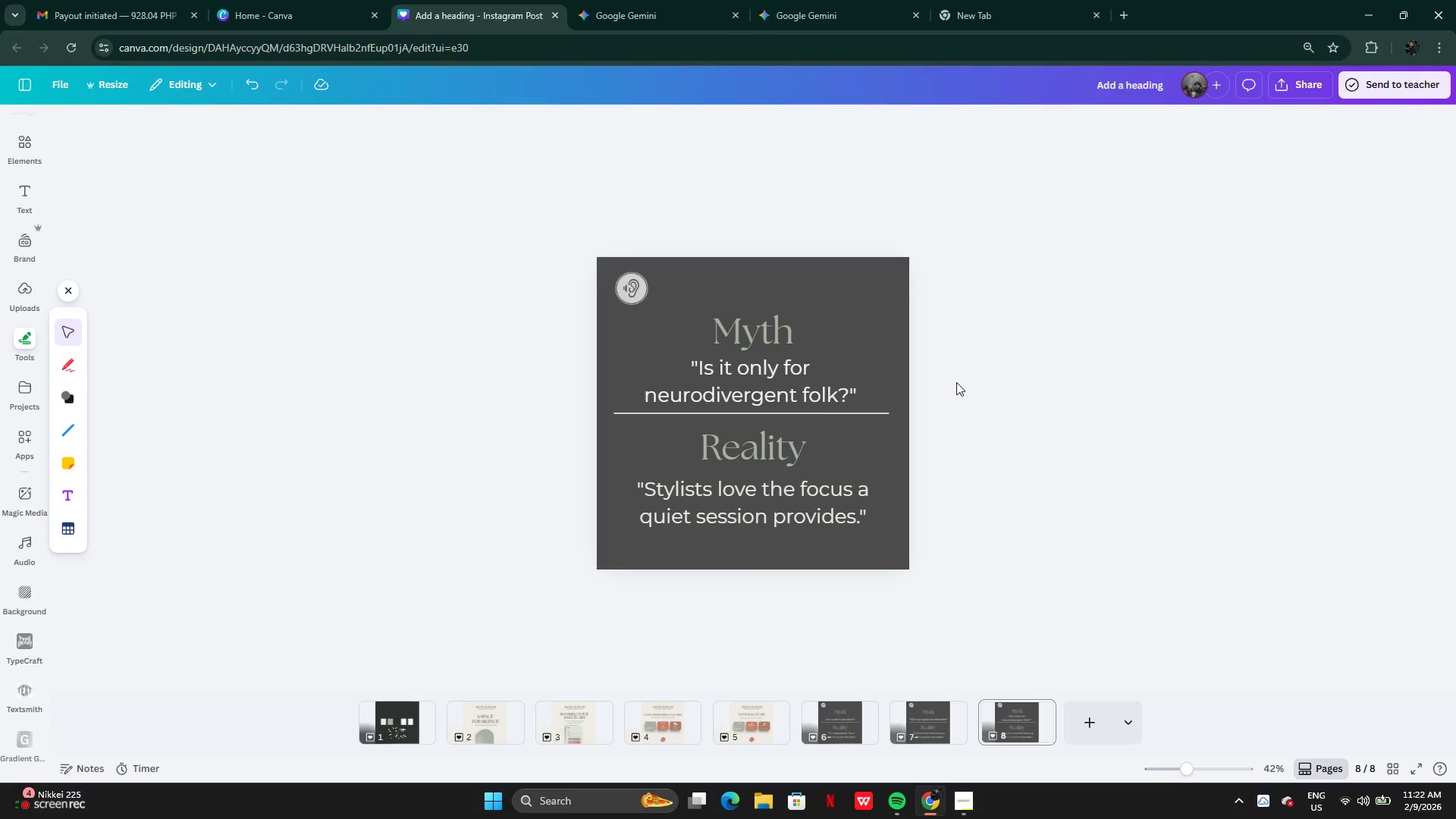 
left_click([799, 406])
 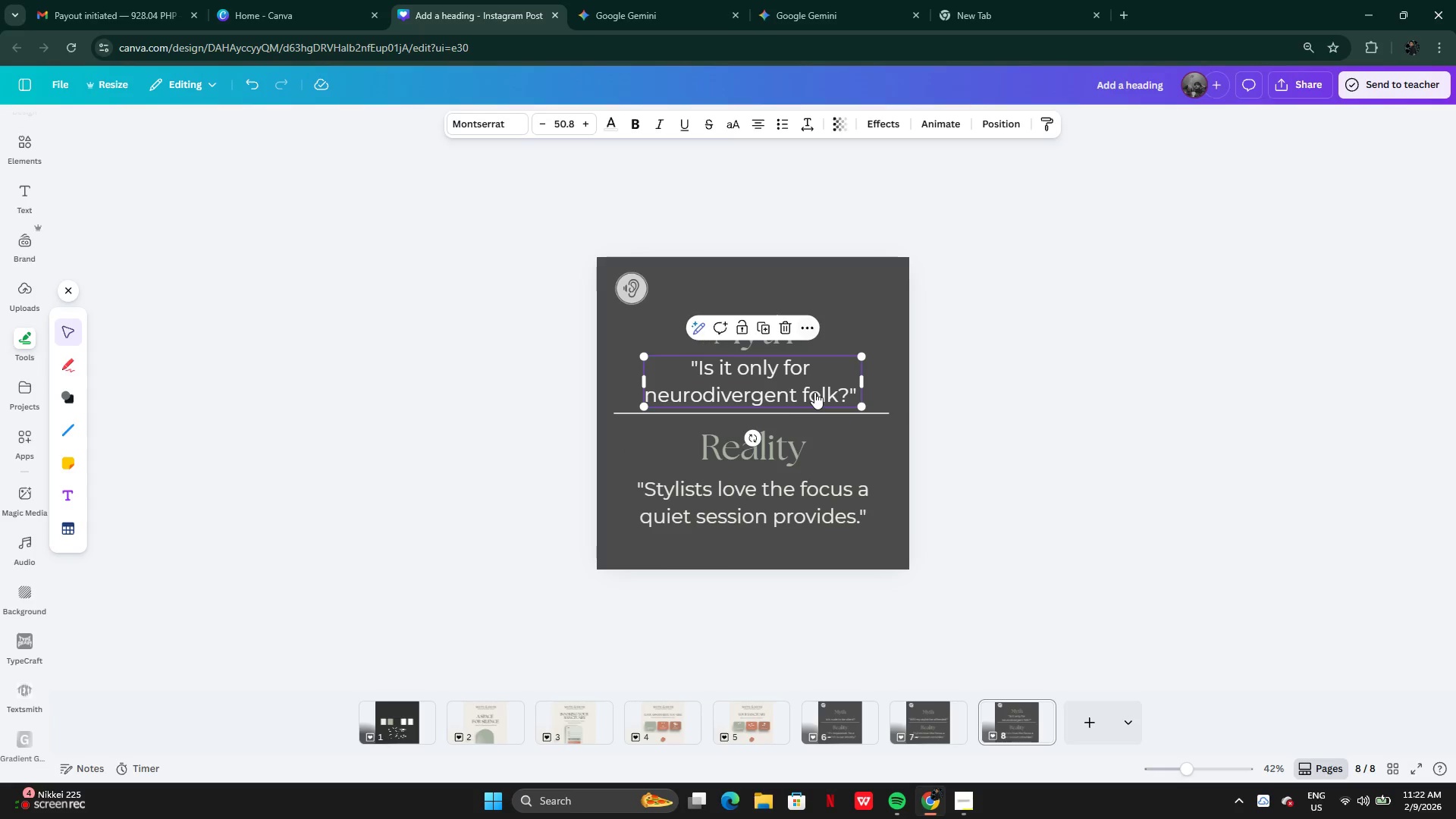 
left_click_drag(start_coordinate=[815, 390], to_coordinate=[815, 385])
 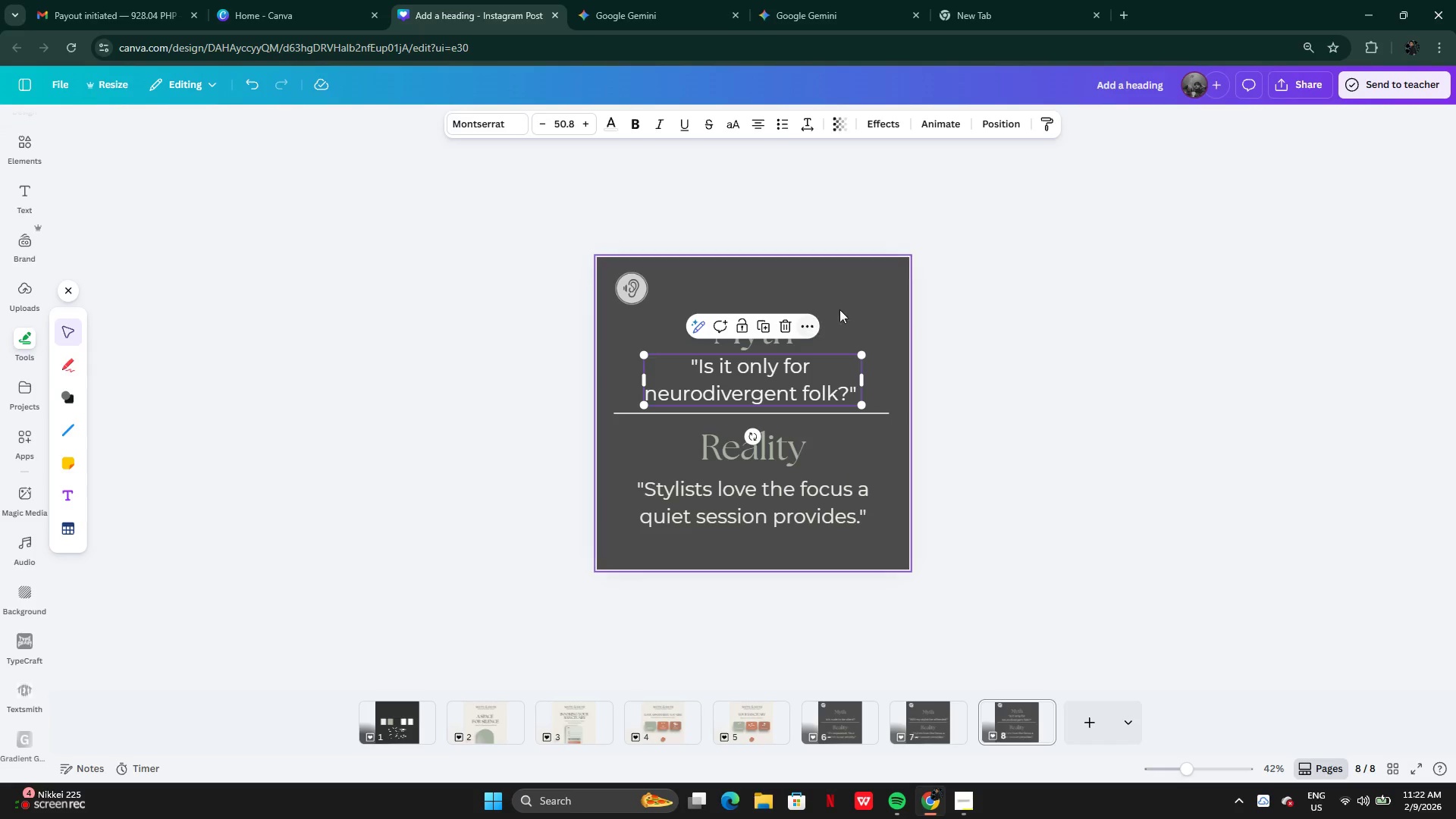 
left_click([846, 308])
 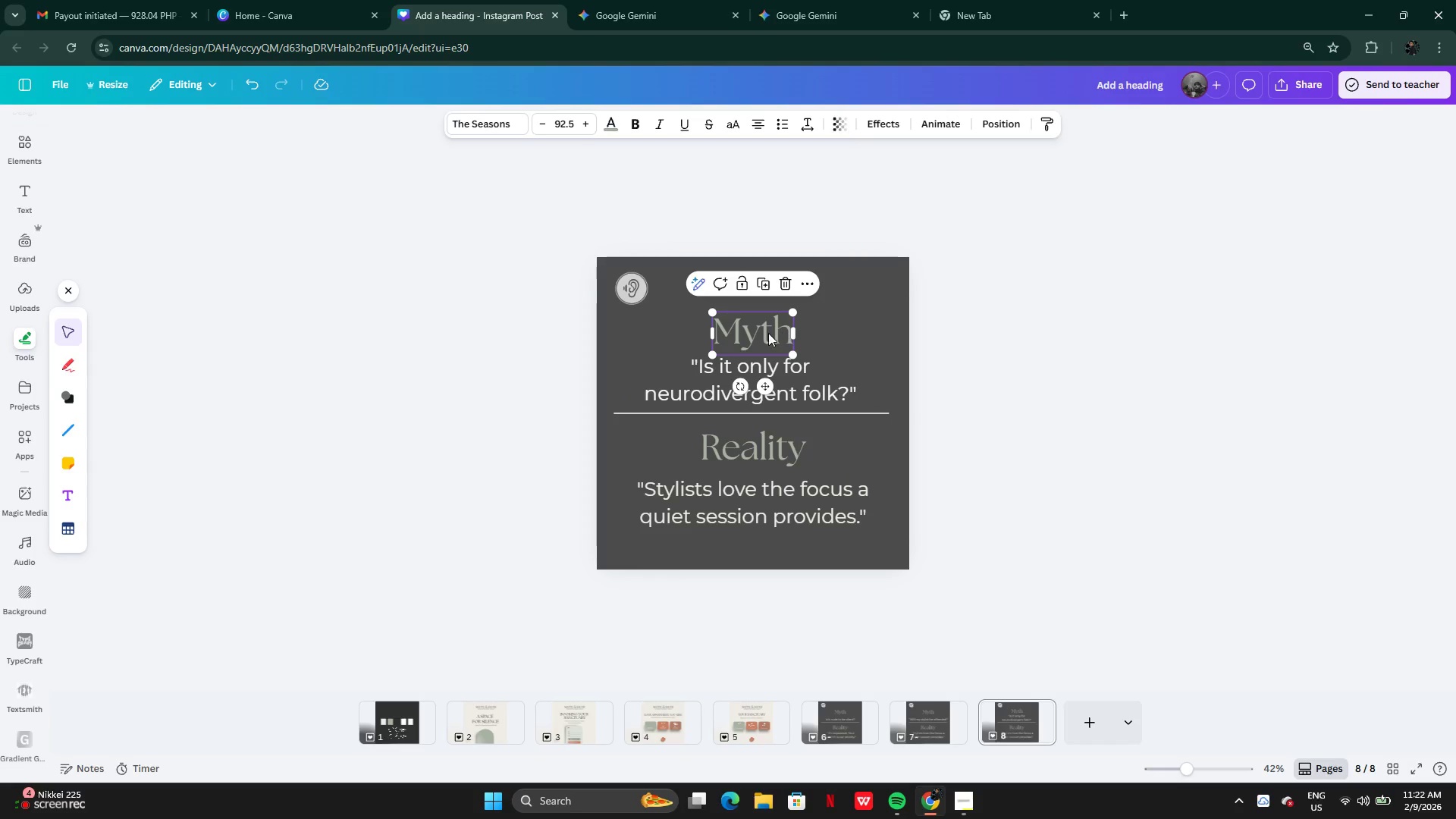 
left_click_drag(start_coordinate=[767, 333], to_coordinate=[770, 323])
 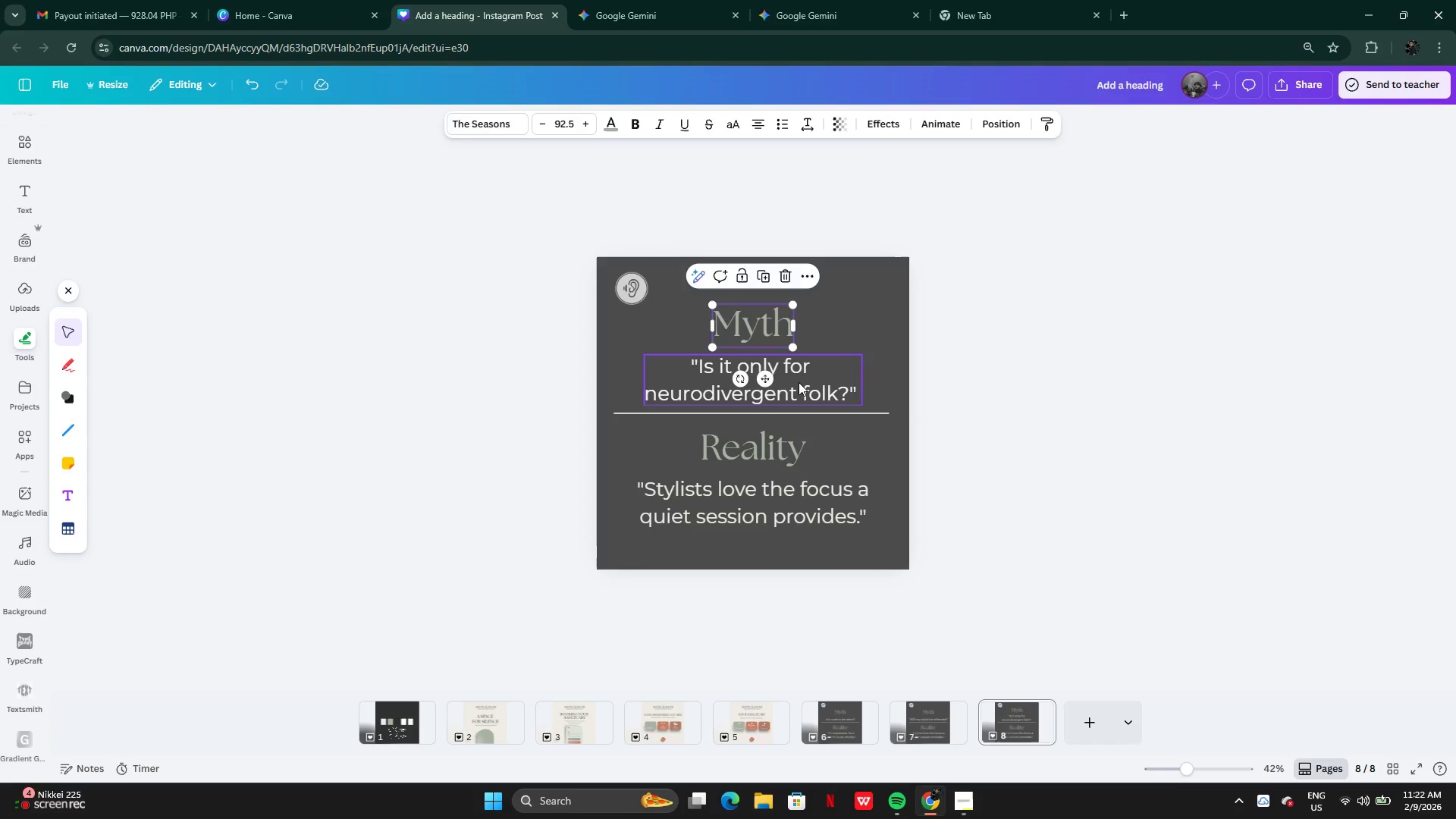 
left_click([799, 382])
 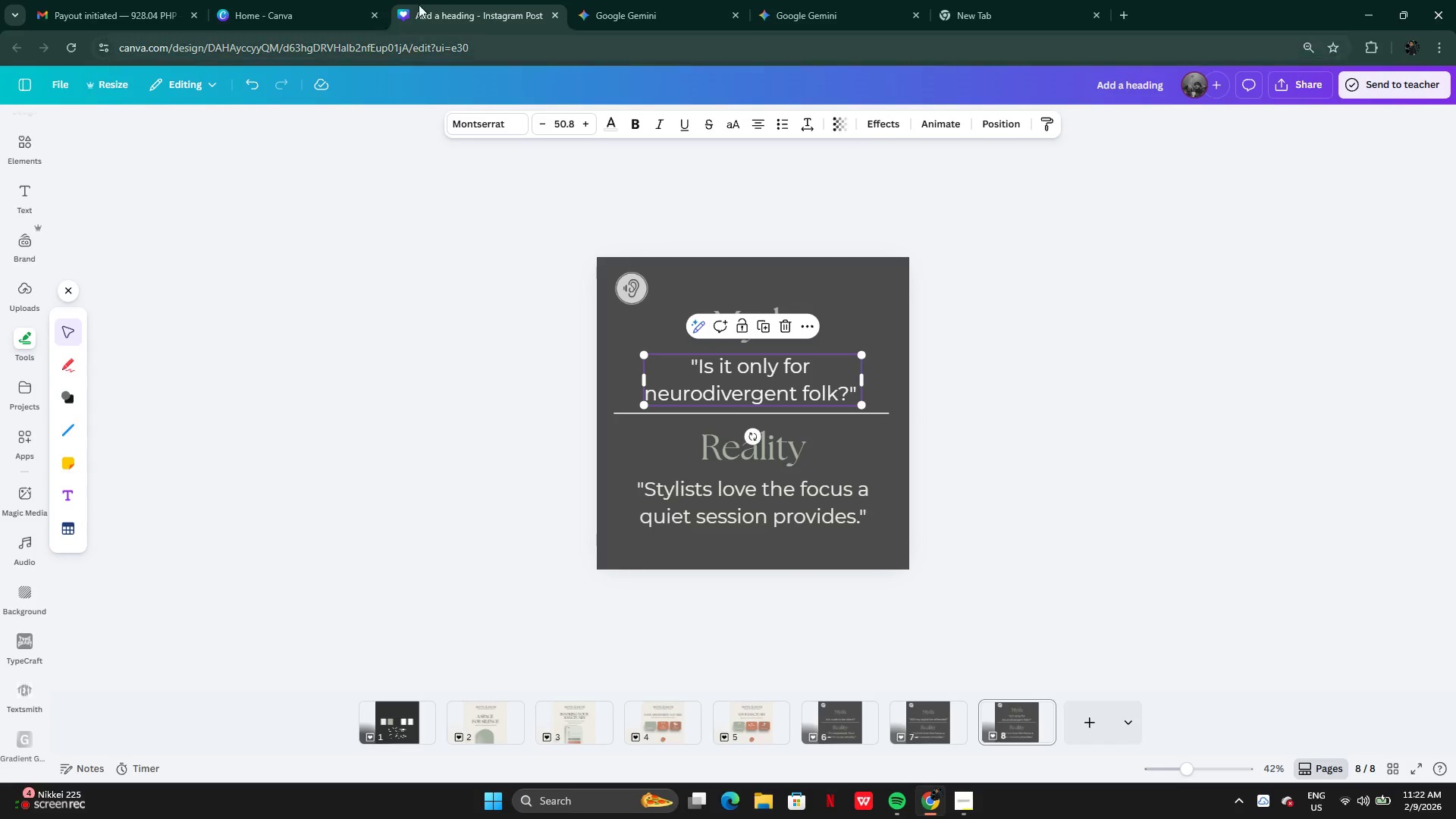 
left_click([299, 14])
 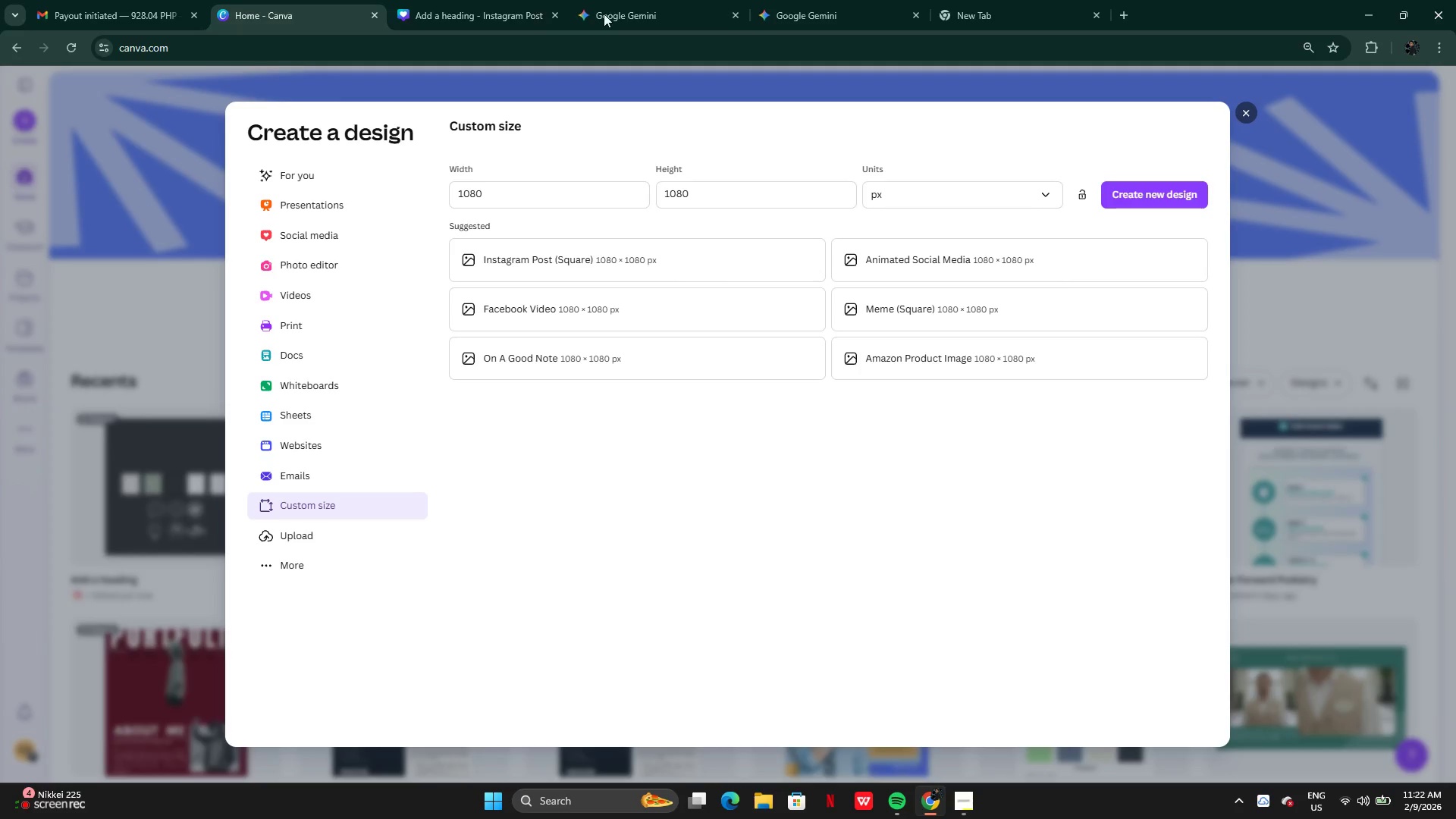 
left_click([627, 17])
 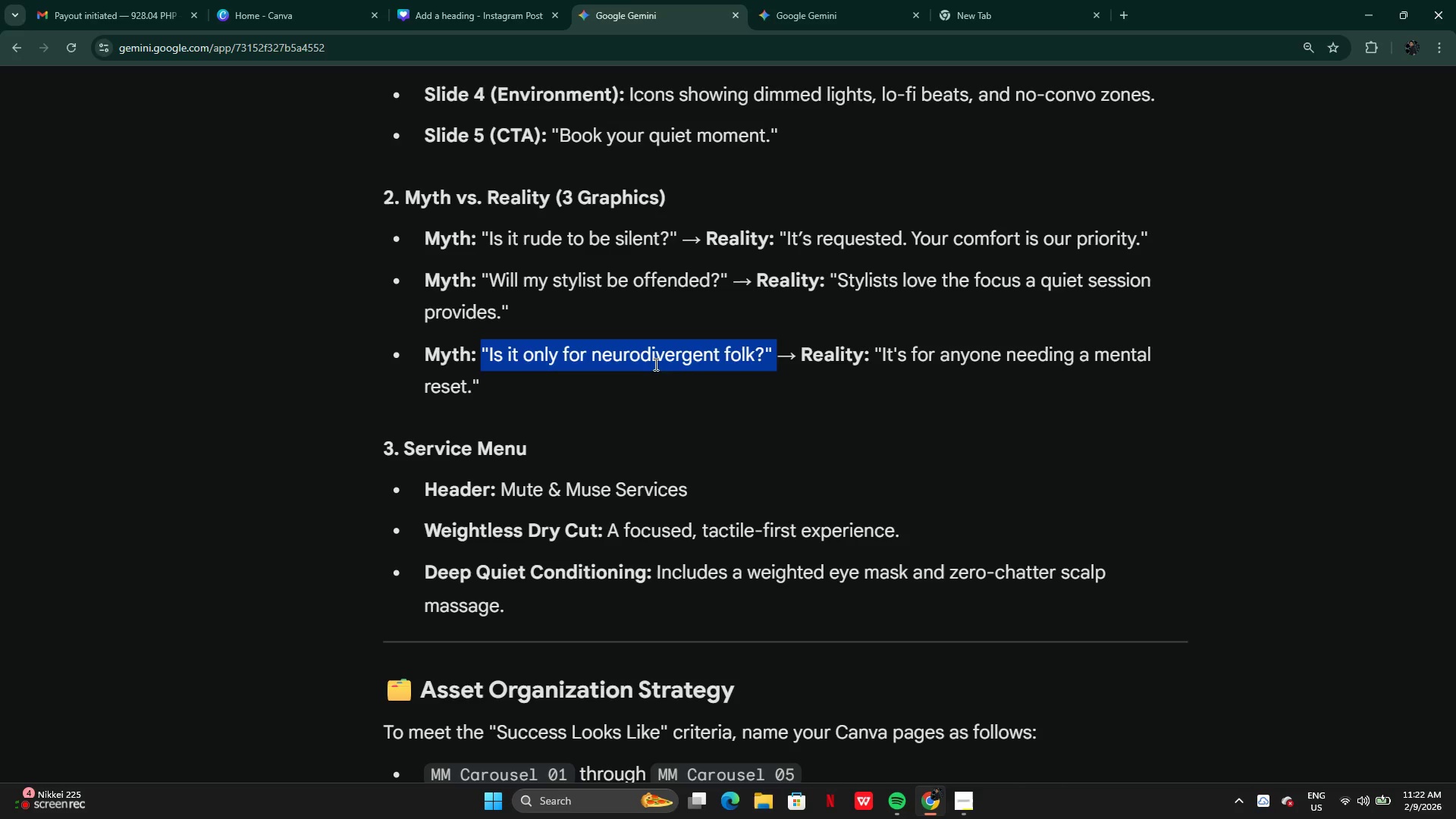 
left_click([843, 393])
 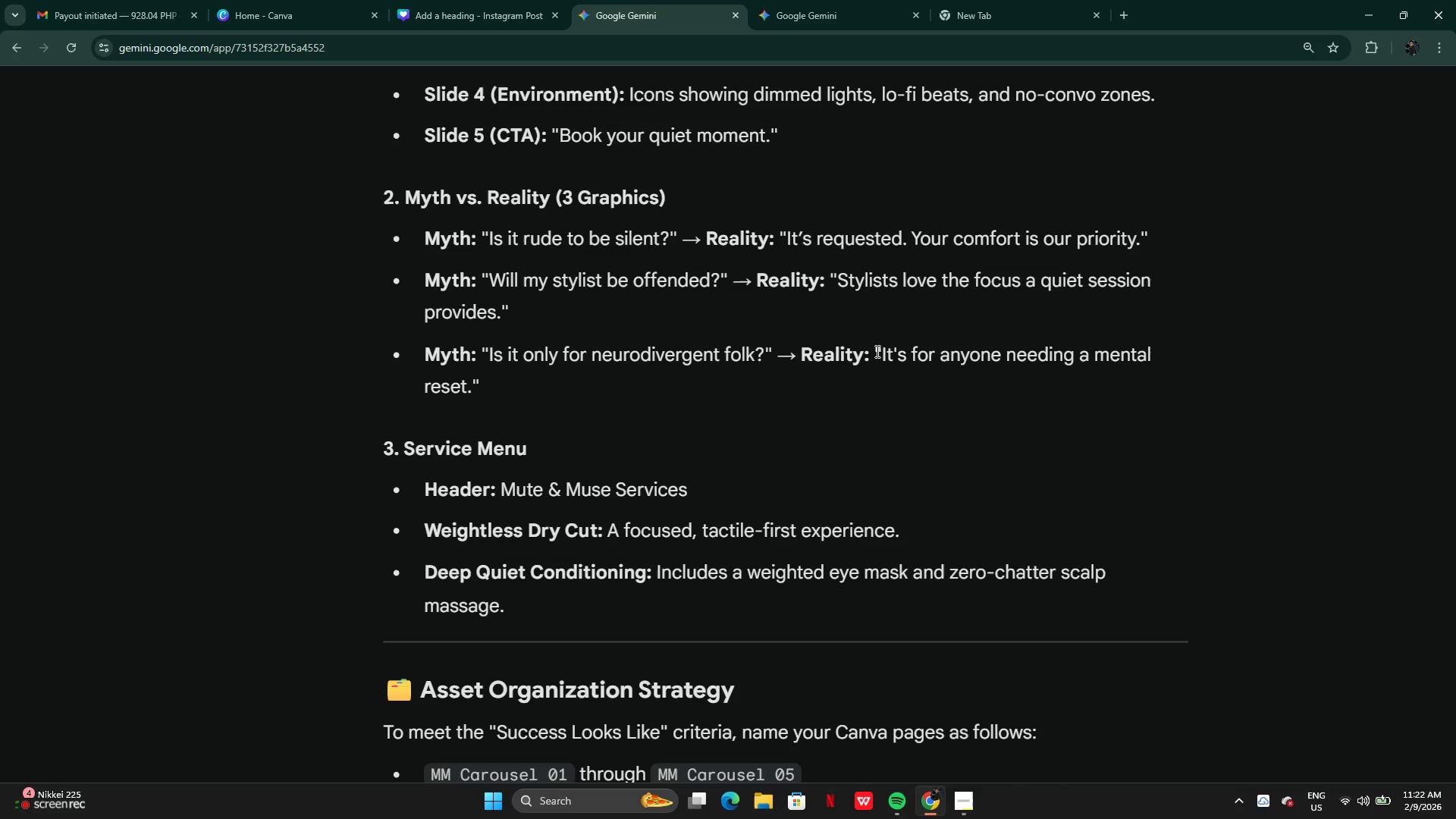 
left_click_drag(start_coordinate=[874, 349], to_coordinate=[1169, 387])
 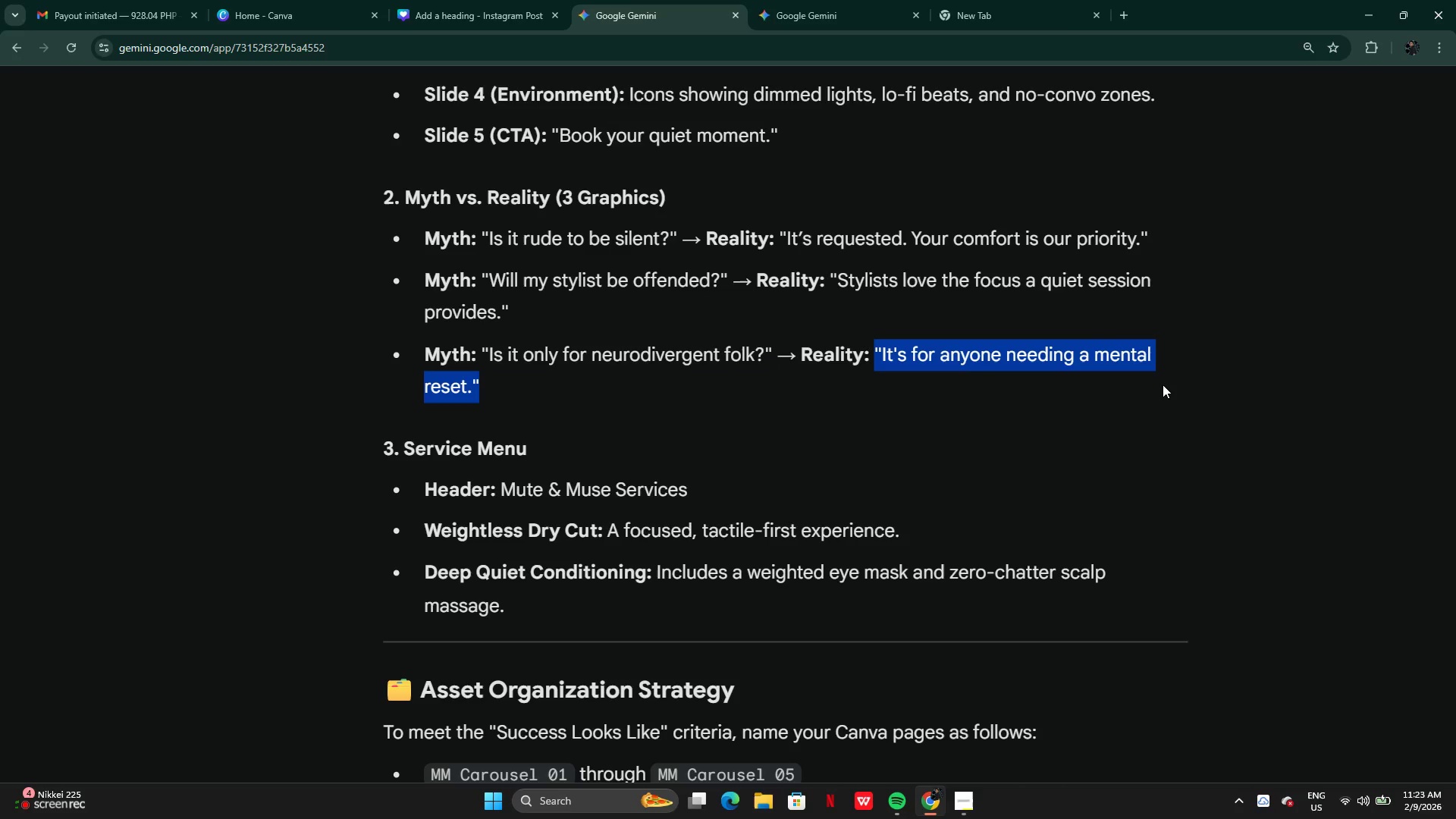 
key(Control+C)
 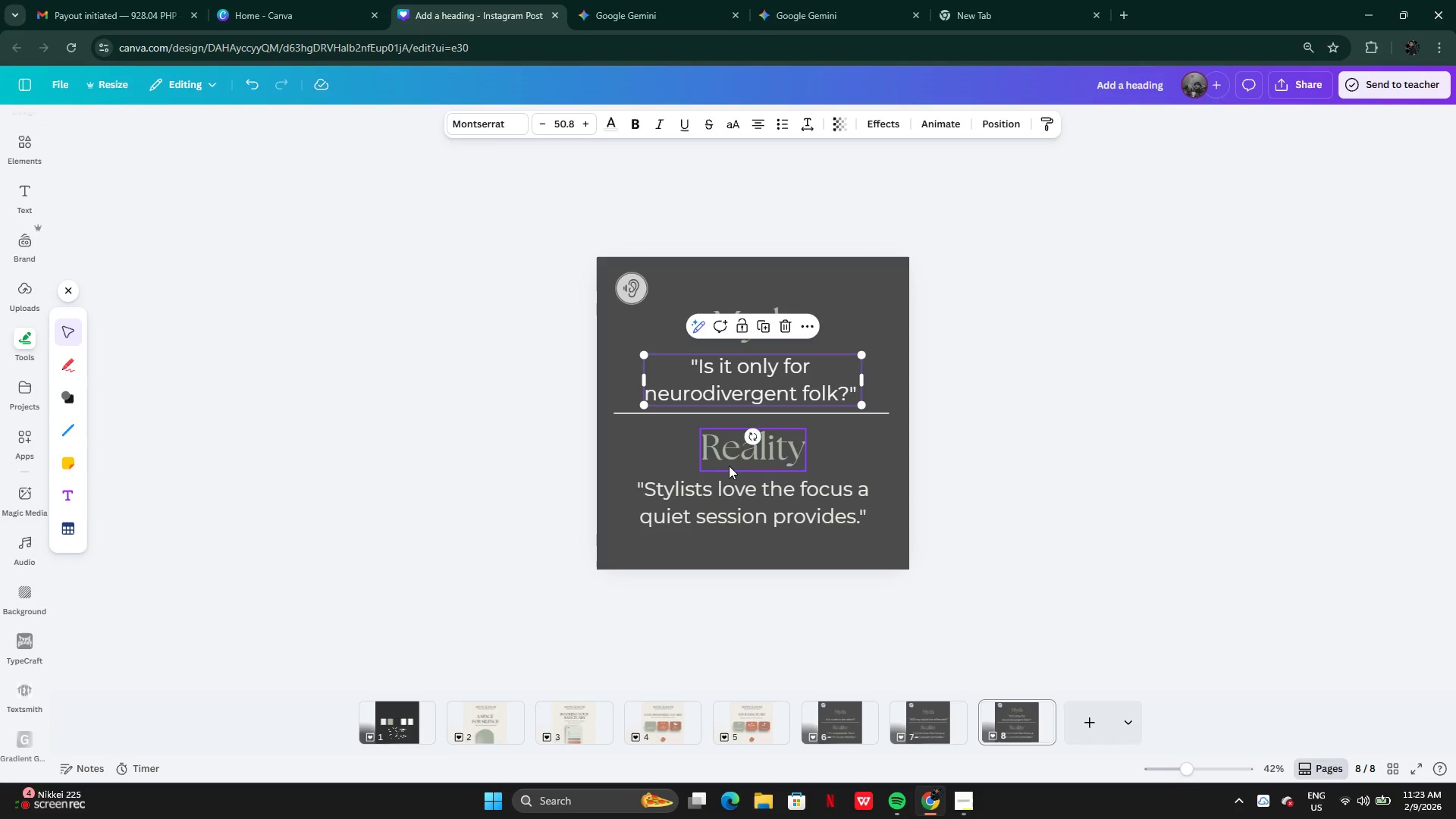 
left_click([755, 503])
 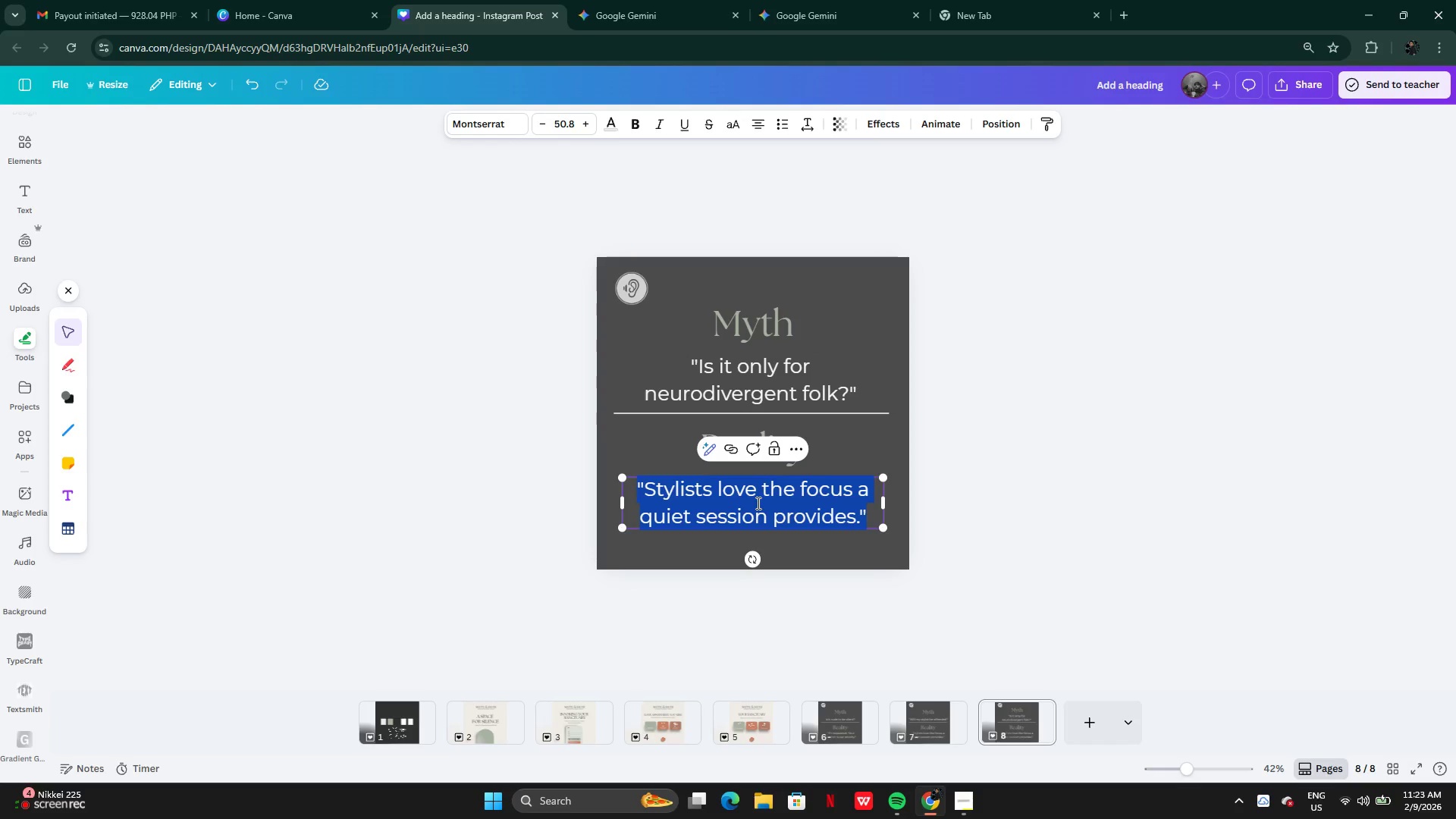 
key(Control+V)
 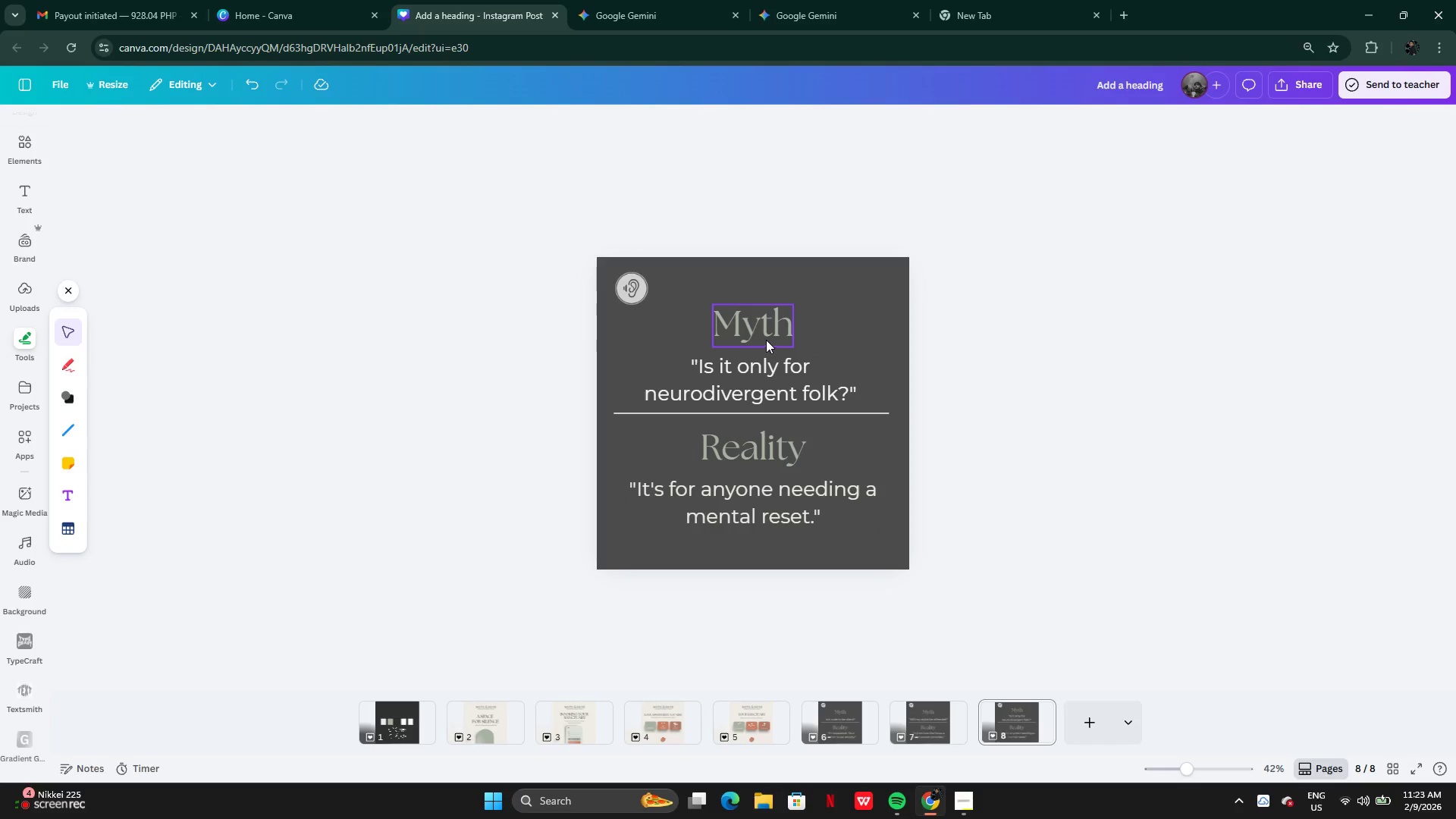 
double_click([1146, 430])
 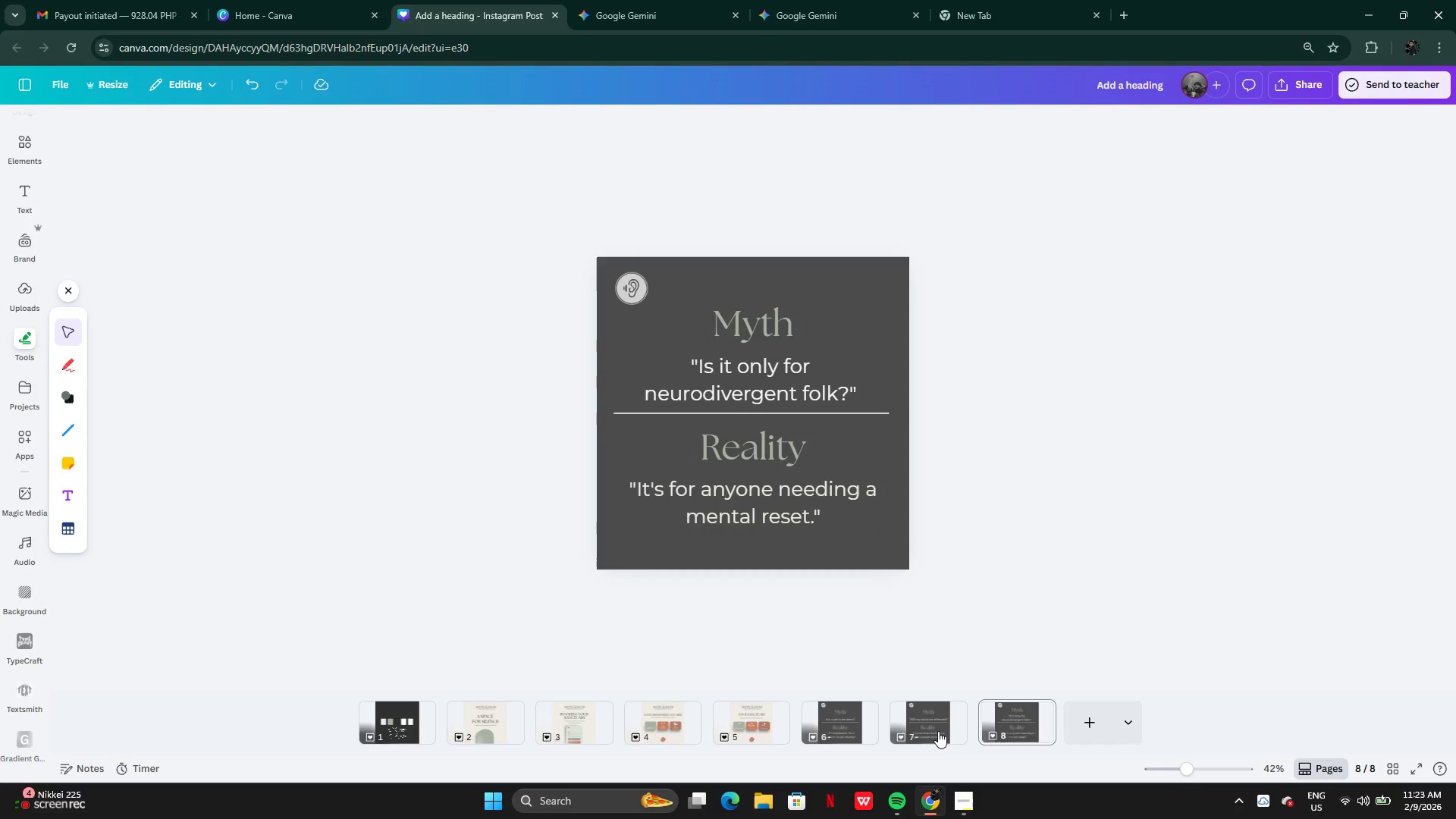 
left_click([936, 730])
 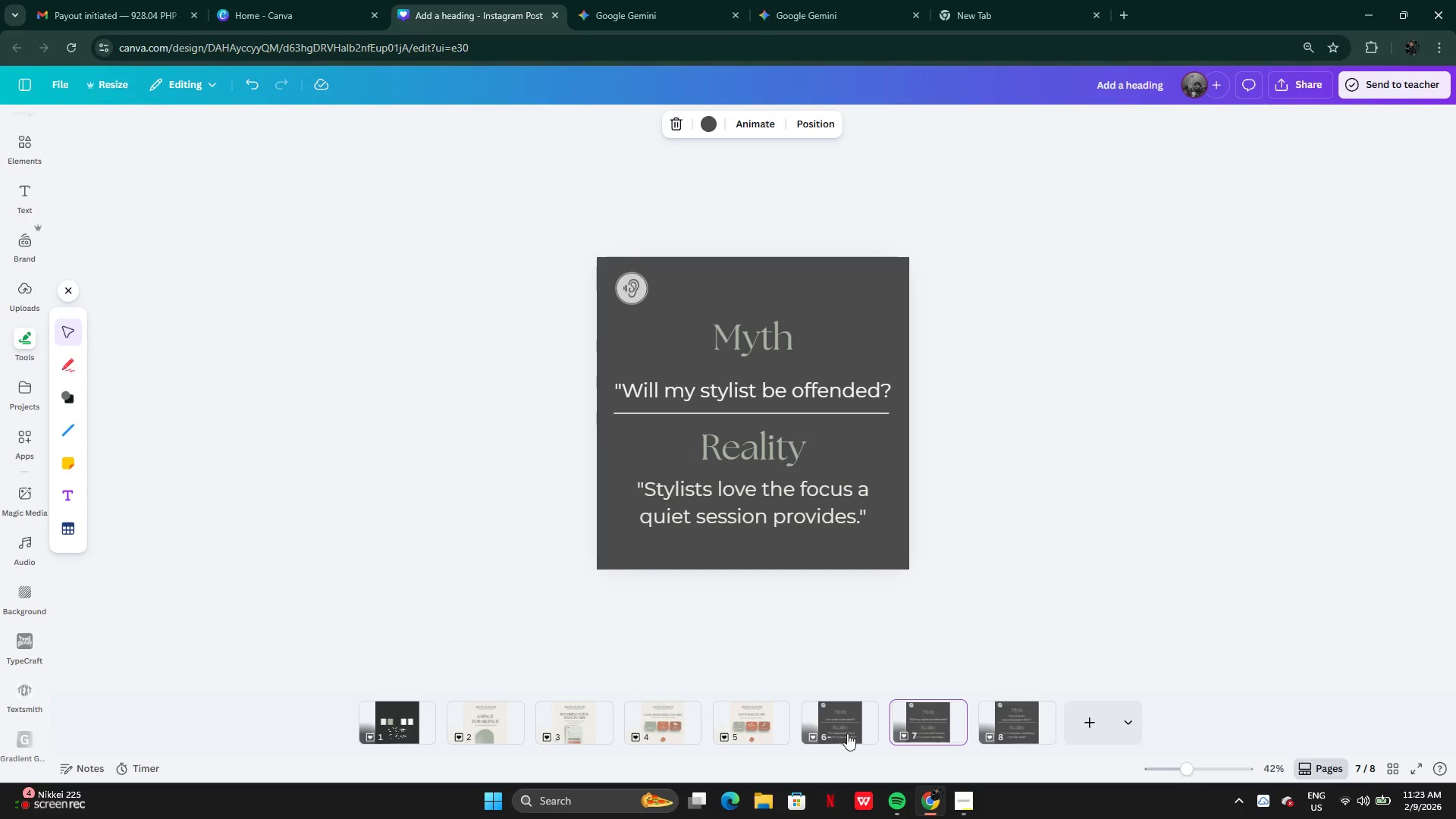 
left_click([833, 732])
 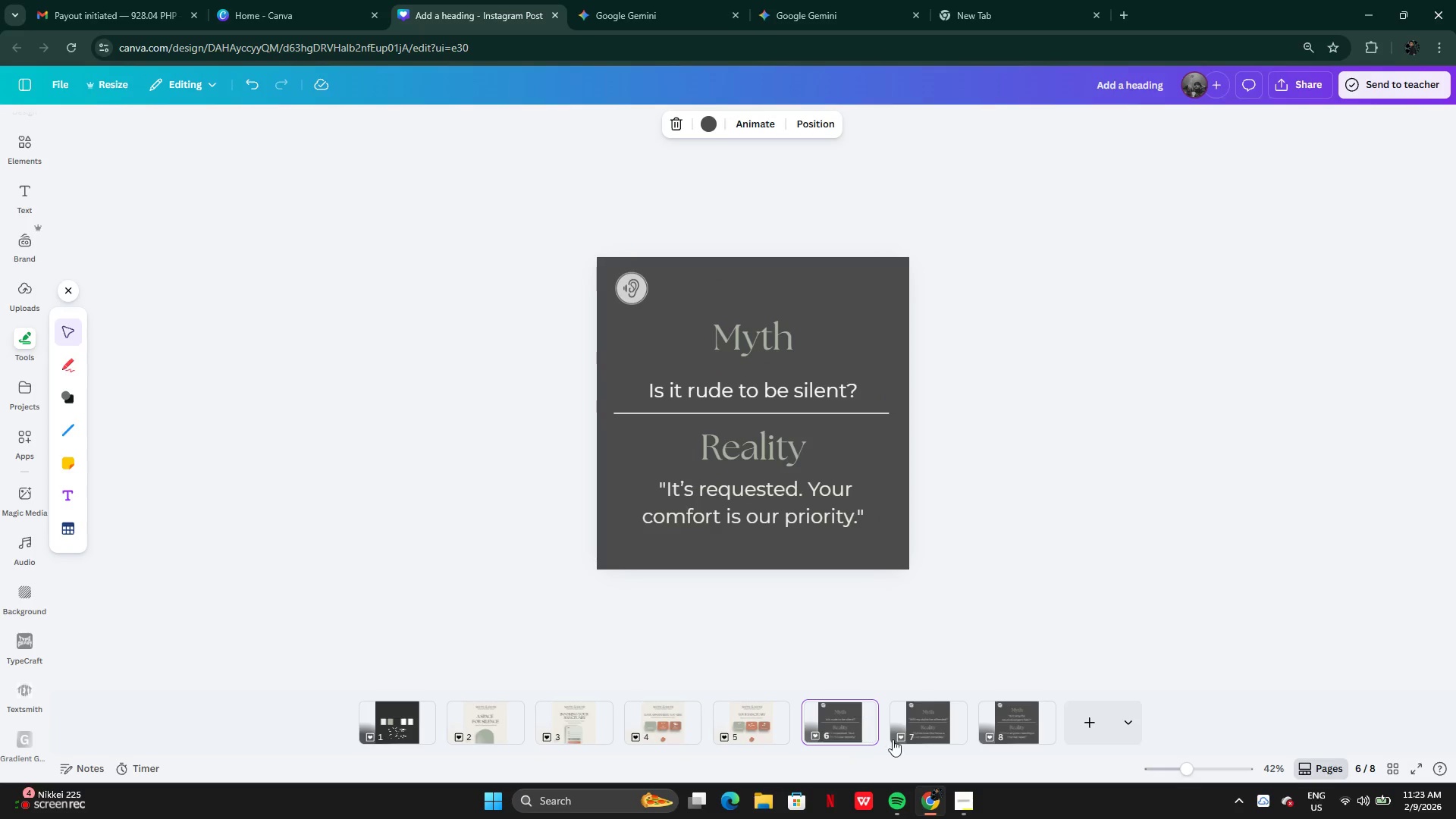 
left_click([902, 738])
 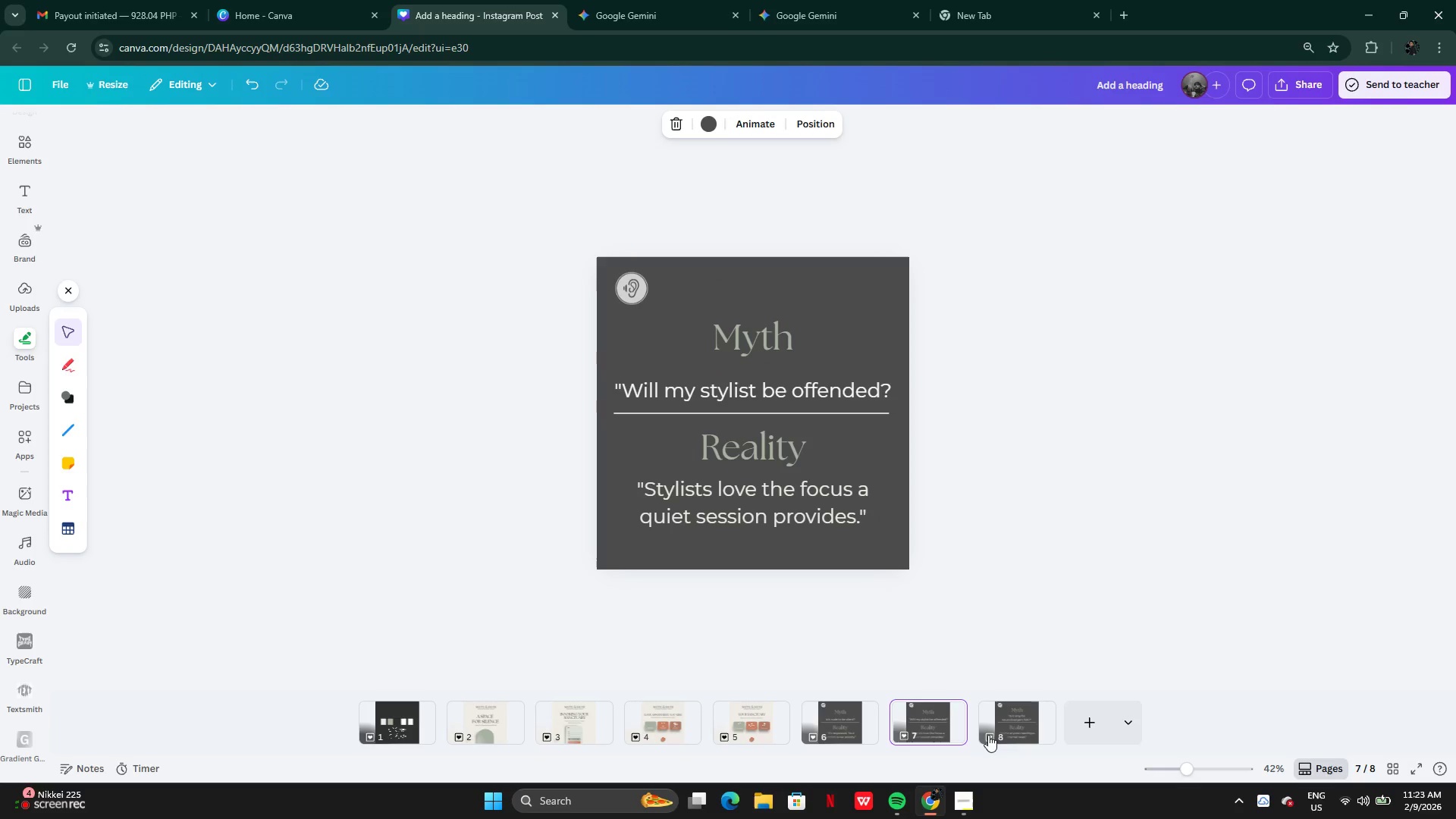 
left_click([989, 734])
 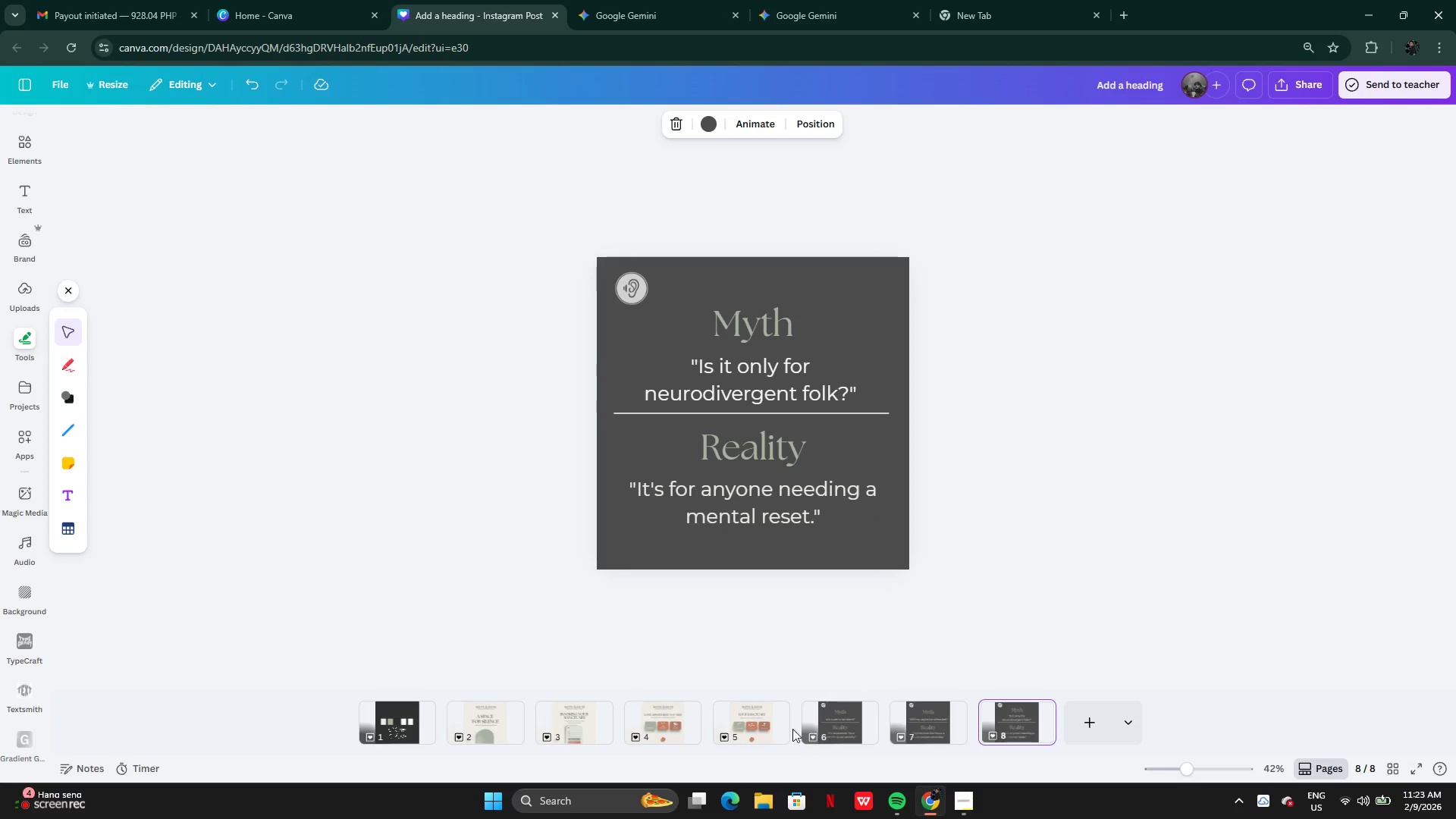 
left_click([752, 723])
 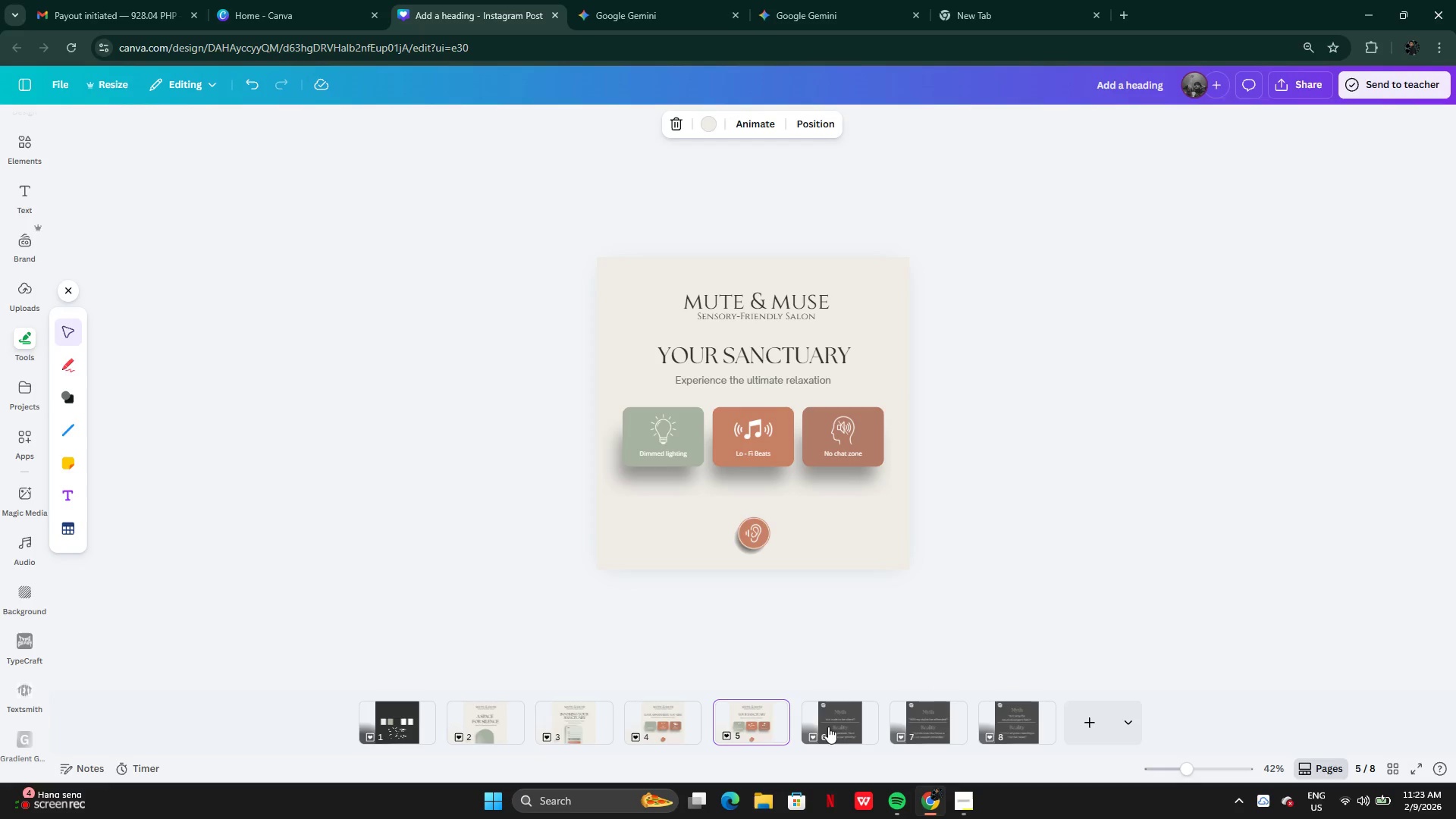 
left_click([855, 726])
 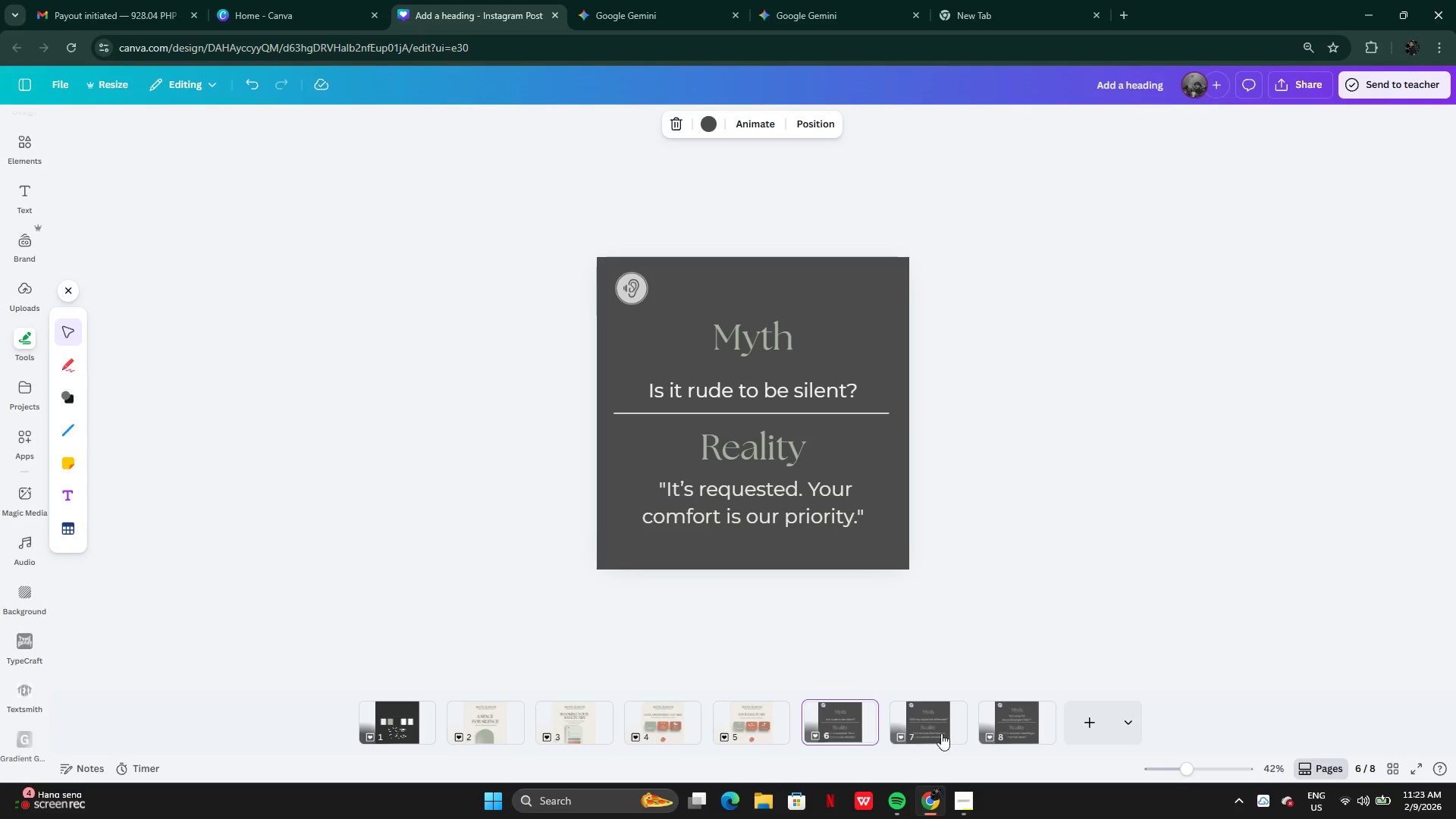 
left_click([944, 733])
 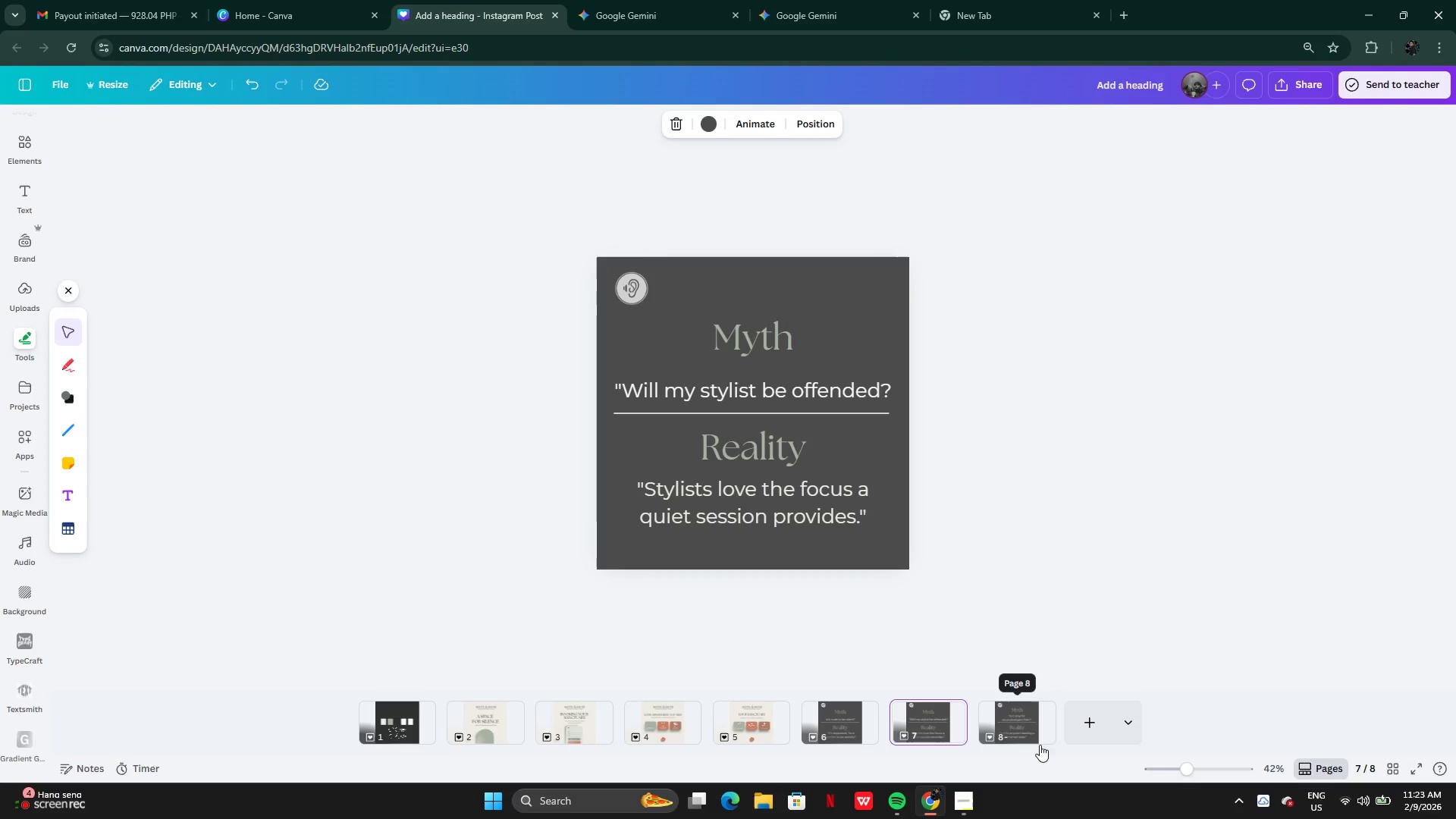 
left_click([1021, 739])
 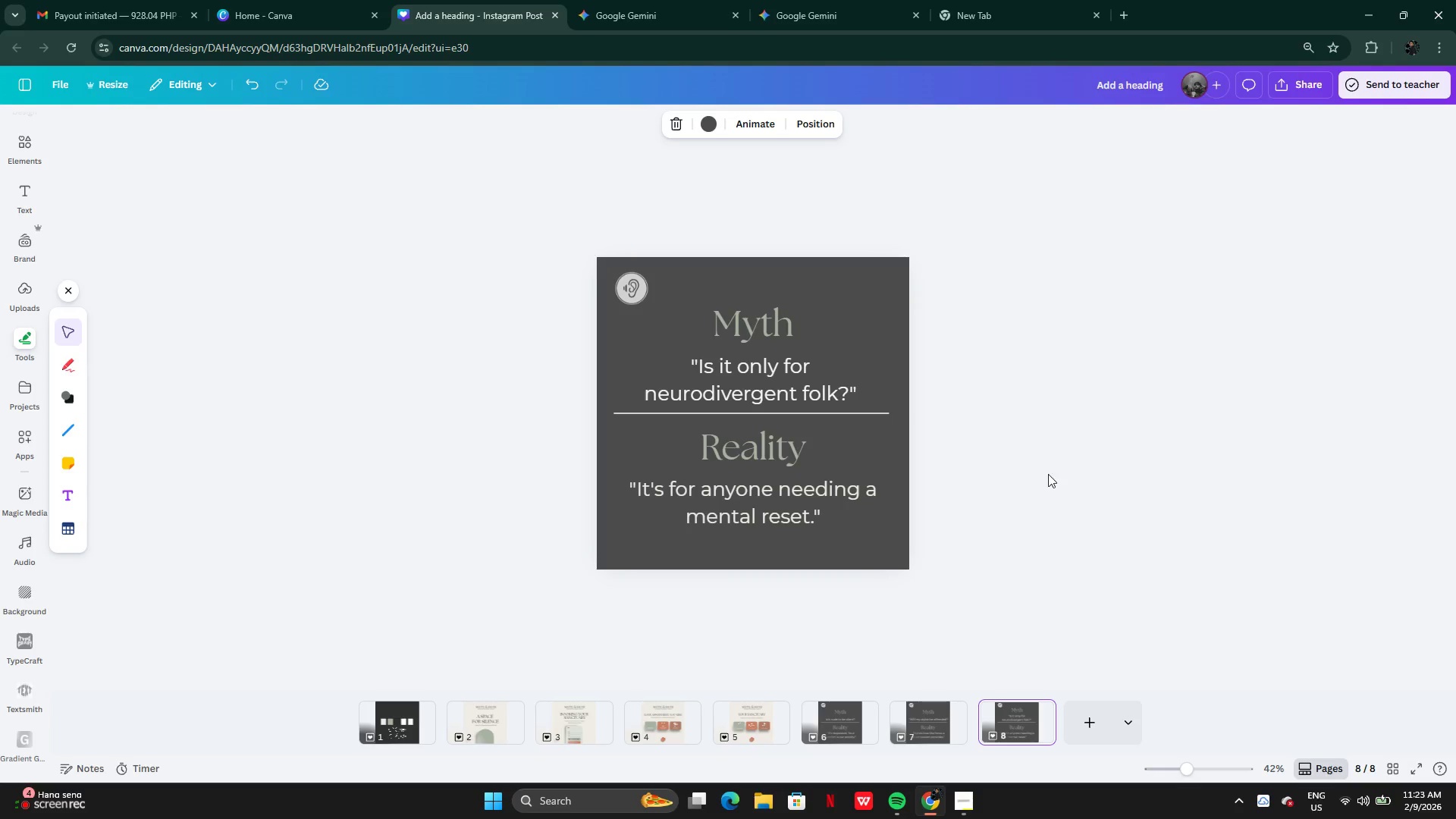 
wait(8.26)
 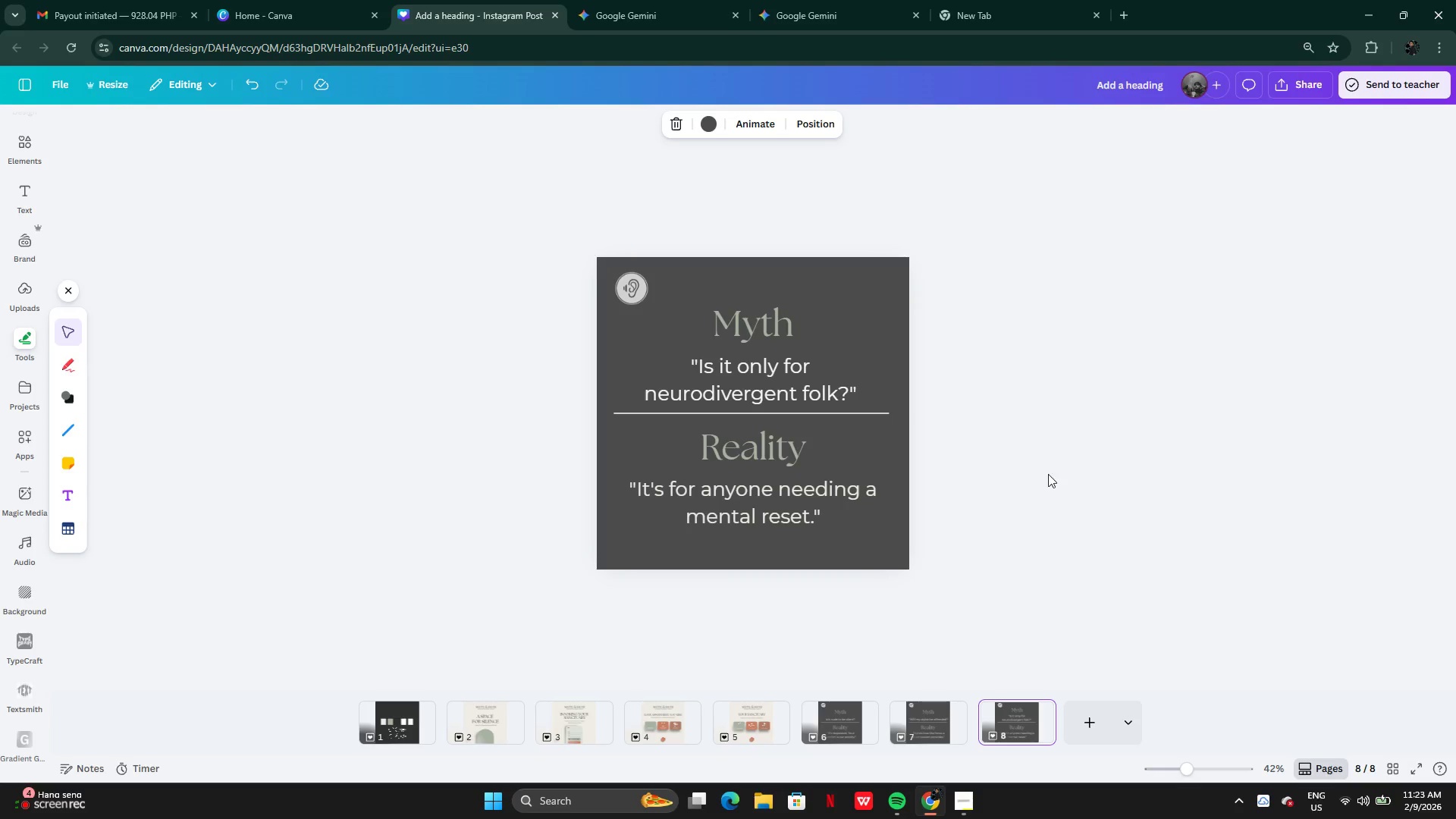 
left_click([463, 738])
 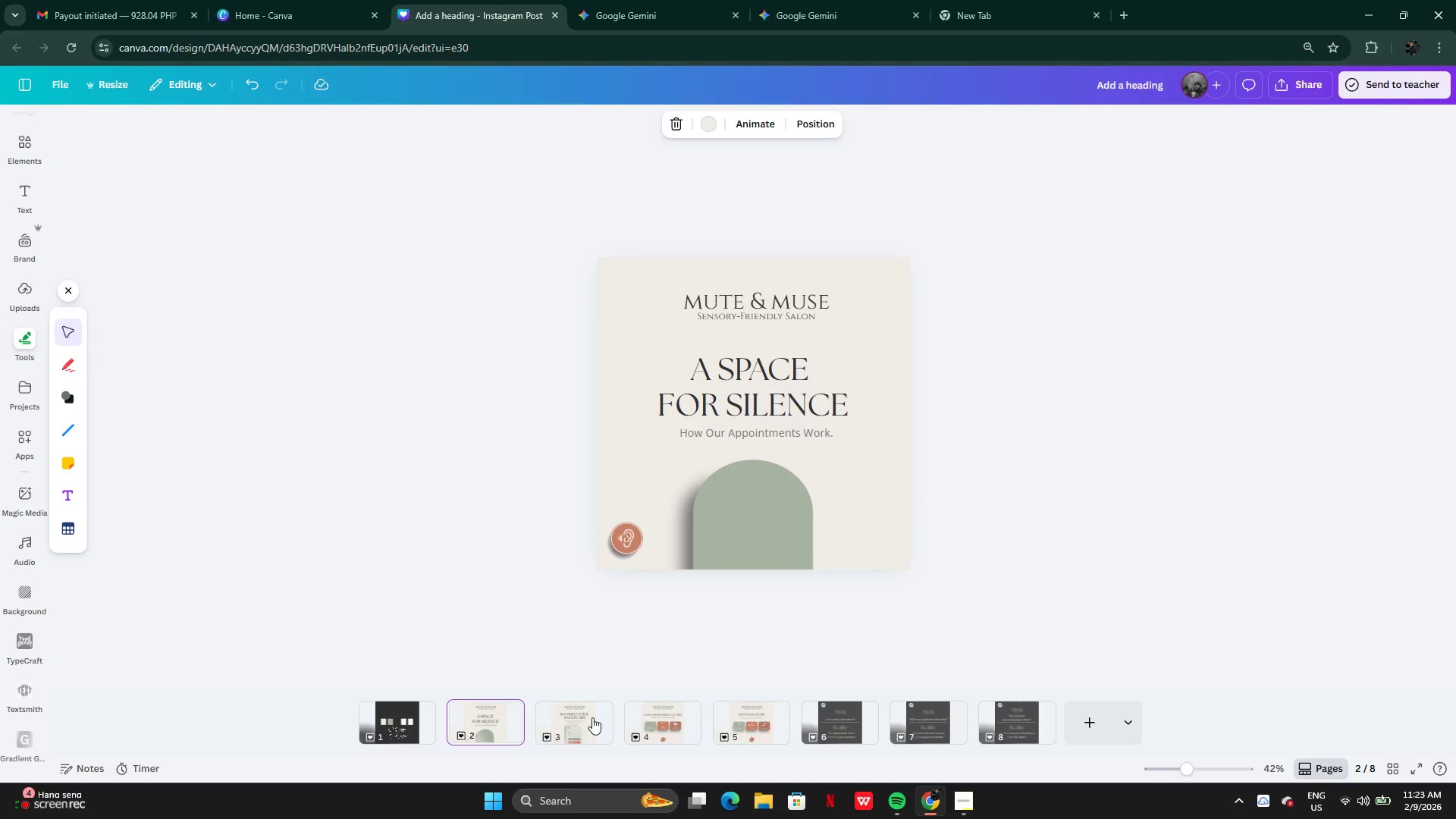 
left_click([598, 717])
 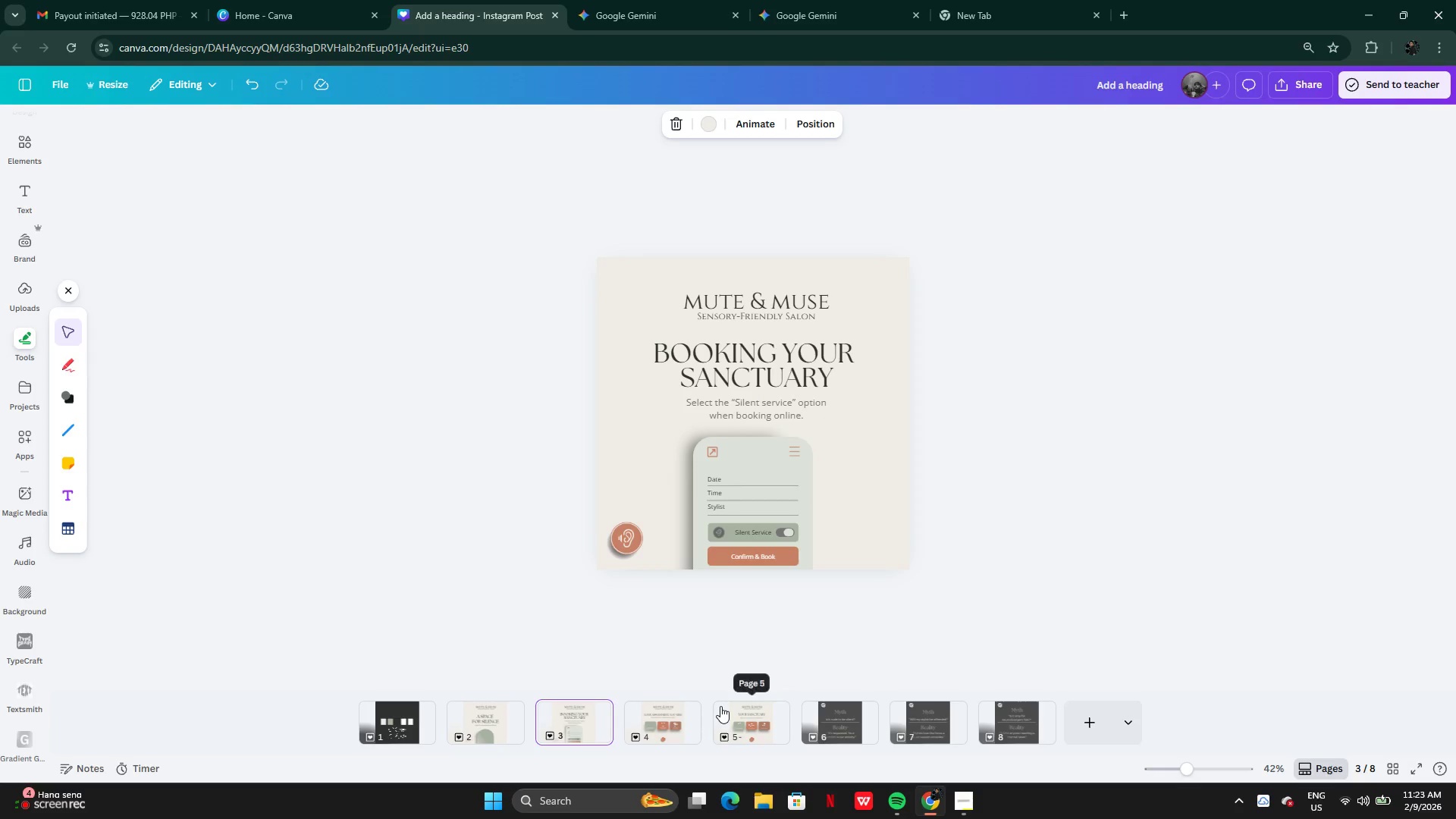 
left_click([720, 706])
 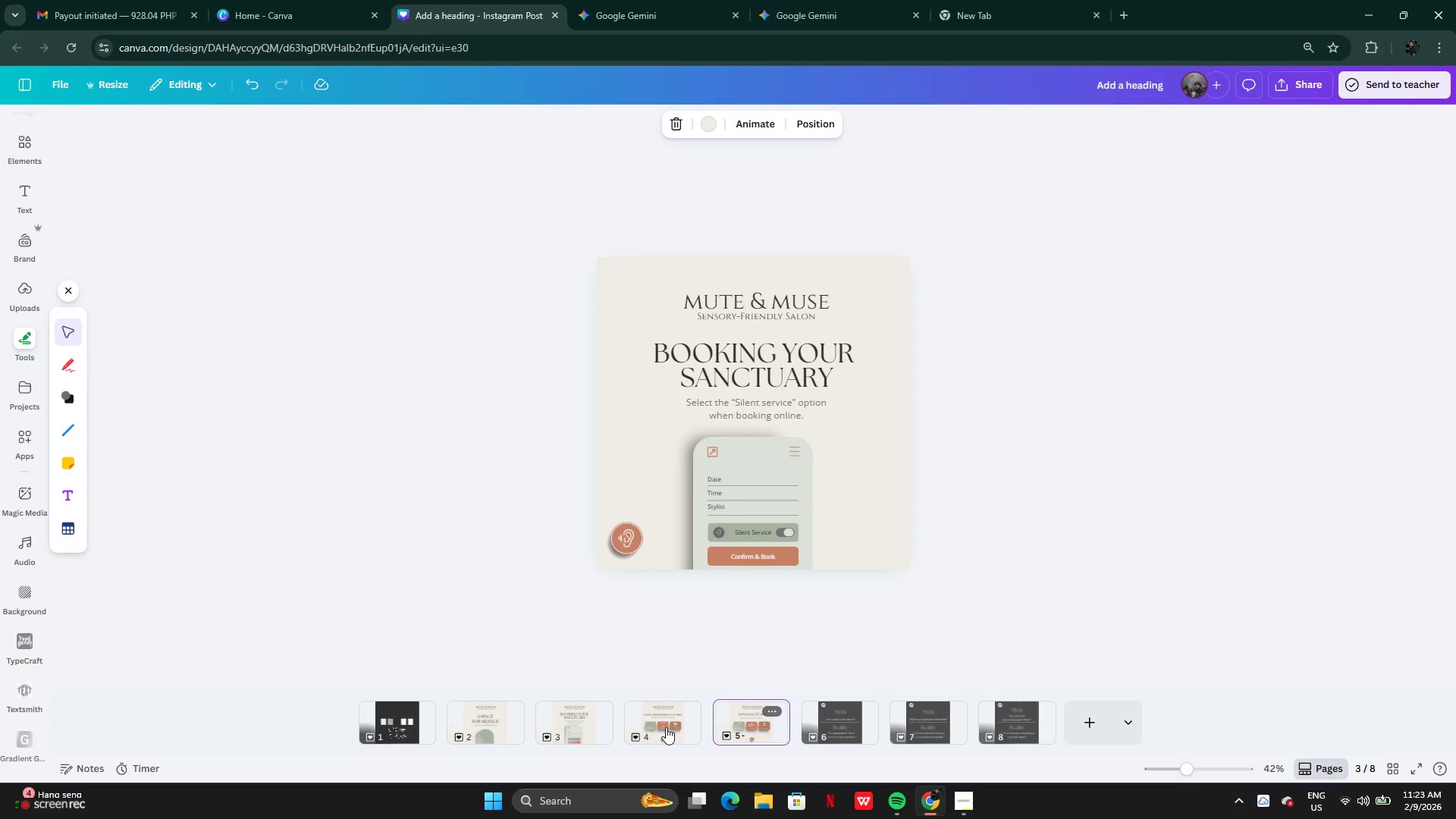 
left_click([657, 727])
 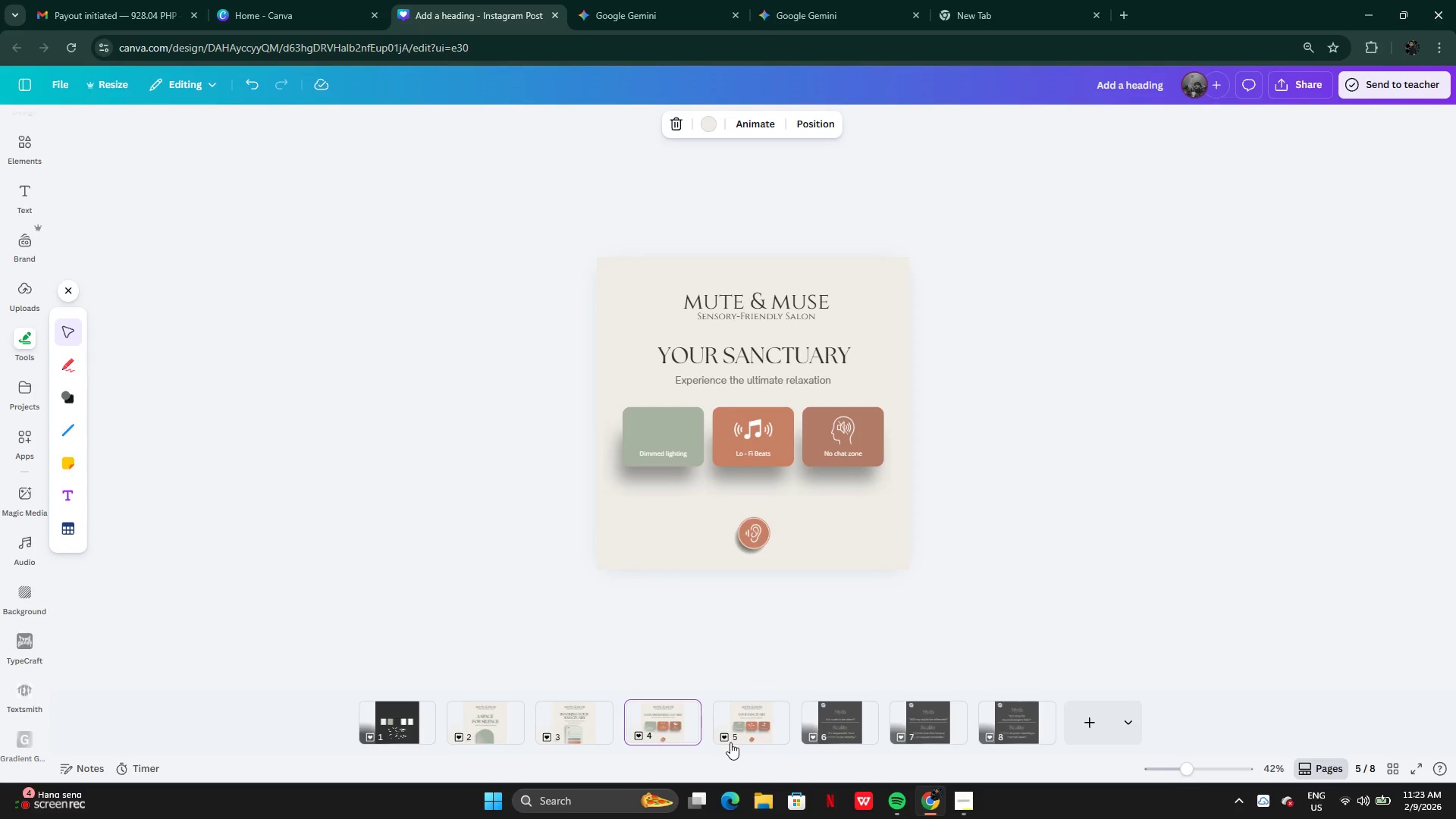 
left_click([736, 736])
 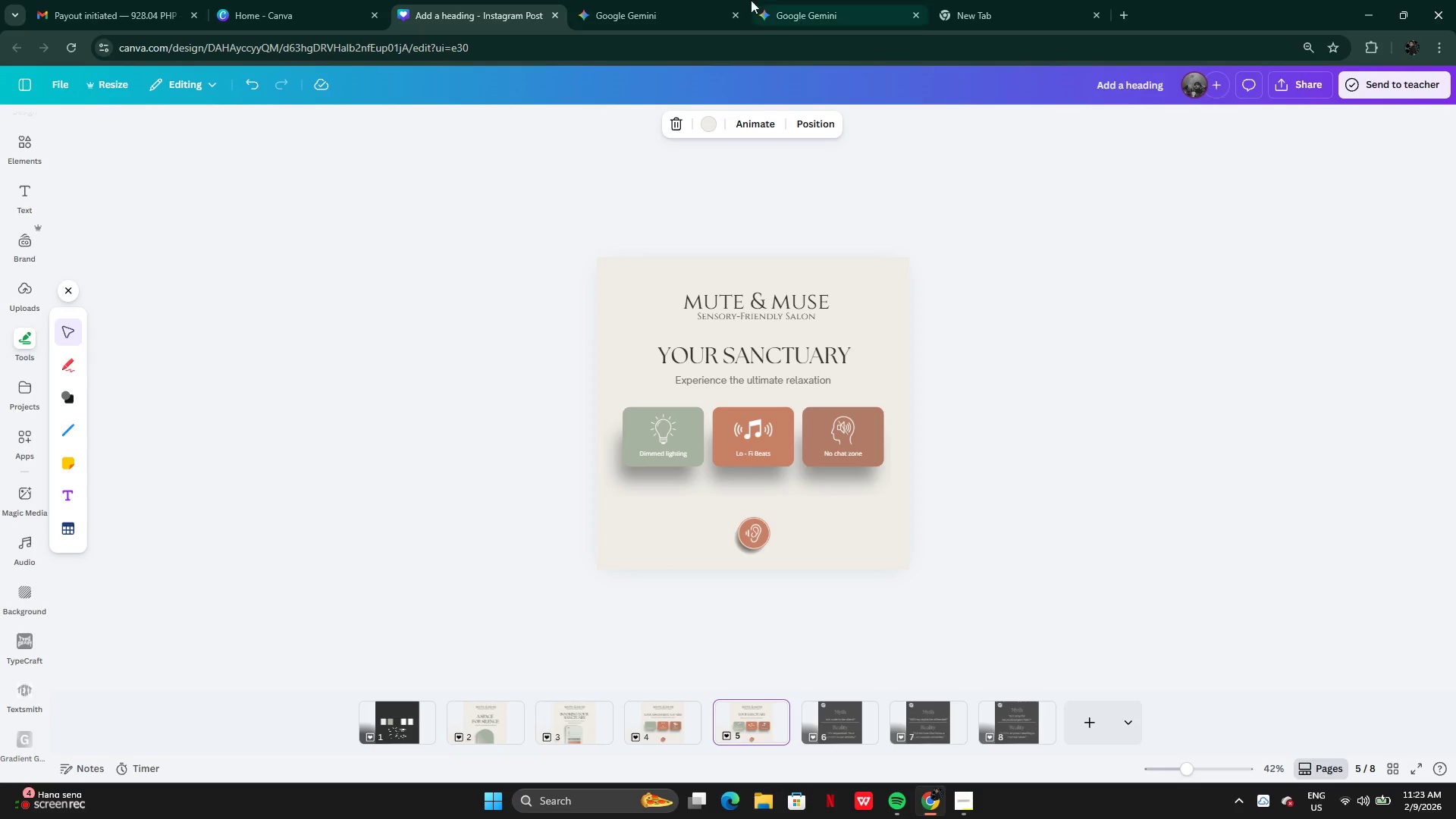 
wait(5.91)
 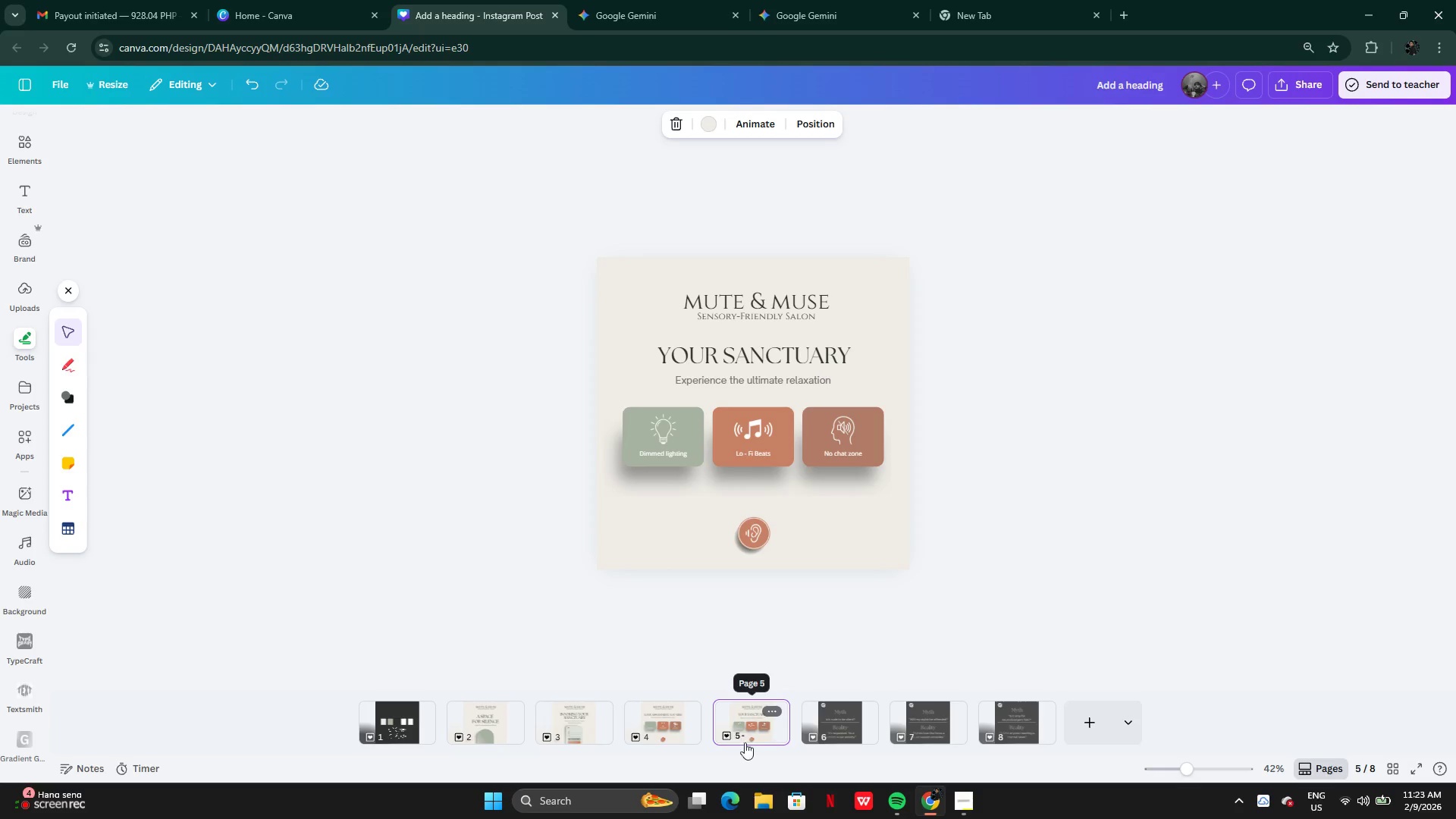 
left_click([581, 11])
 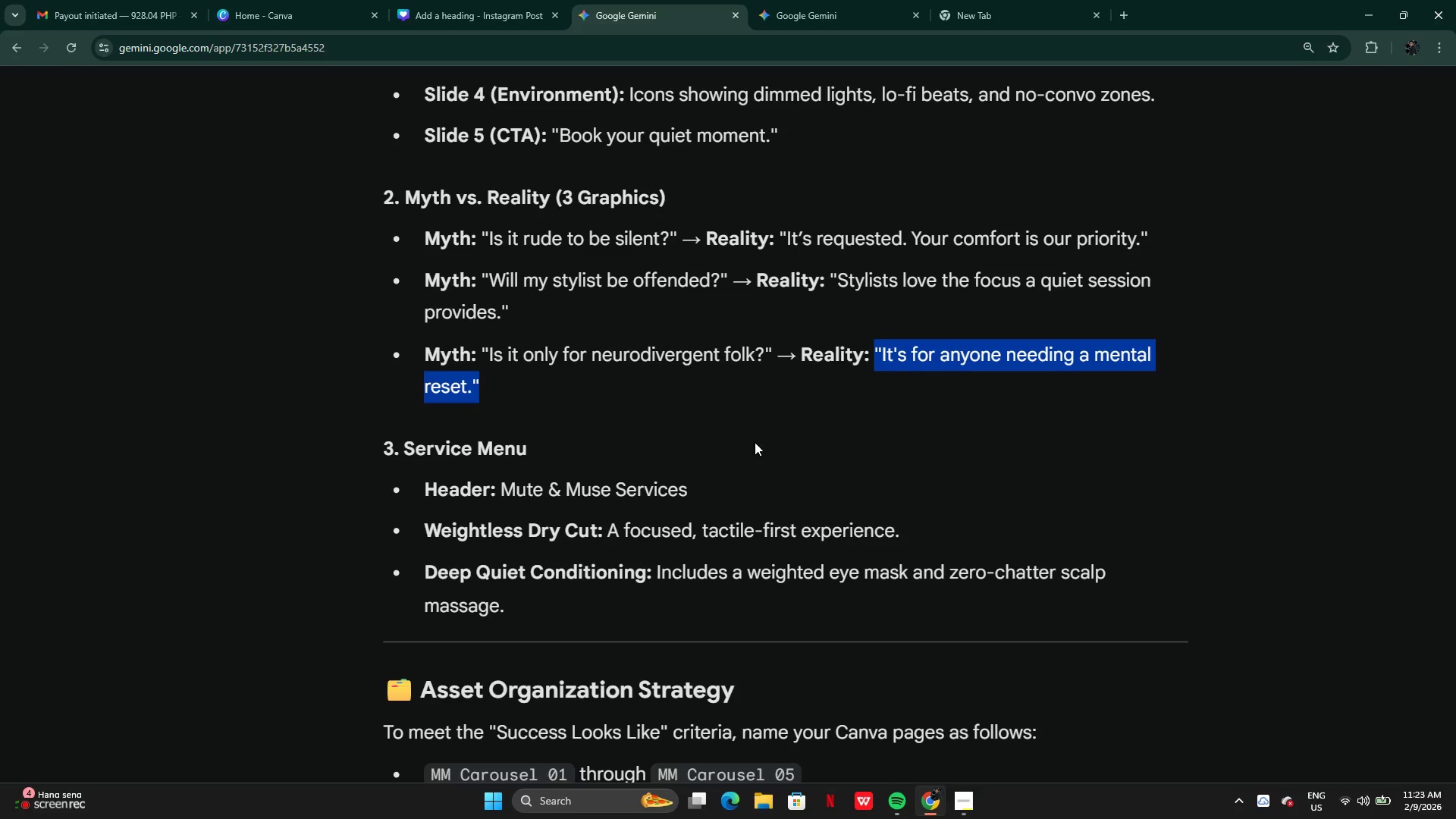 
scroll: coordinate [754, 446], scroll_direction: down, amount: 4.0
 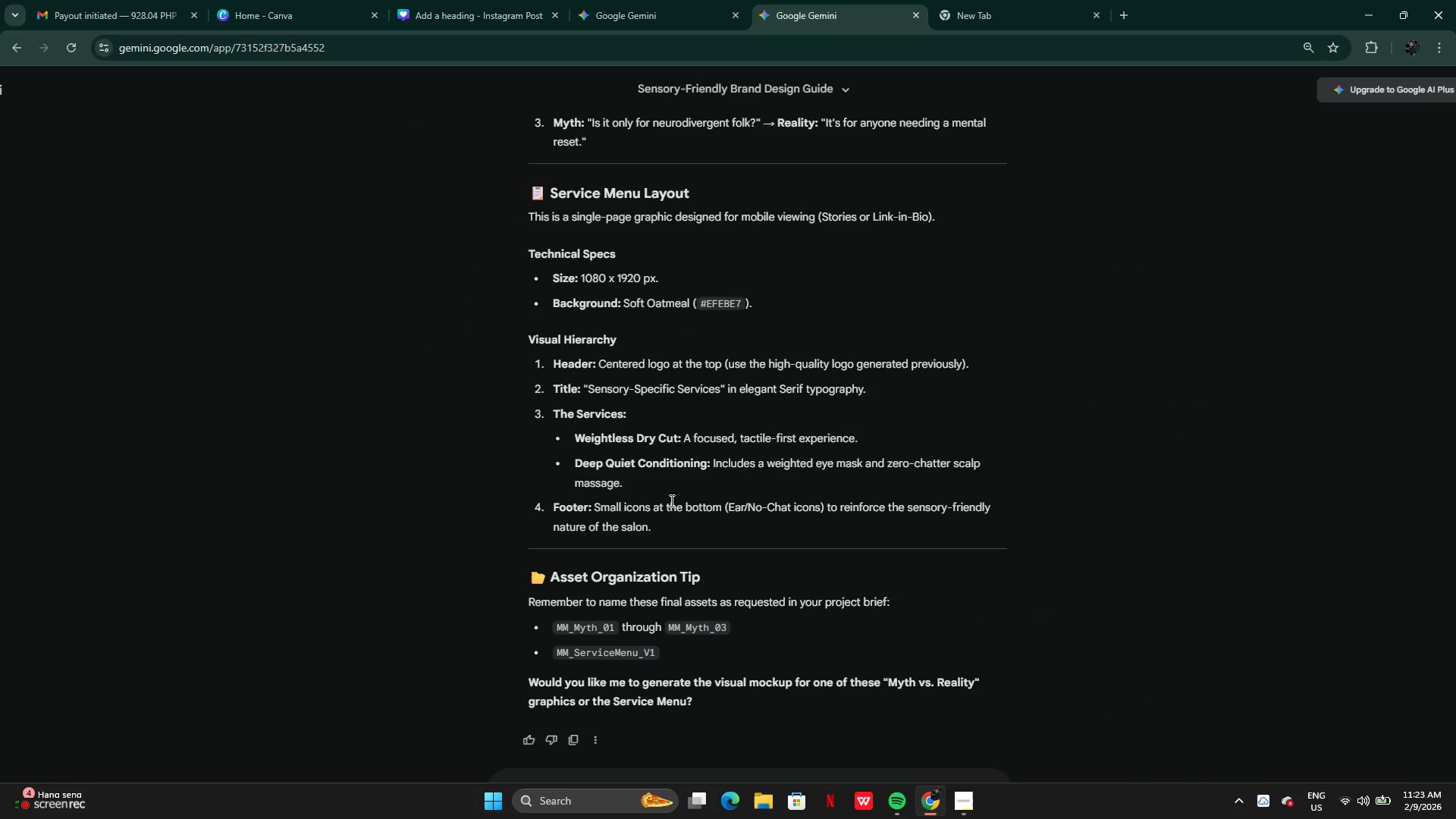 
wait(14.81)
 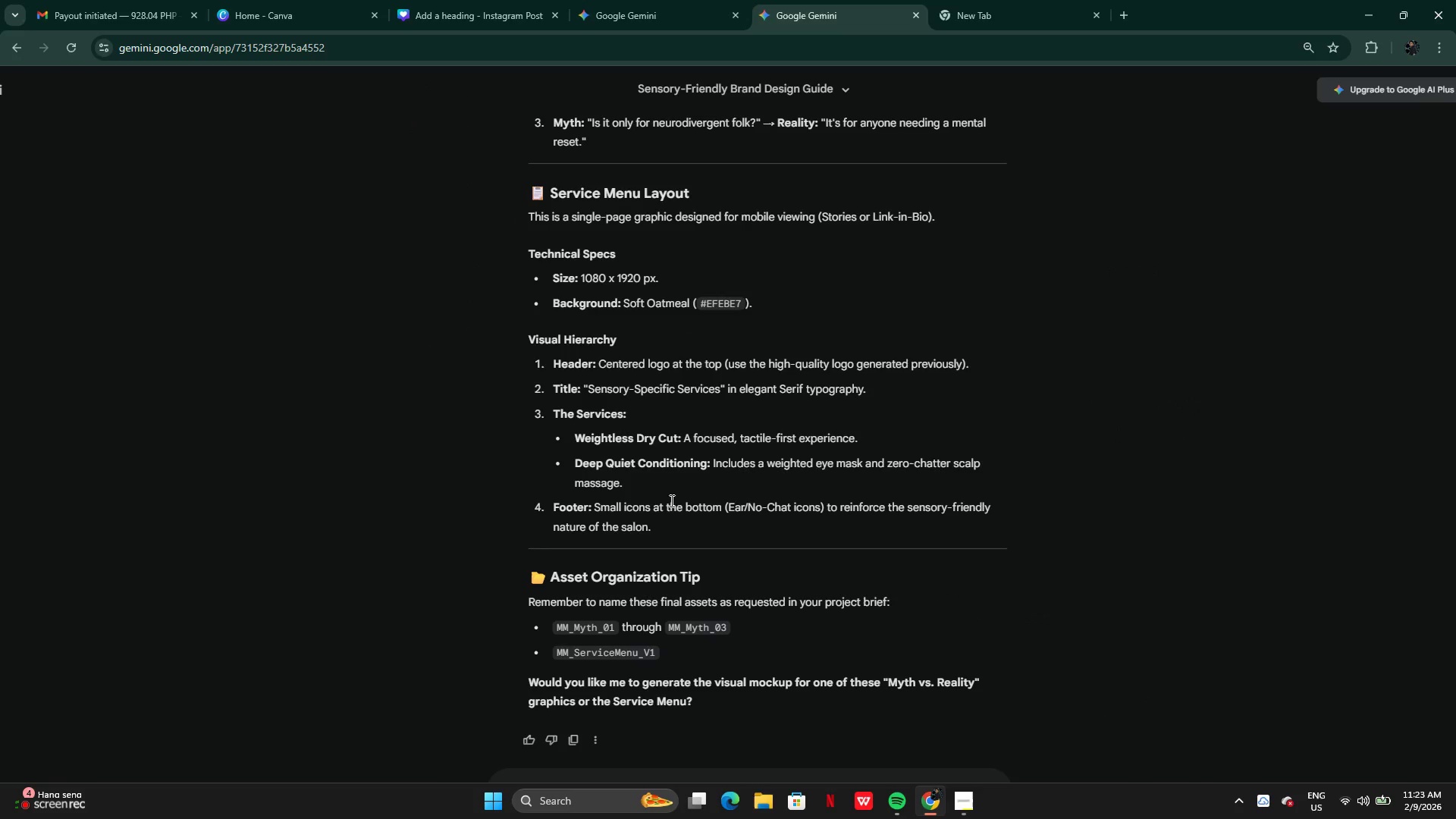 
scroll: coordinate [679, 536], scroll_direction: down, amount: 3.0
 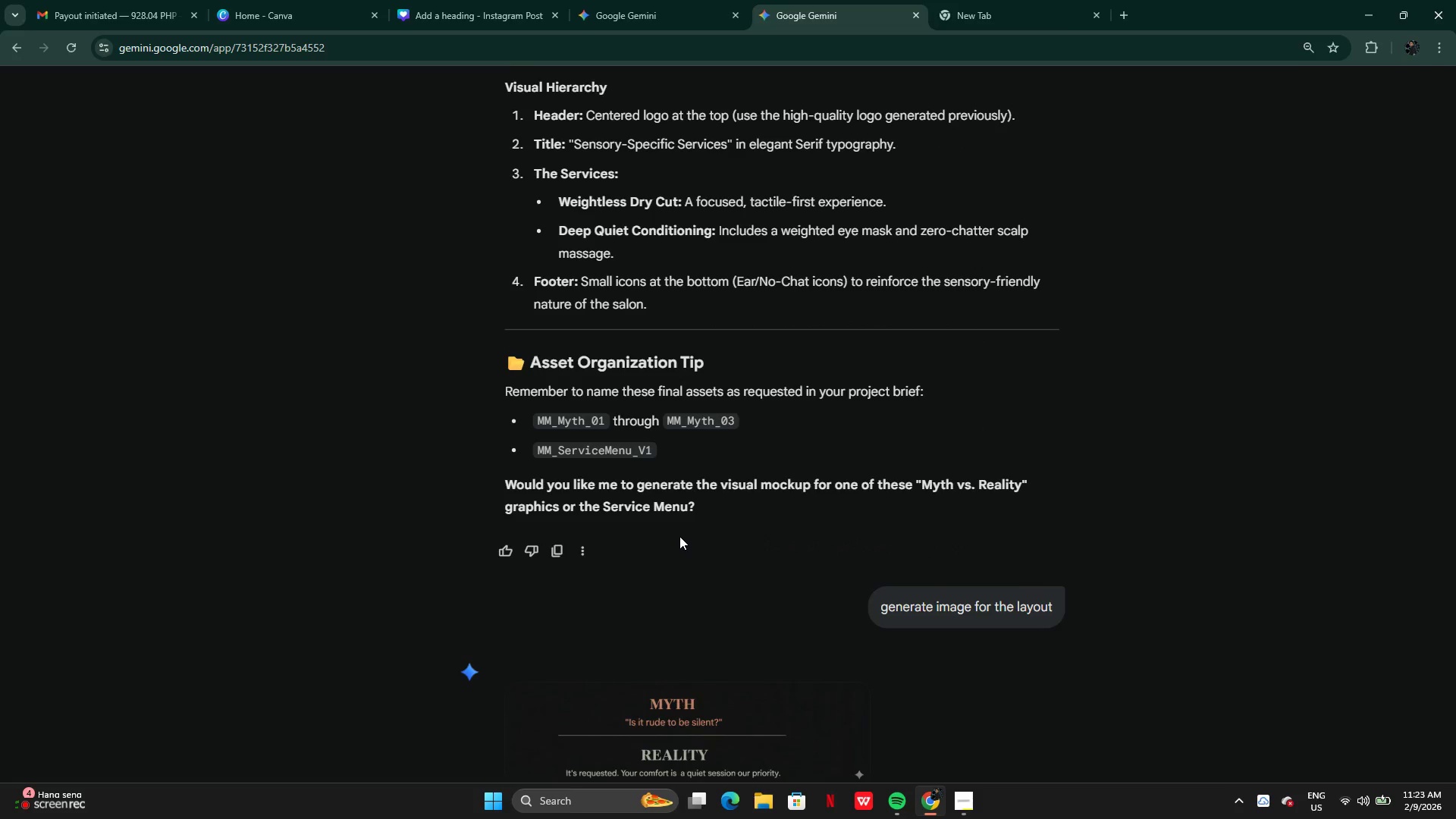 
scroll: coordinate [679, 536], scroll_direction: up, amount: 6.0
 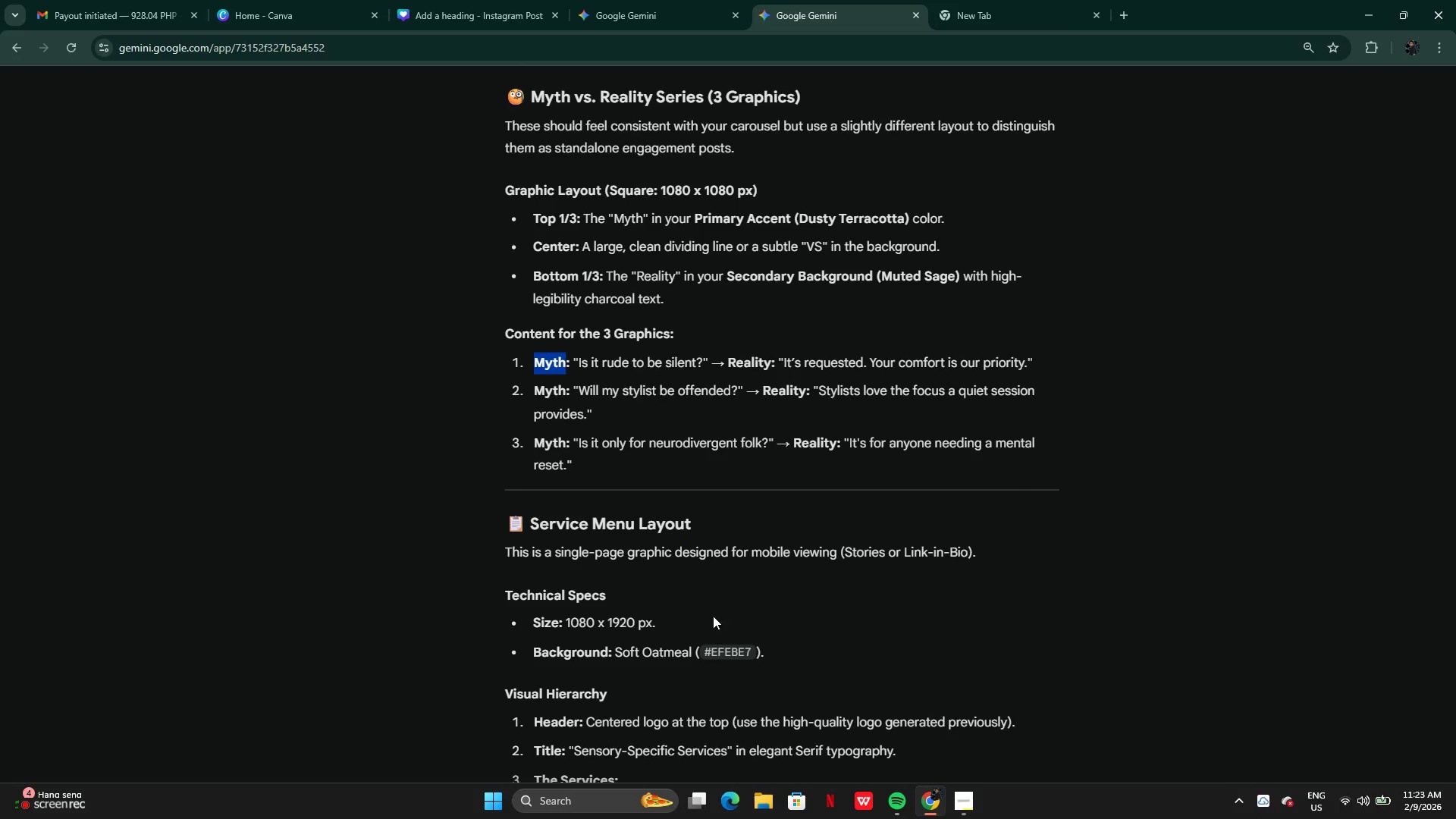 
left_click([733, 654])
 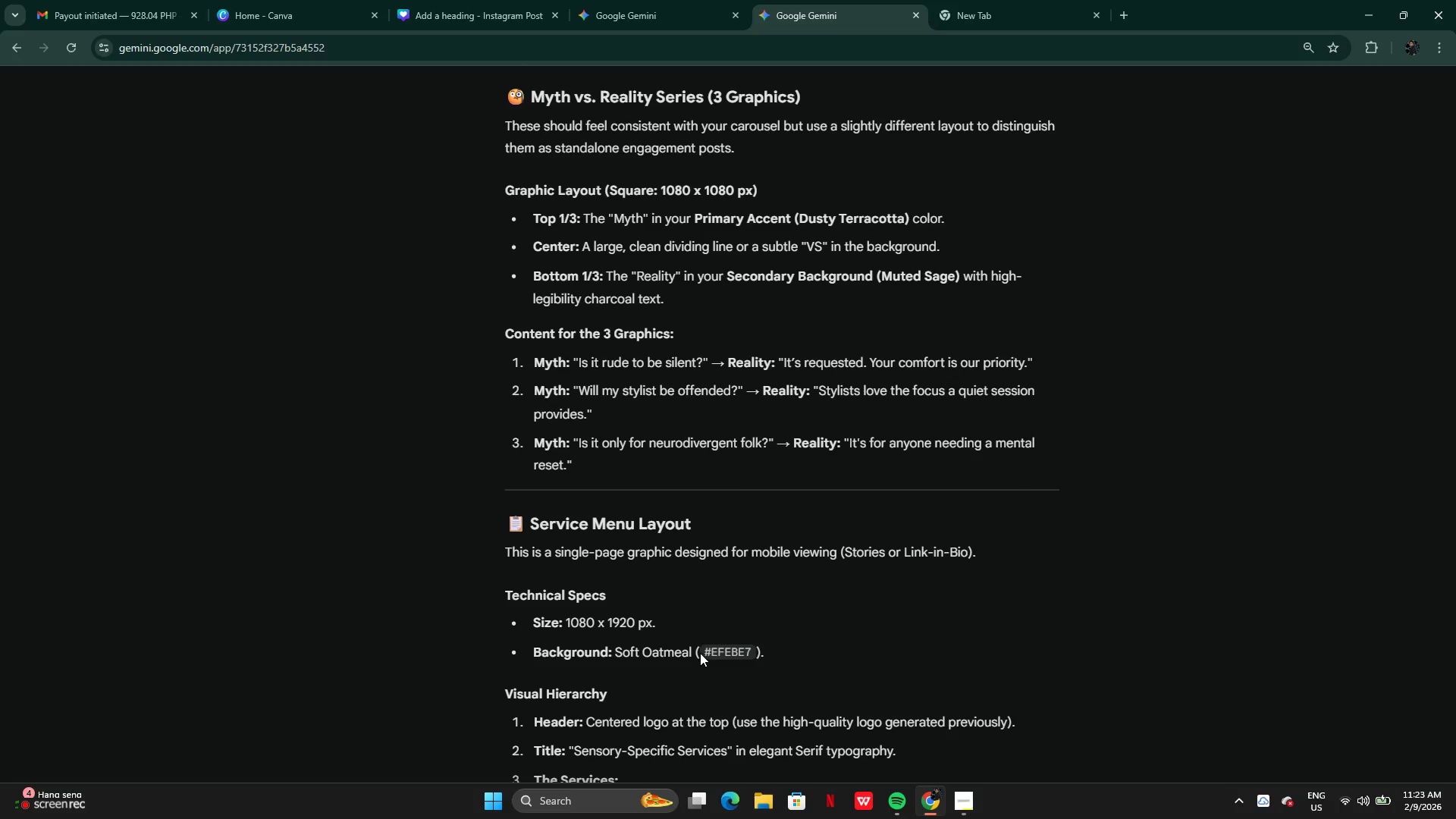 
left_click_drag(start_coordinate=[700, 653], to_coordinate=[755, 653])
 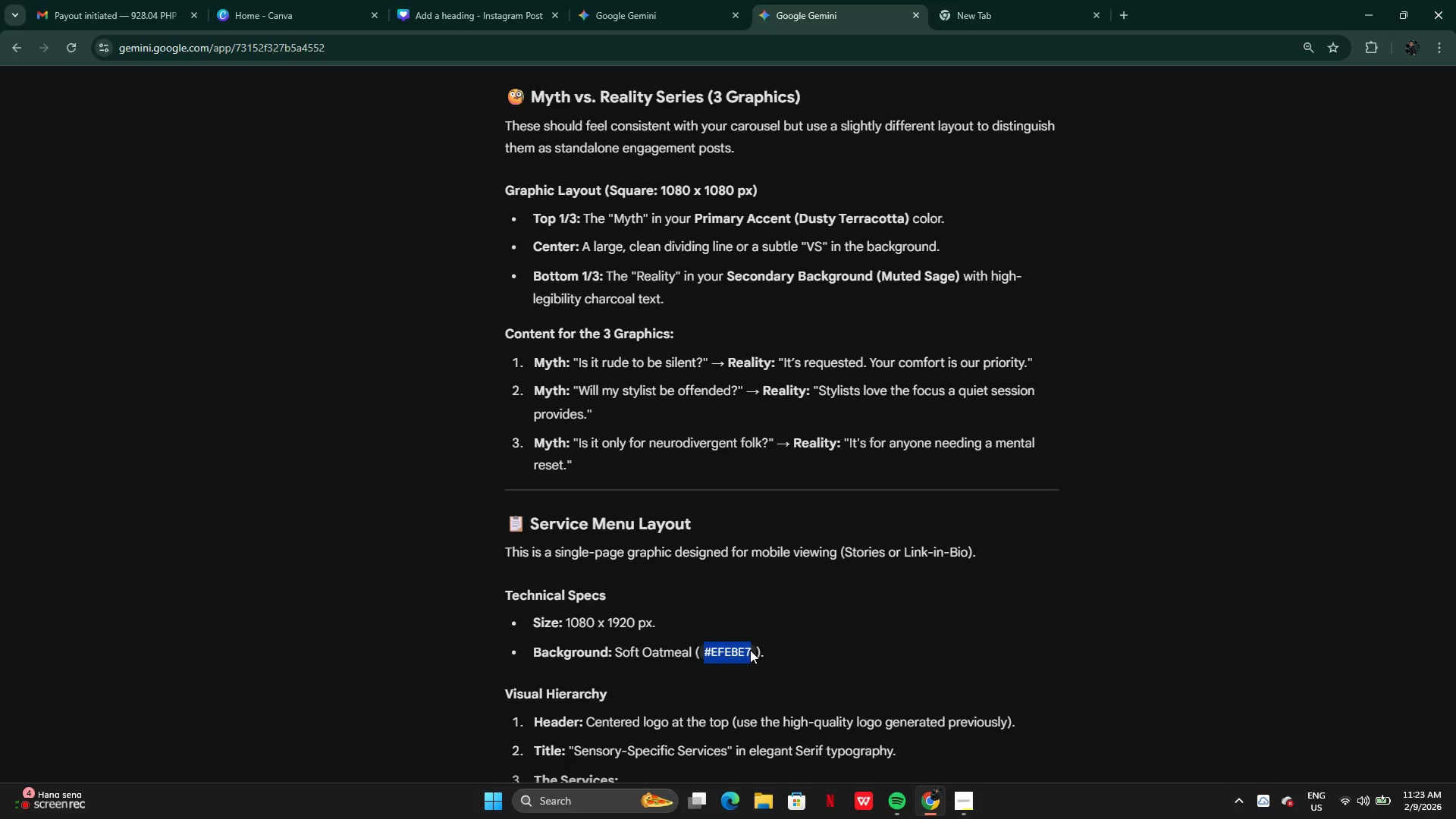 
key(Control+C)
 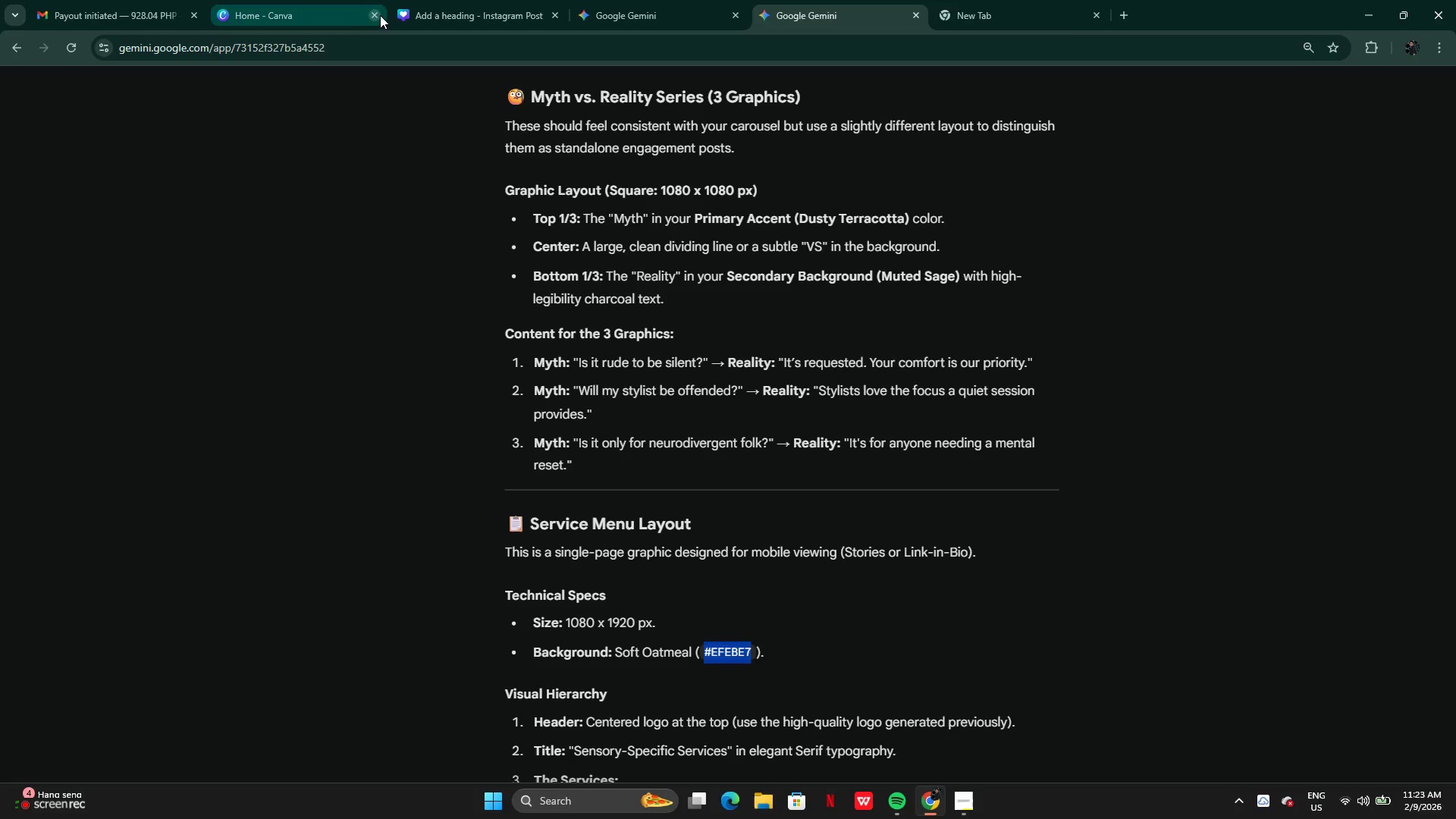 
left_click([432, 11])
 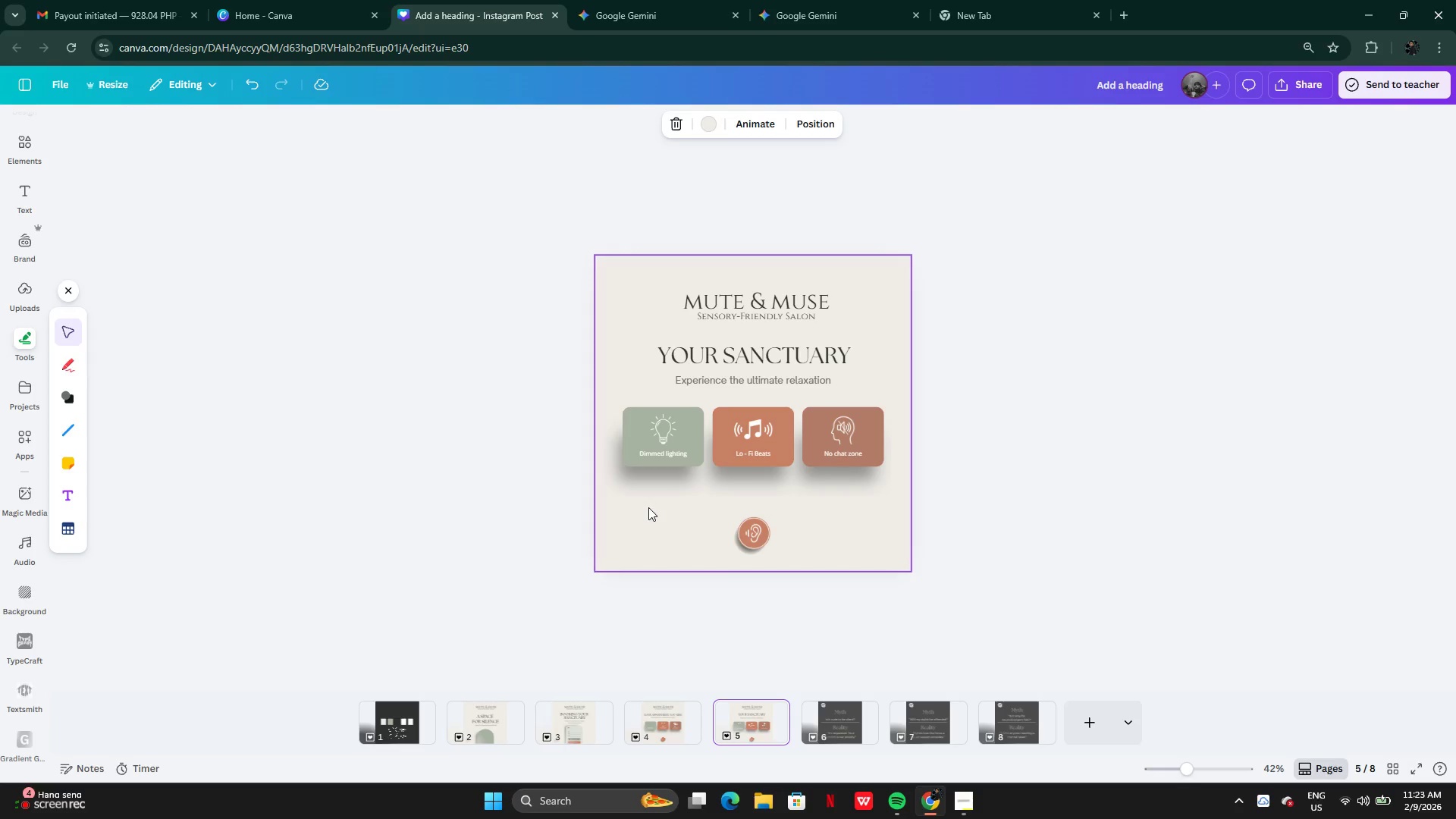 
left_click([651, 505])
 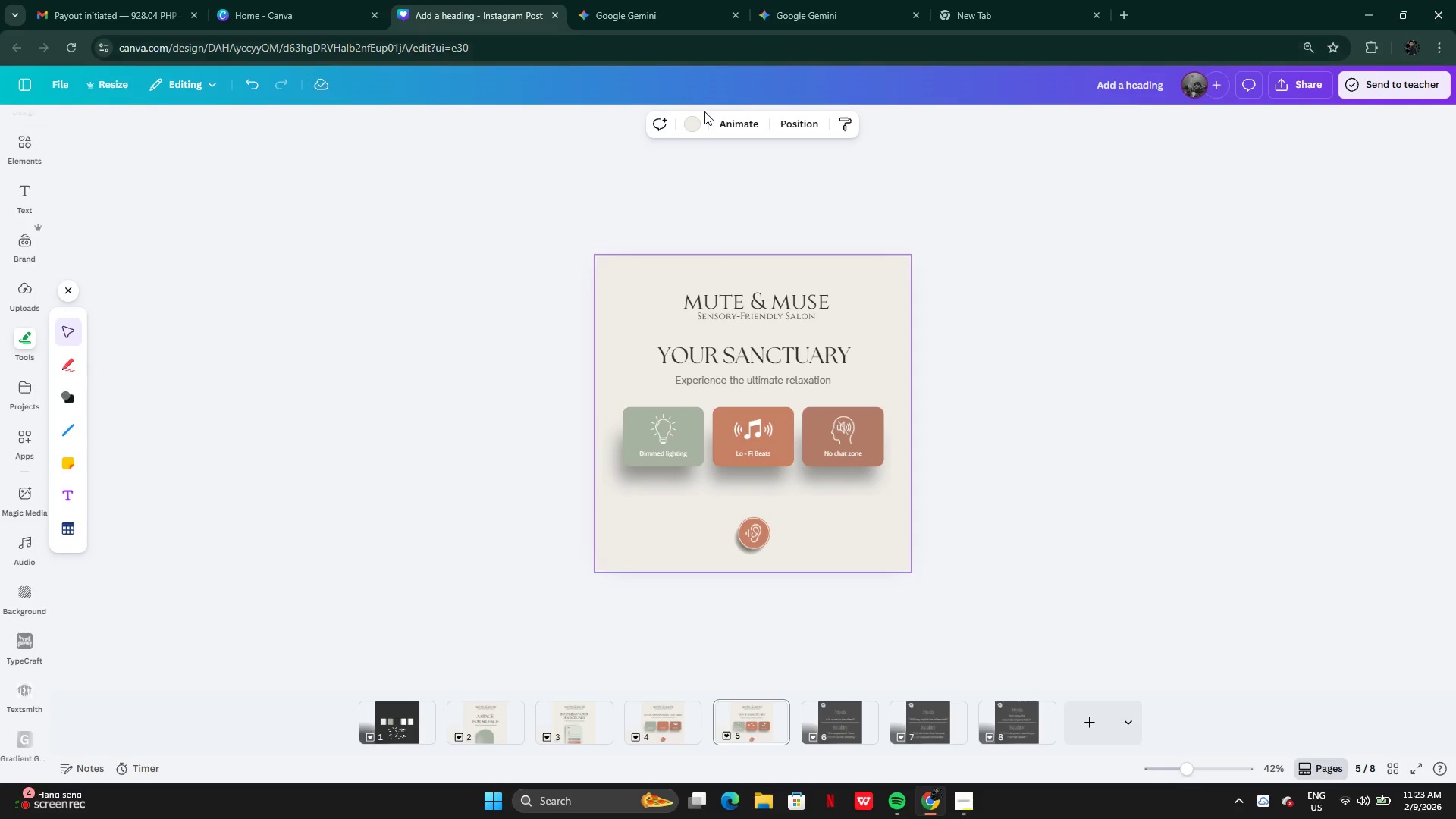 
left_click([695, 120])
 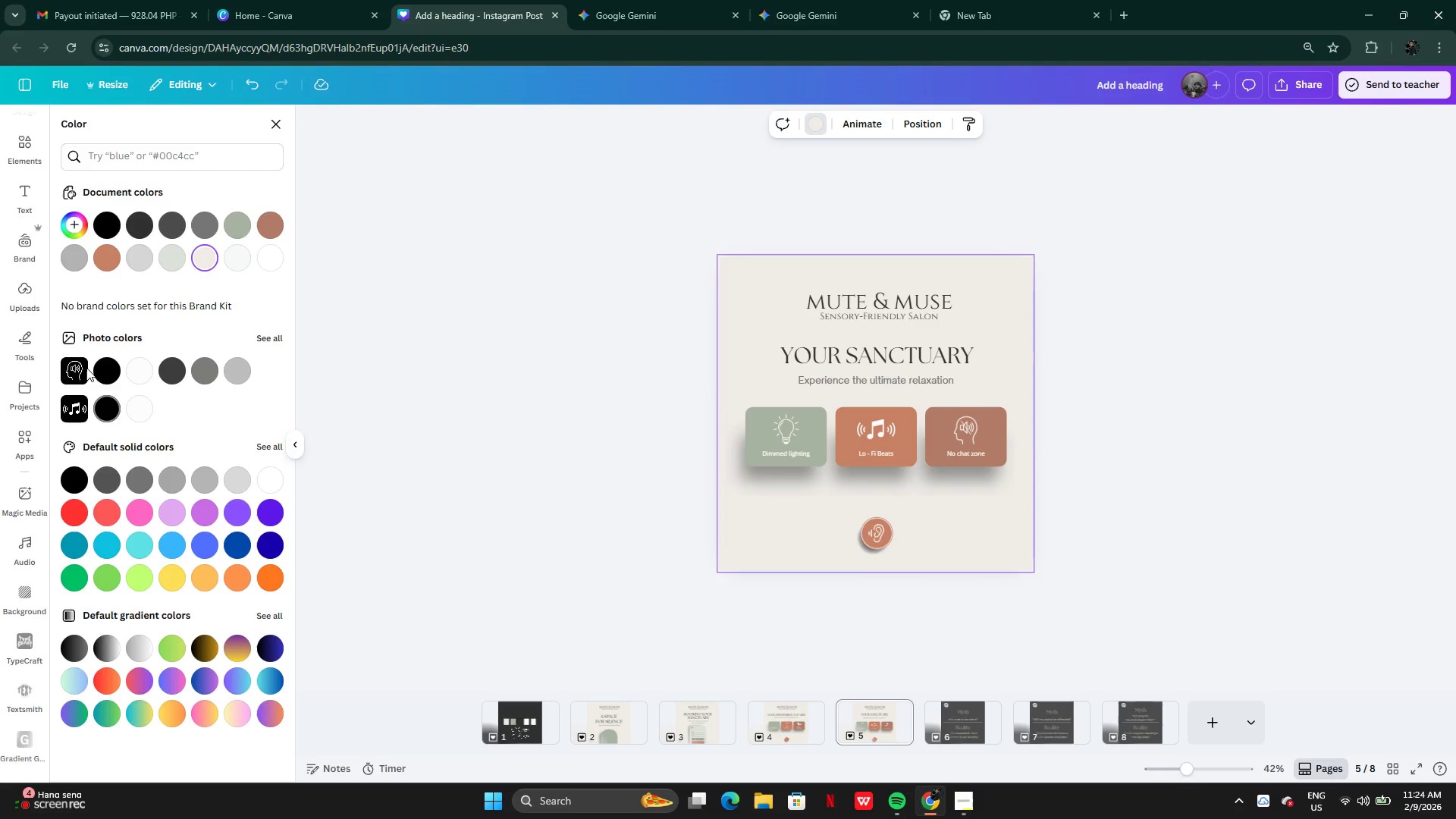 
left_click([80, 232])
 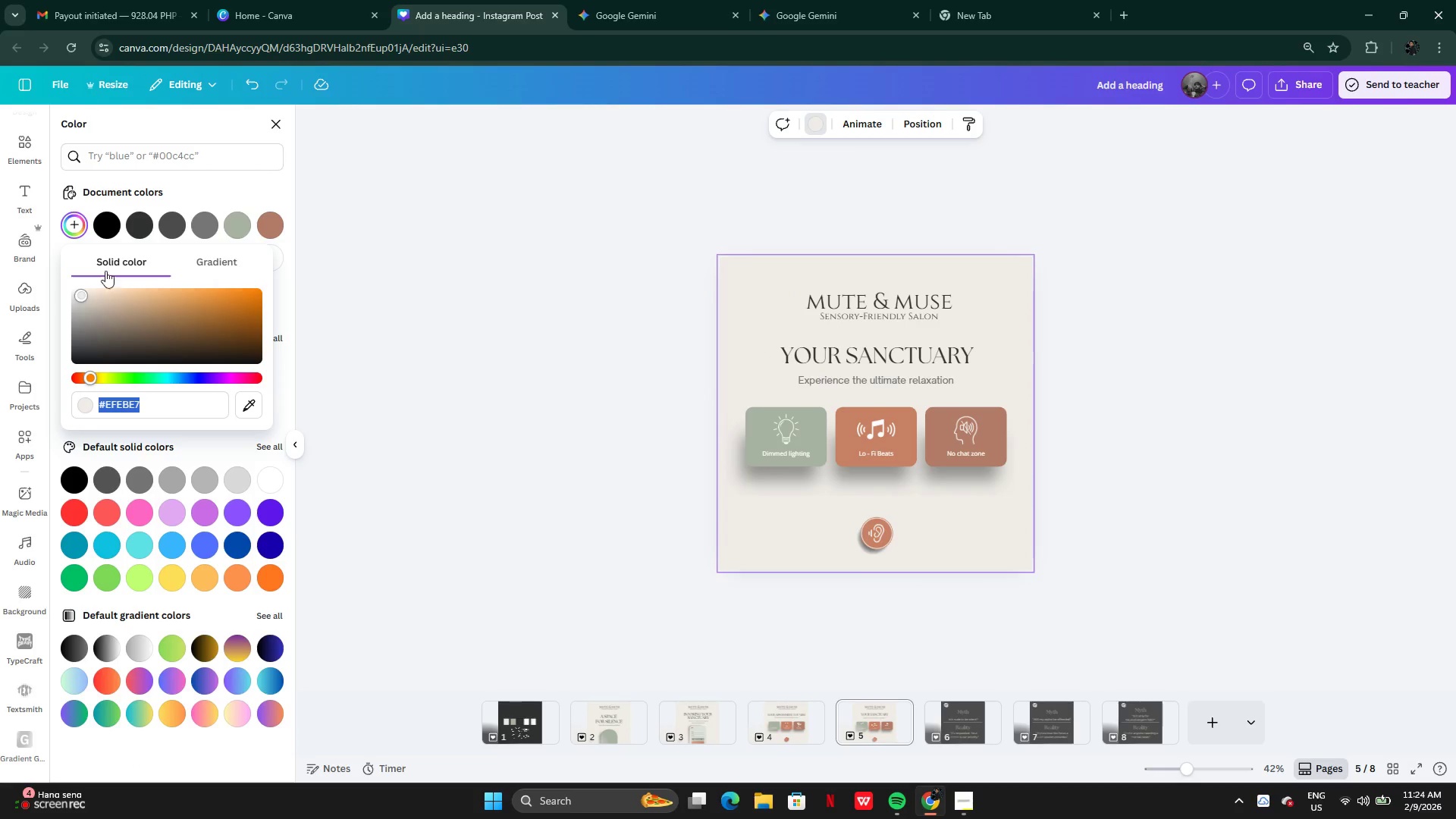 
key(Control+V)
 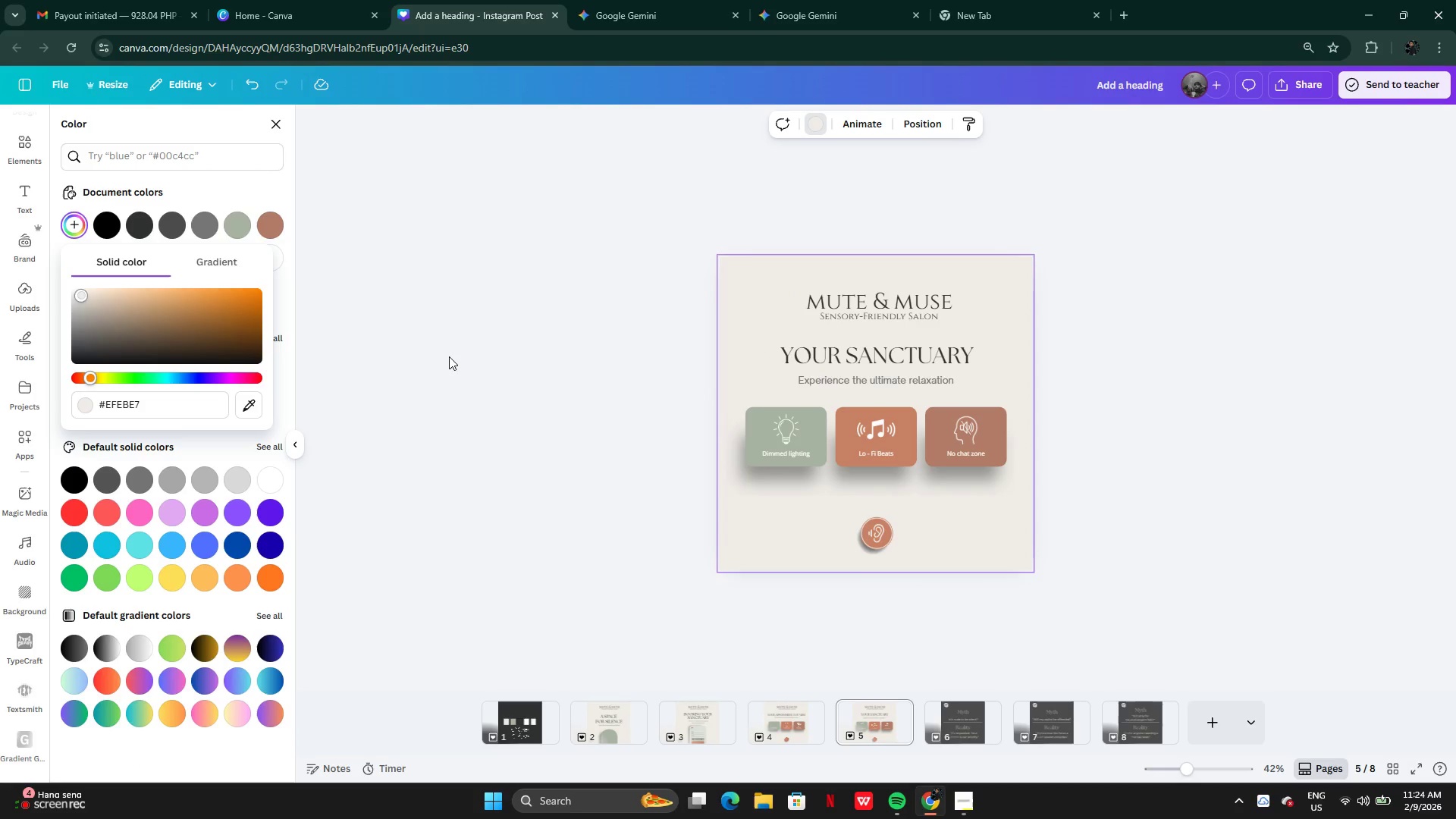 
key(Enter)
 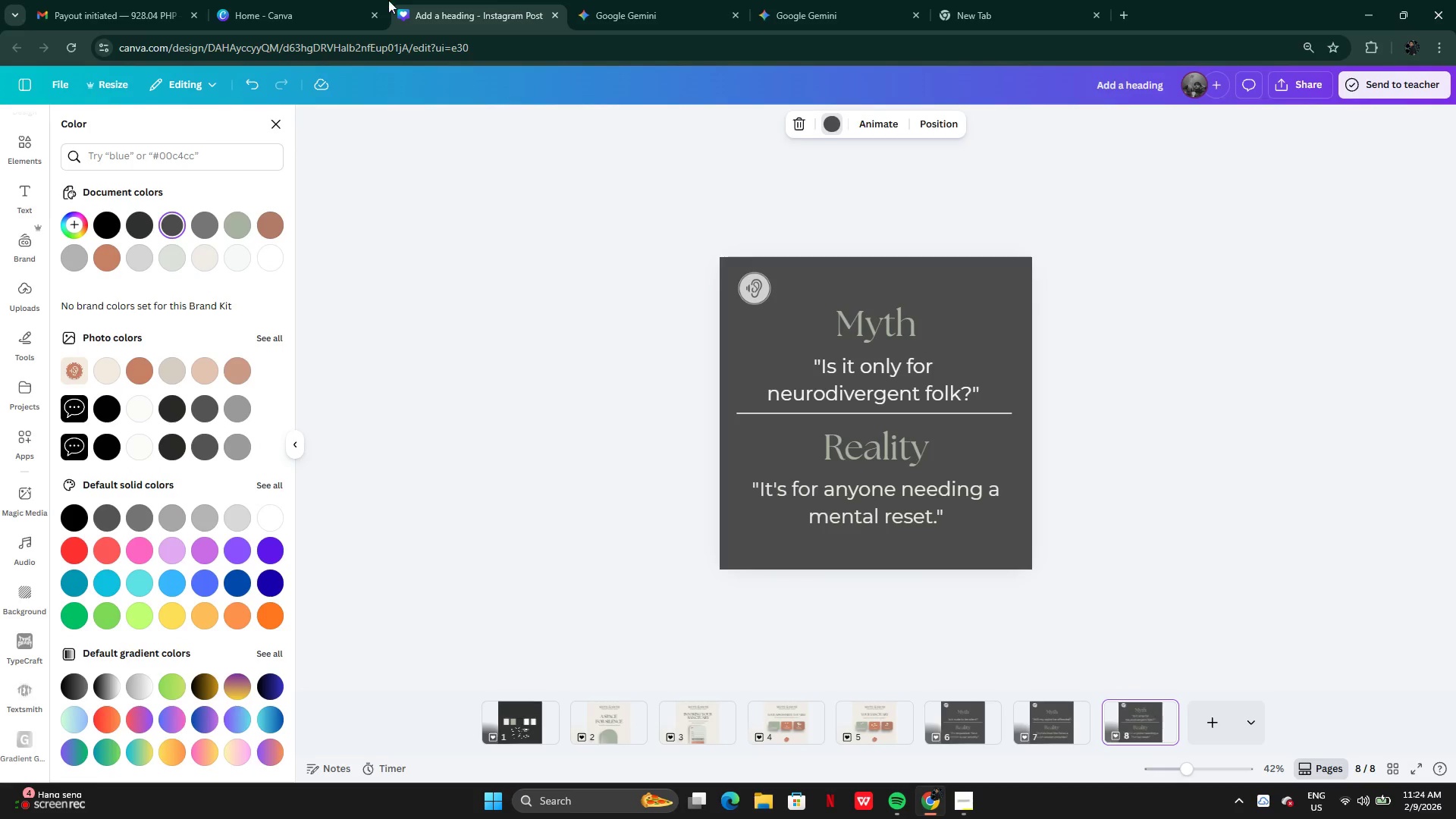 
left_click([638, 17])
 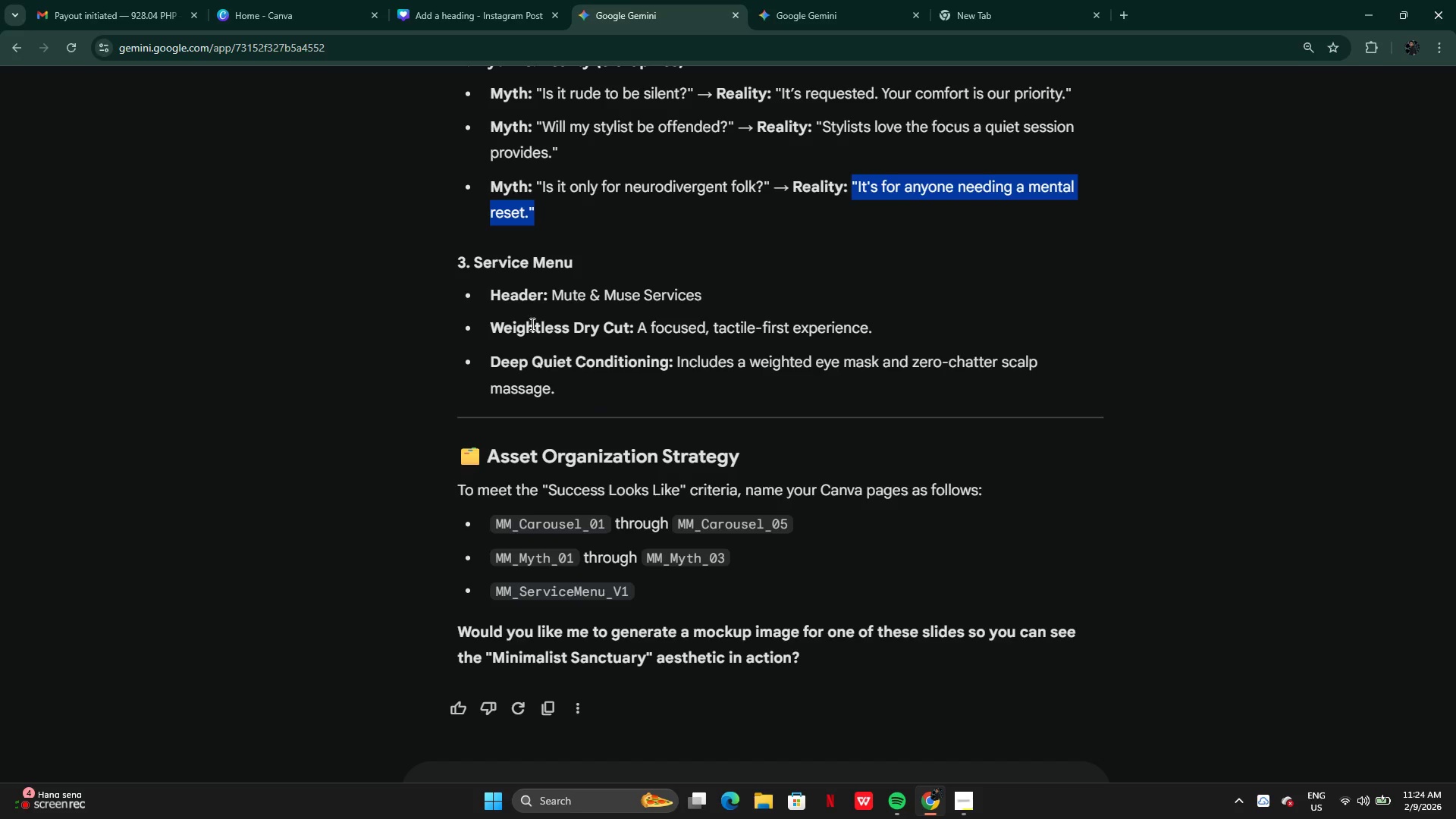 
scroll: coordinate [527, 376], scroll_direction: down, amount: 1.0
 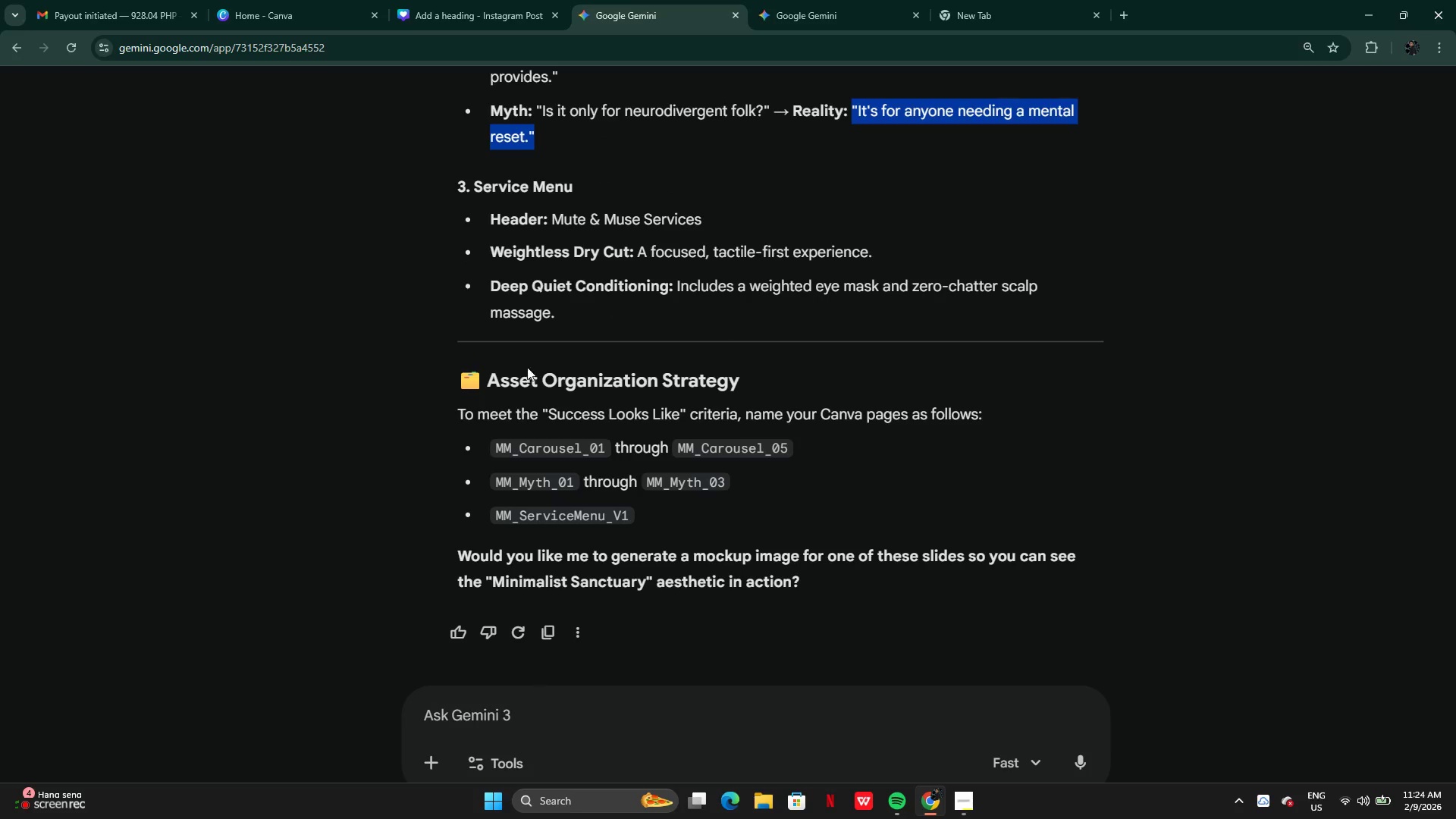 
scroll: coordinate [519, 353], scroll_direction: up, amount: 2.0
 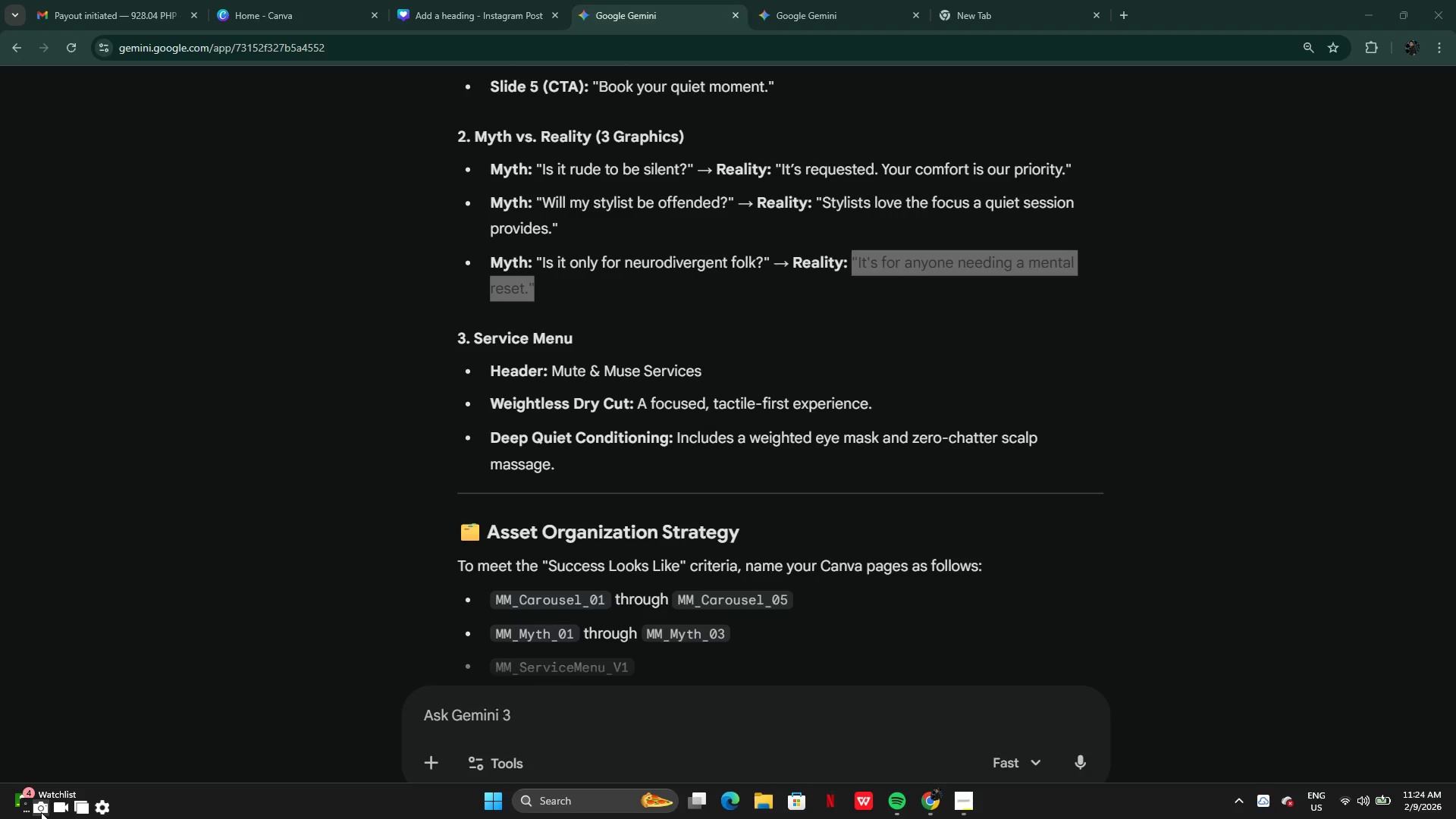 
left_click([42, 806])
 